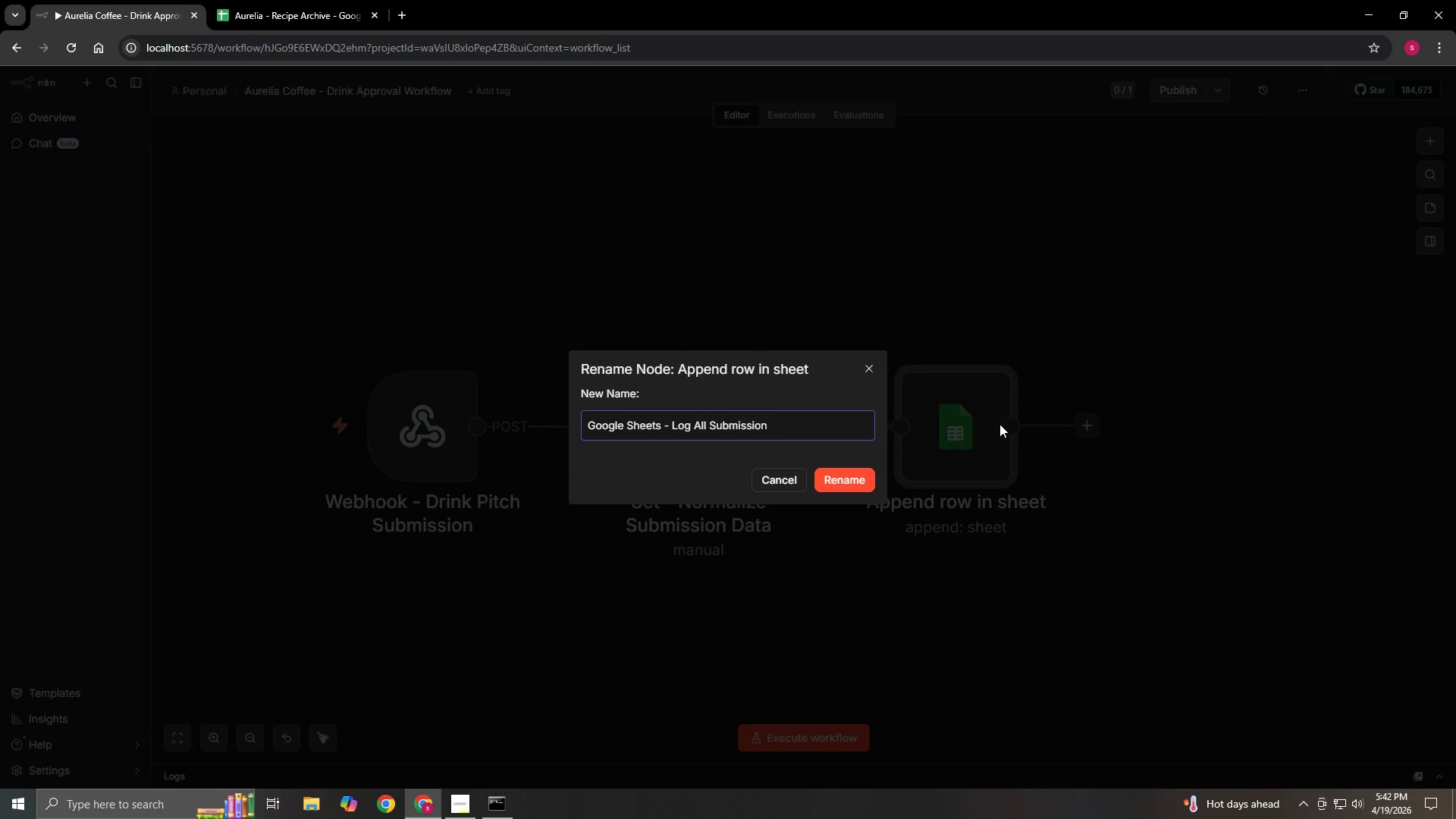 
left_click([835, 487])
 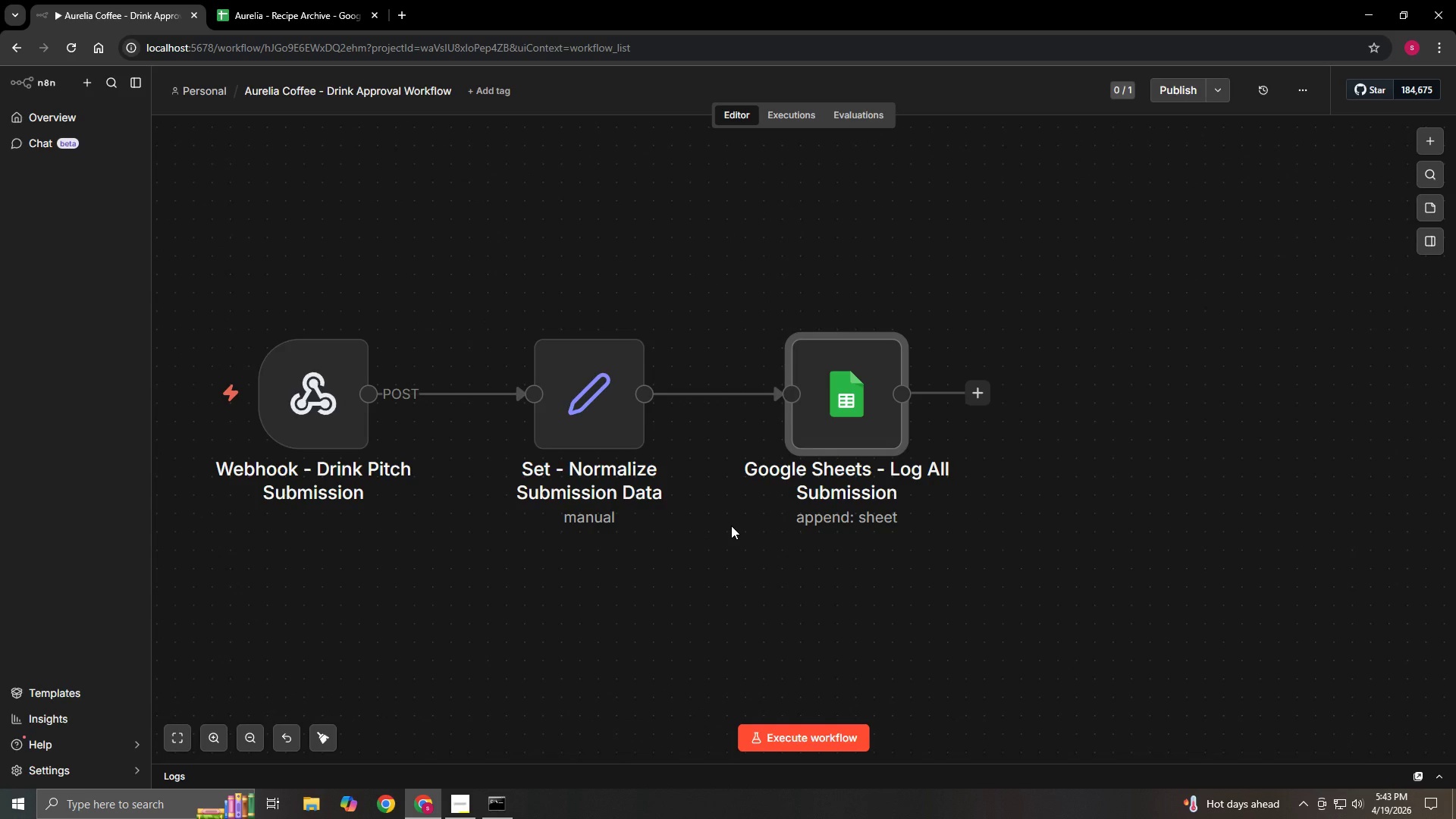 
wait(21.3)
 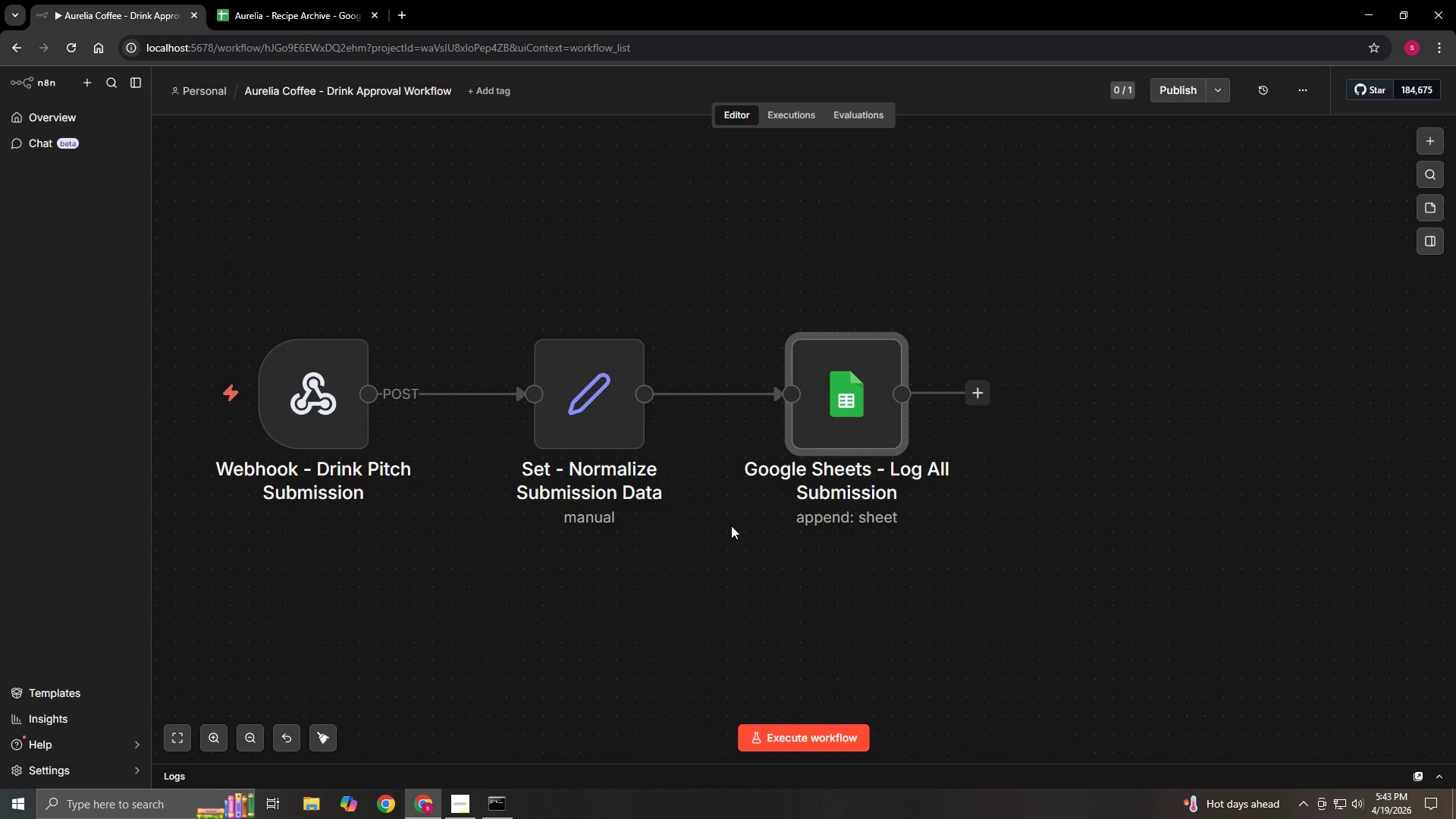 
left_click_drag(start_coordinate=[986, 399], to_coordinate=[1011, 398])
 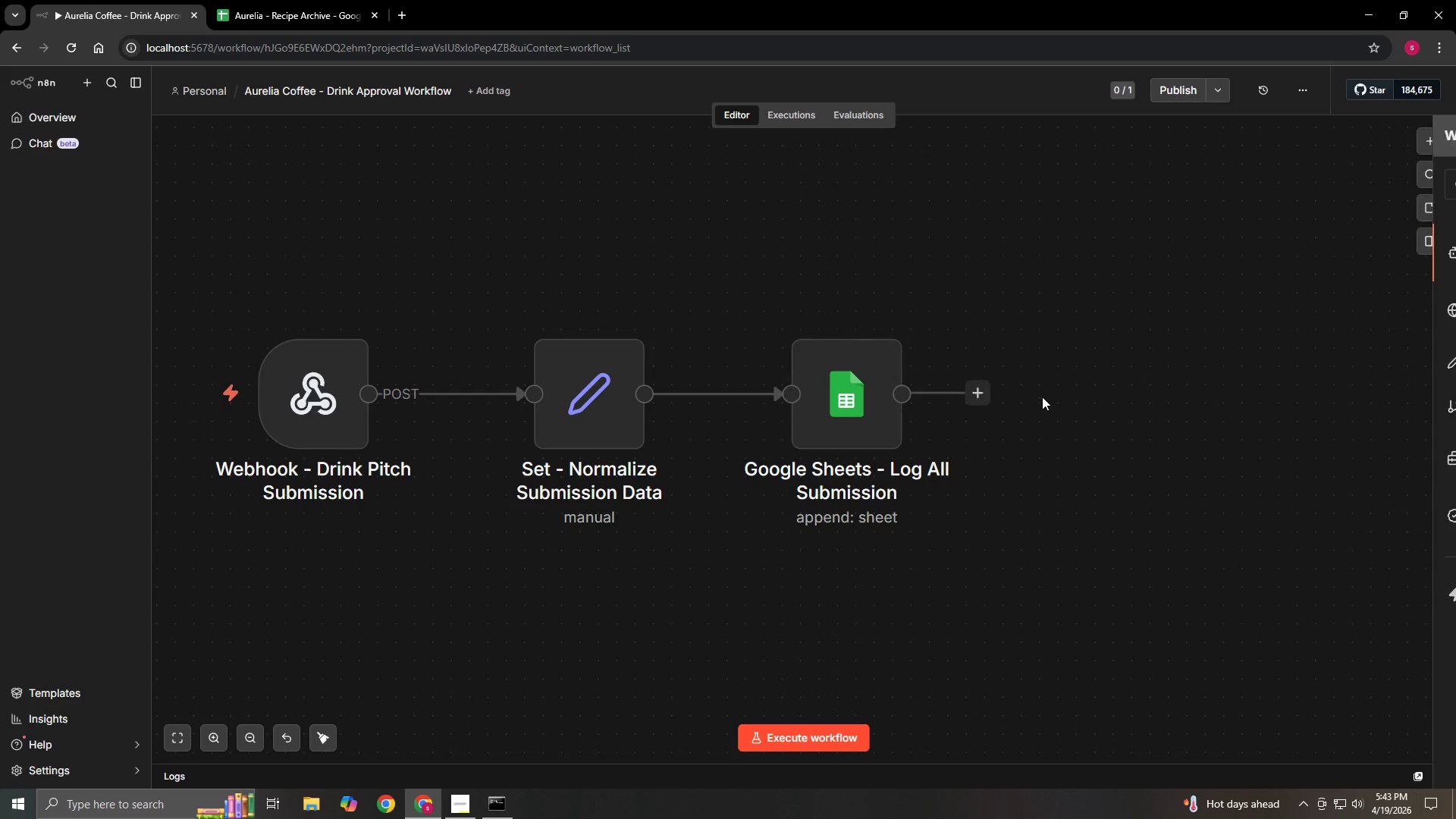 
left_click_drag(start_coordinate=[1039, 398], to_coordinate=[1043, 396])
 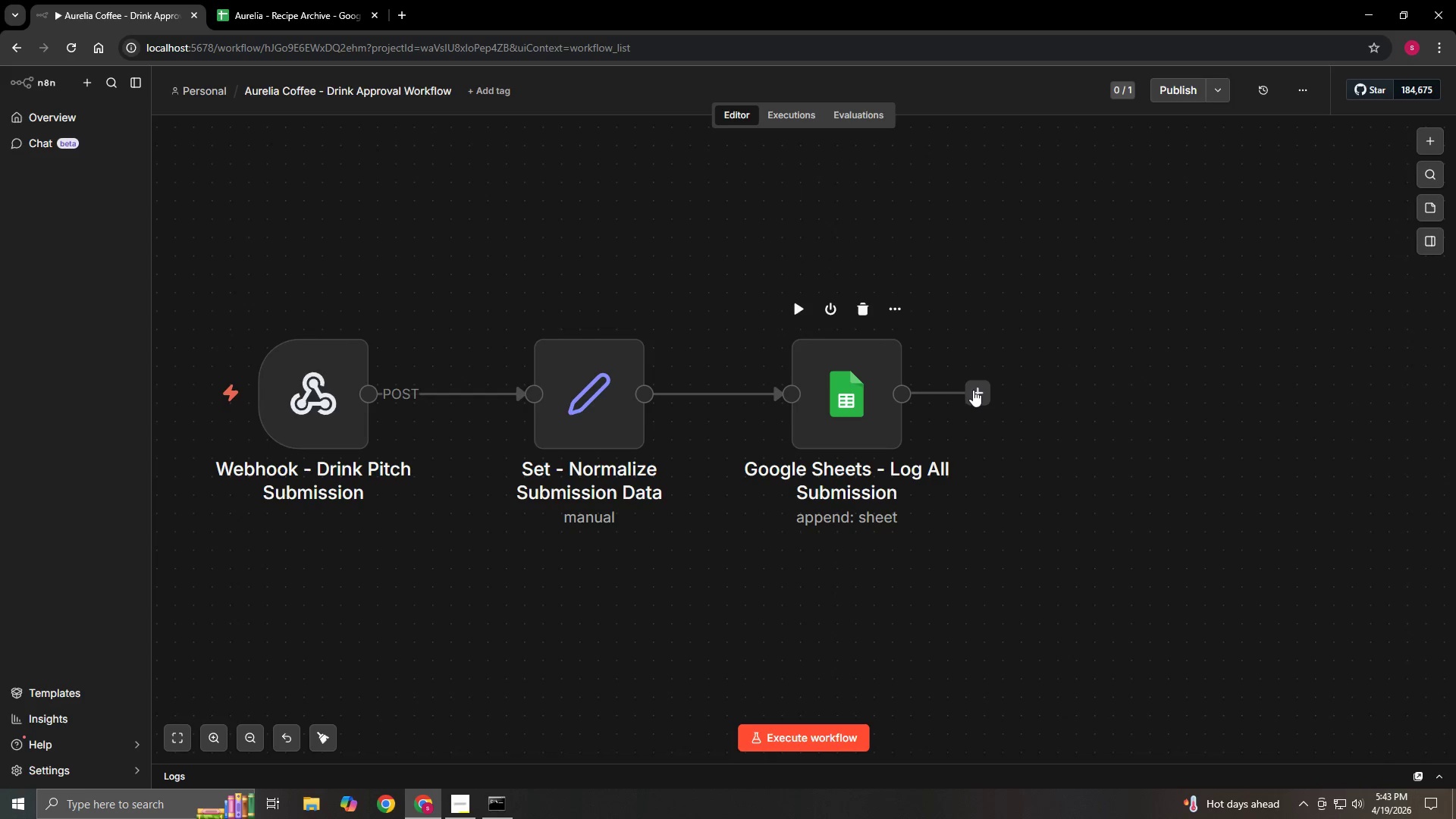 
left_click_drag(start_coordinate=[973, 390], to_coordinate=[1072, 395])
 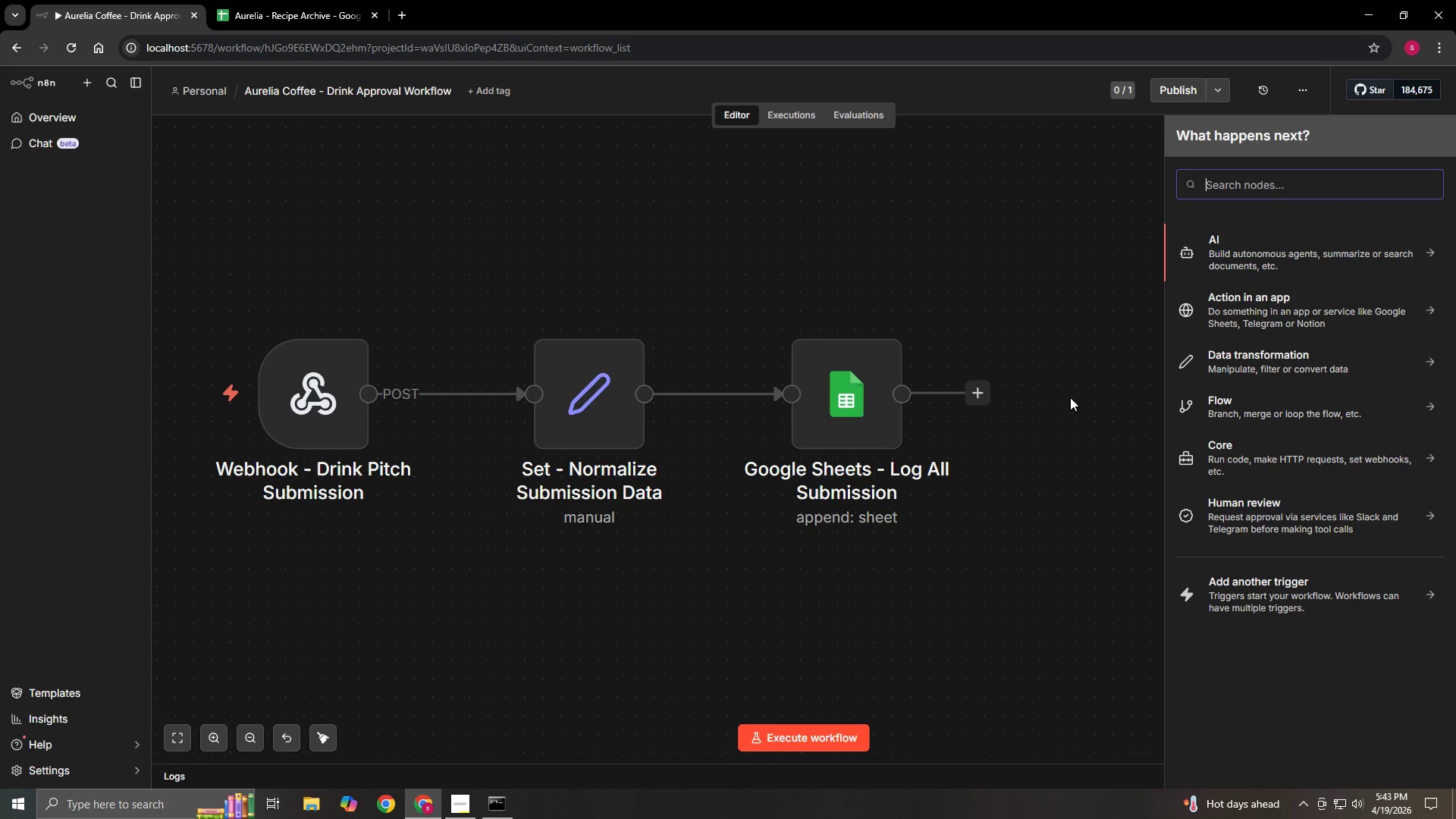 
type(IF)
 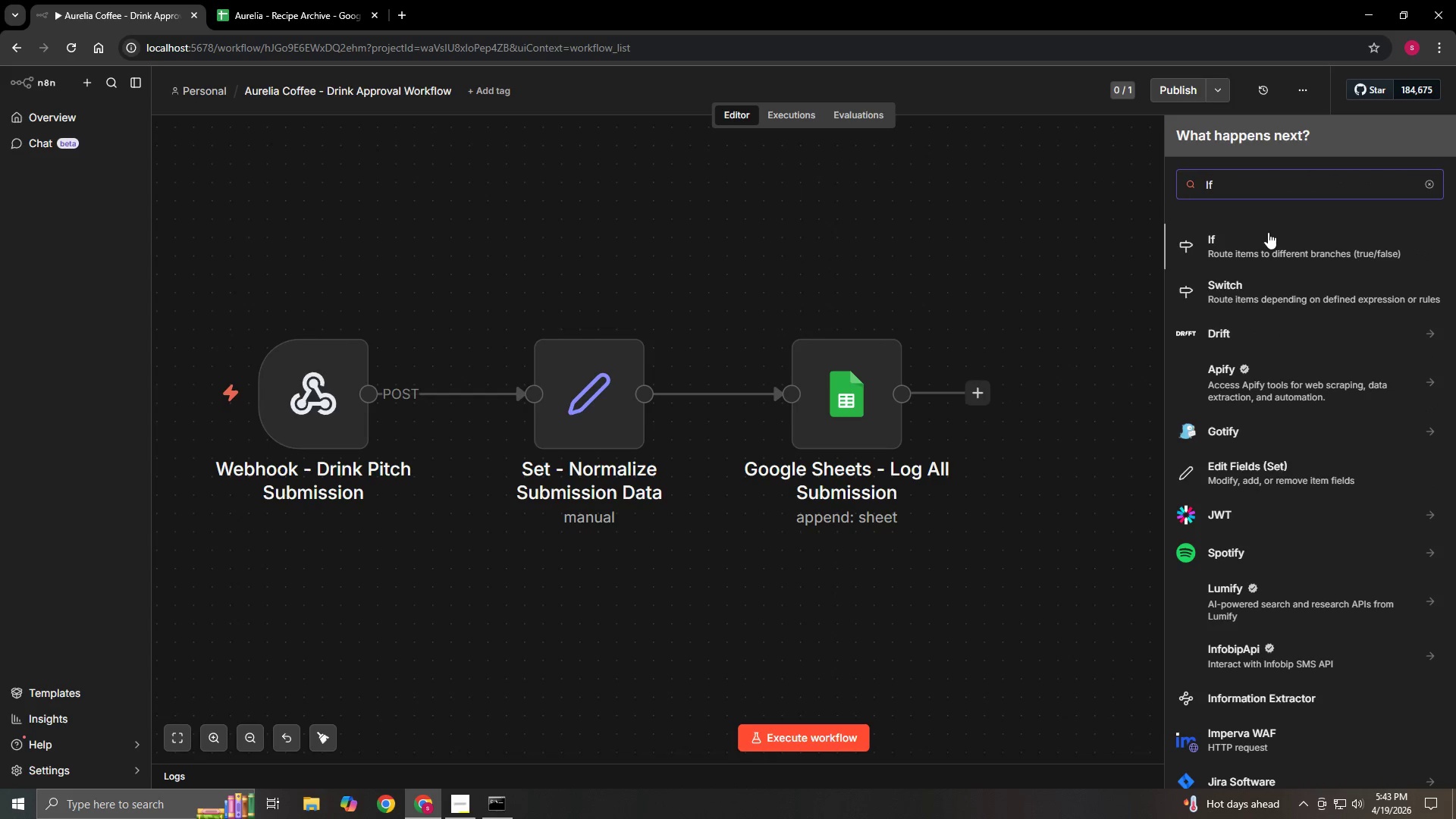 
left_click([1268, 232])
 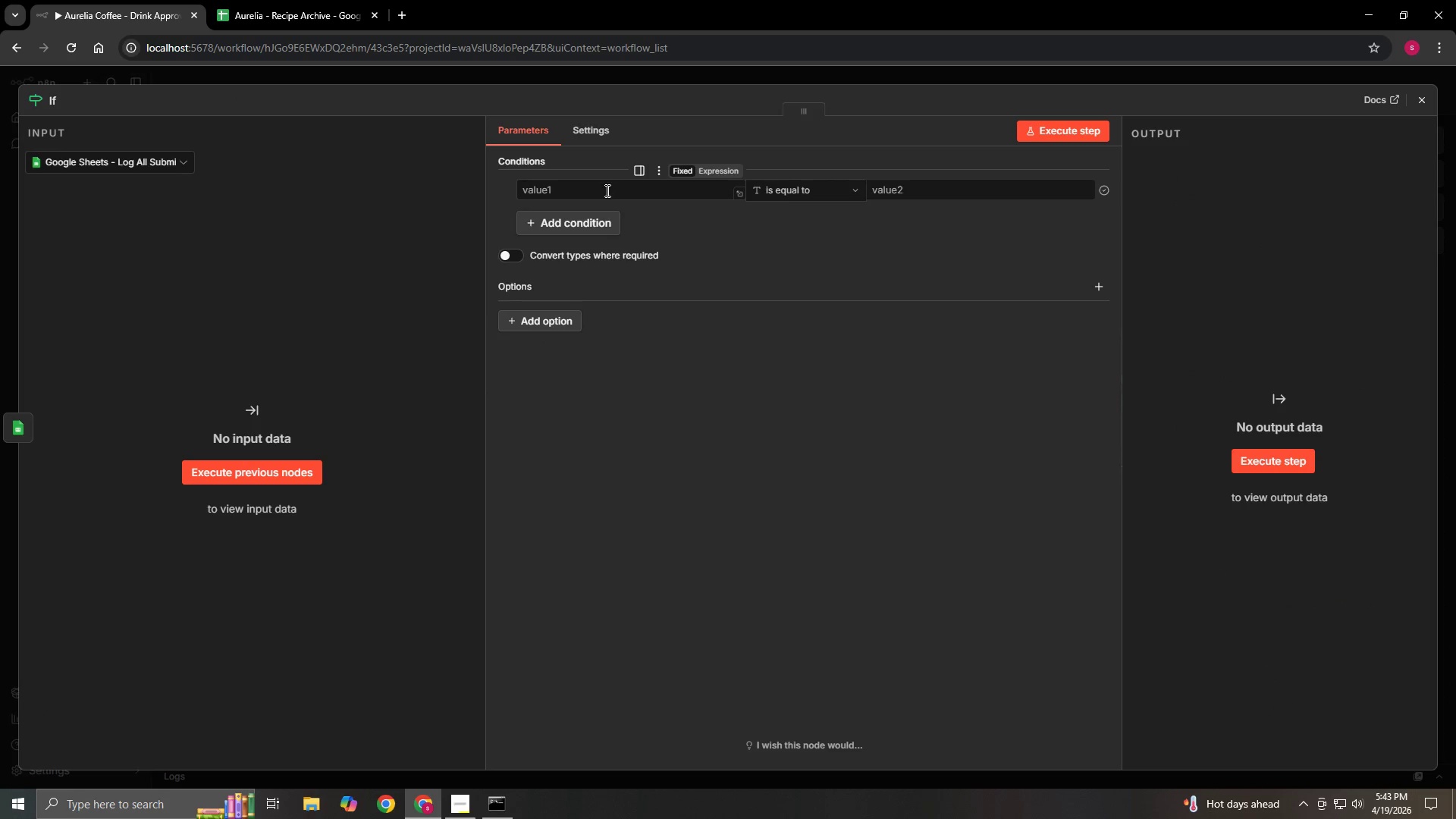 
left_click([606, 190])
 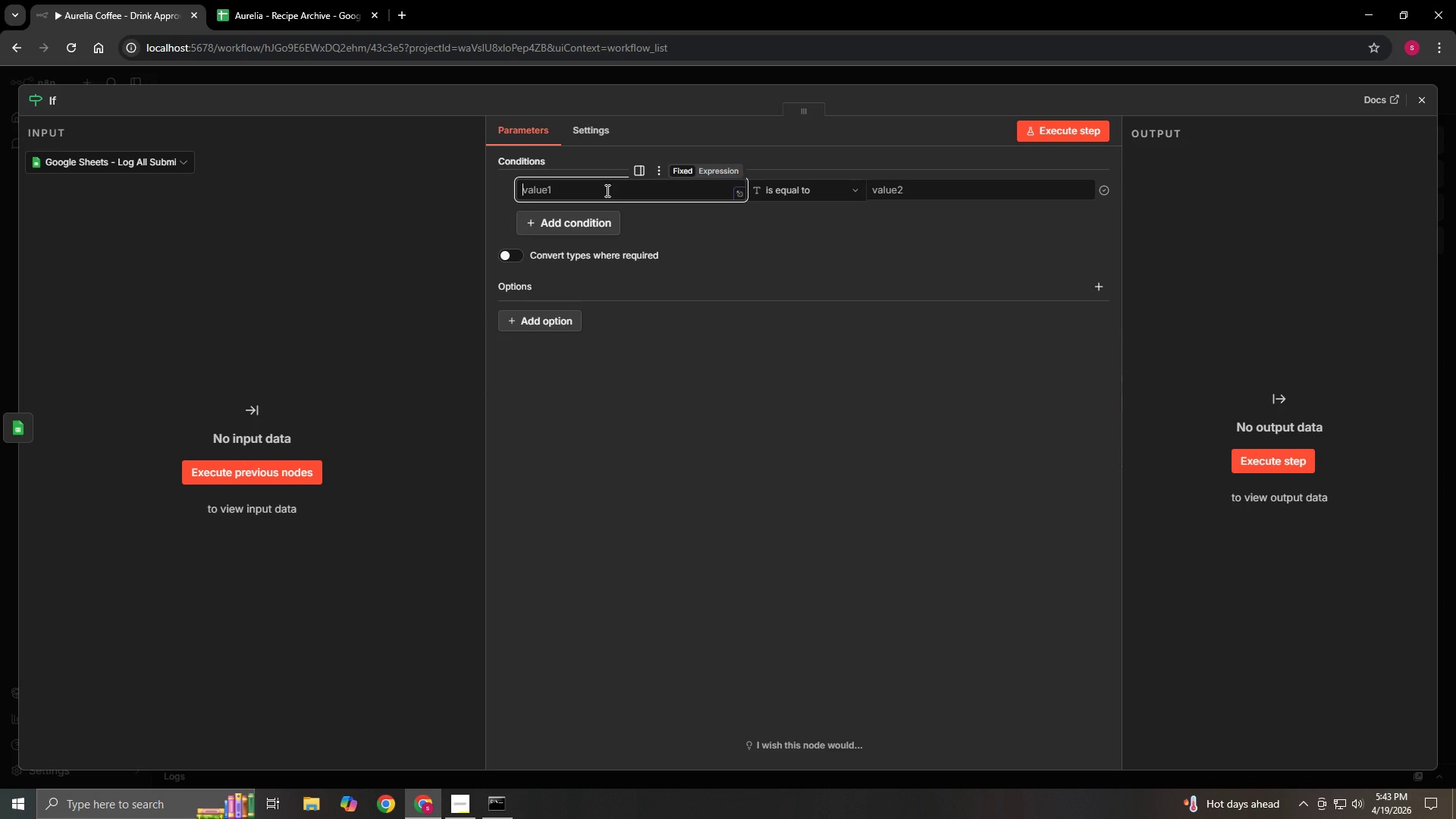 
wait(5.83)
 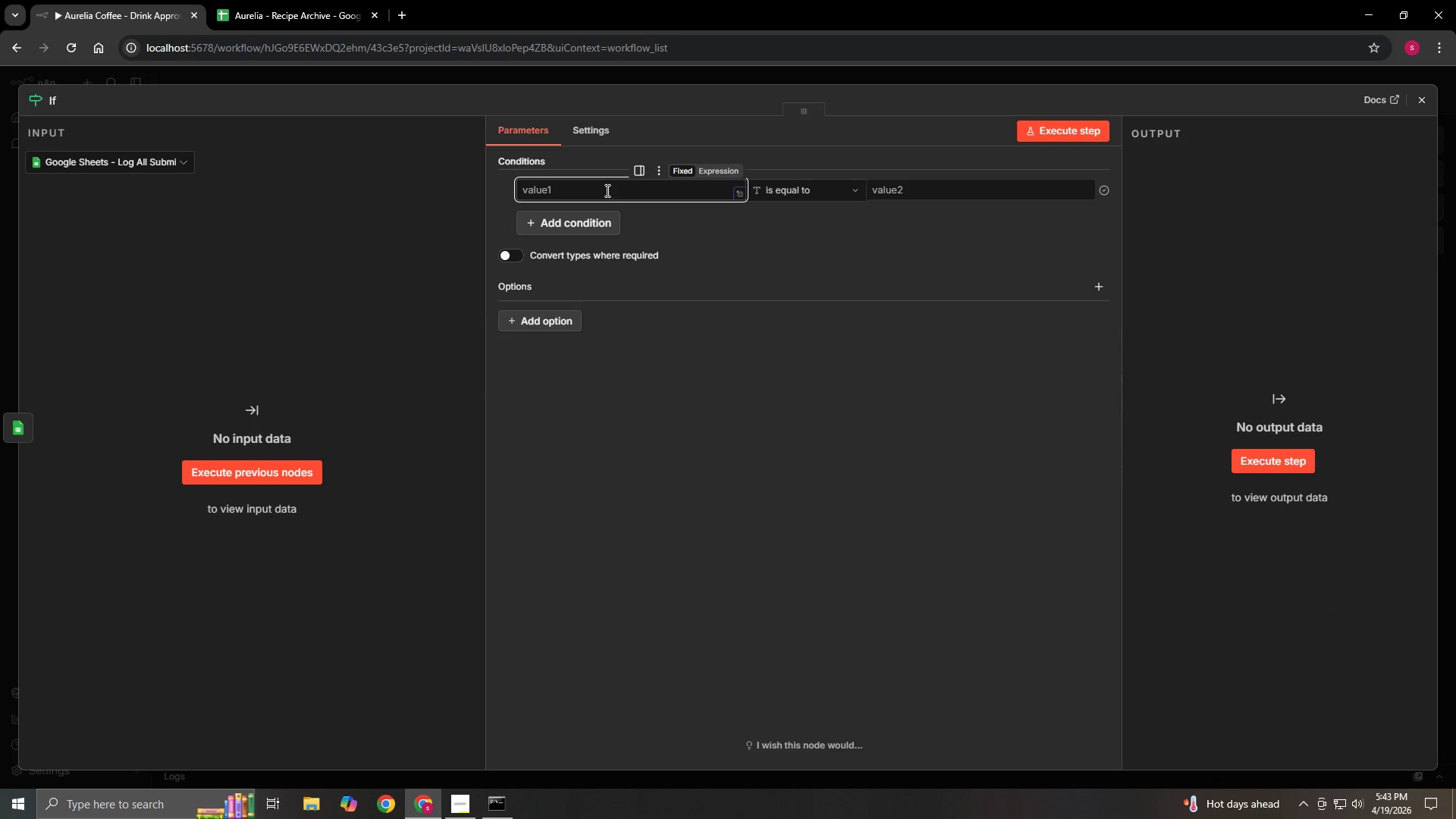 
type(={{$json.description)
 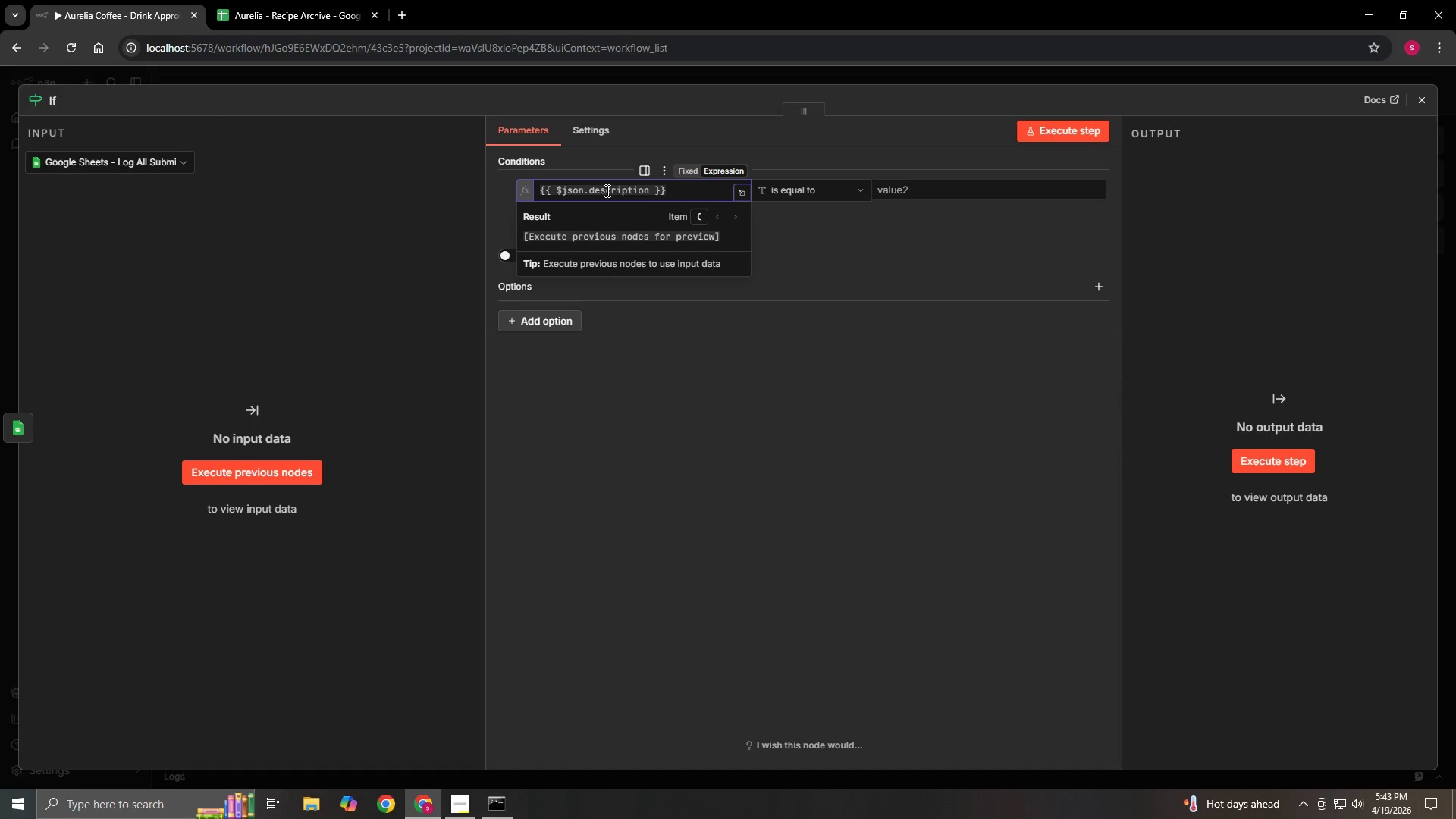 
left_click([813, 243])
 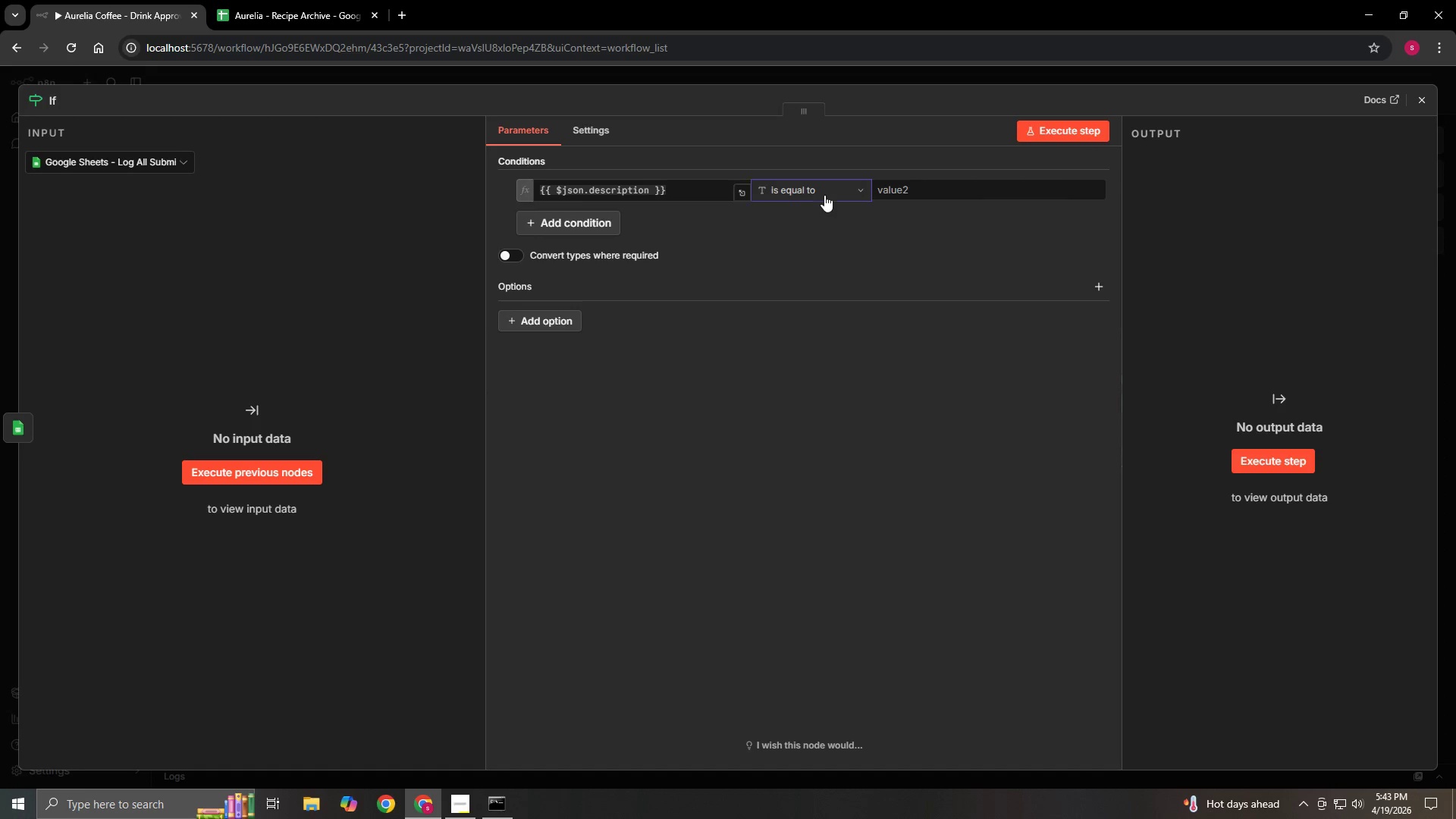 
left_click([824, 195])
 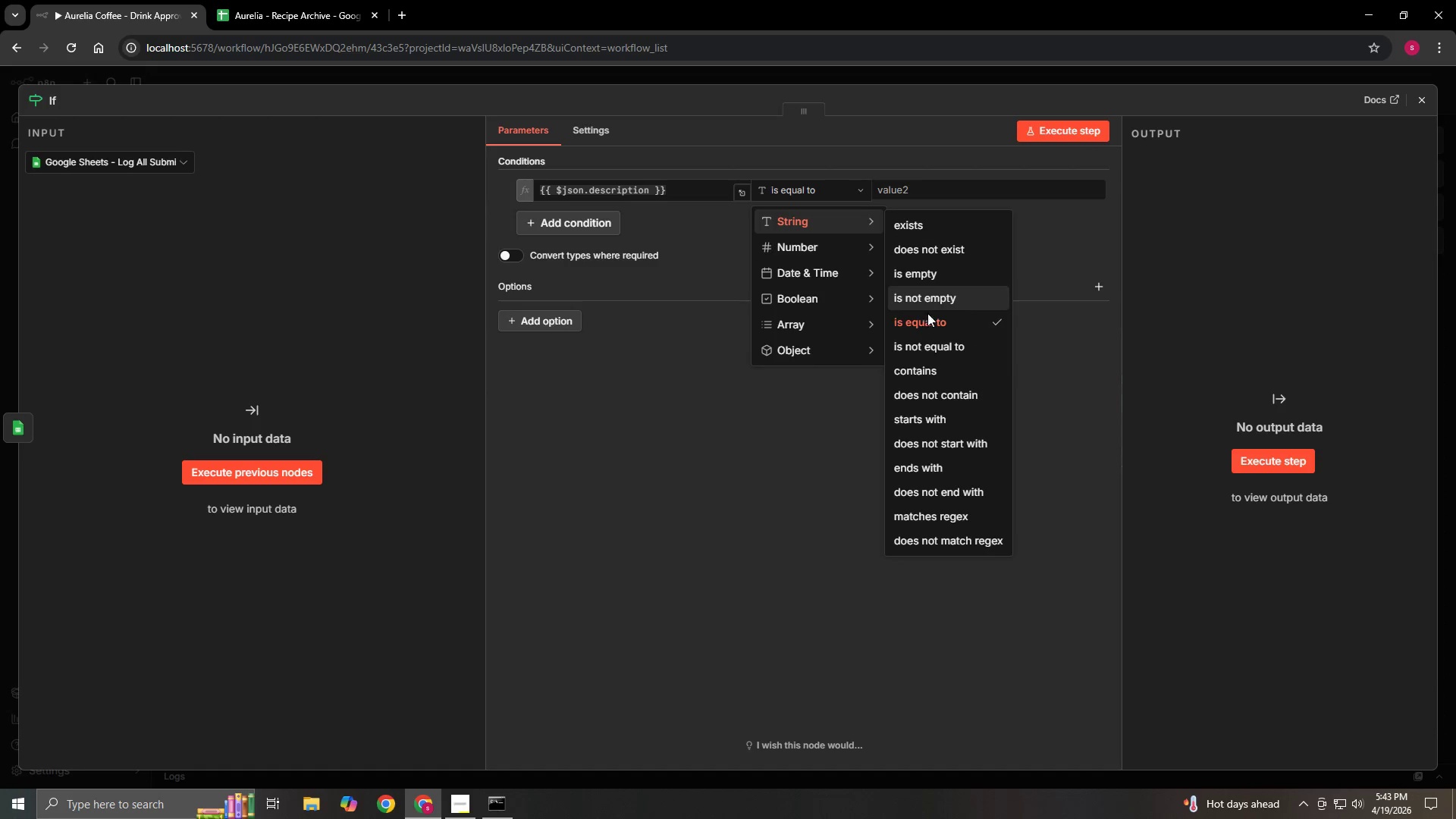 
wait(17.01)
 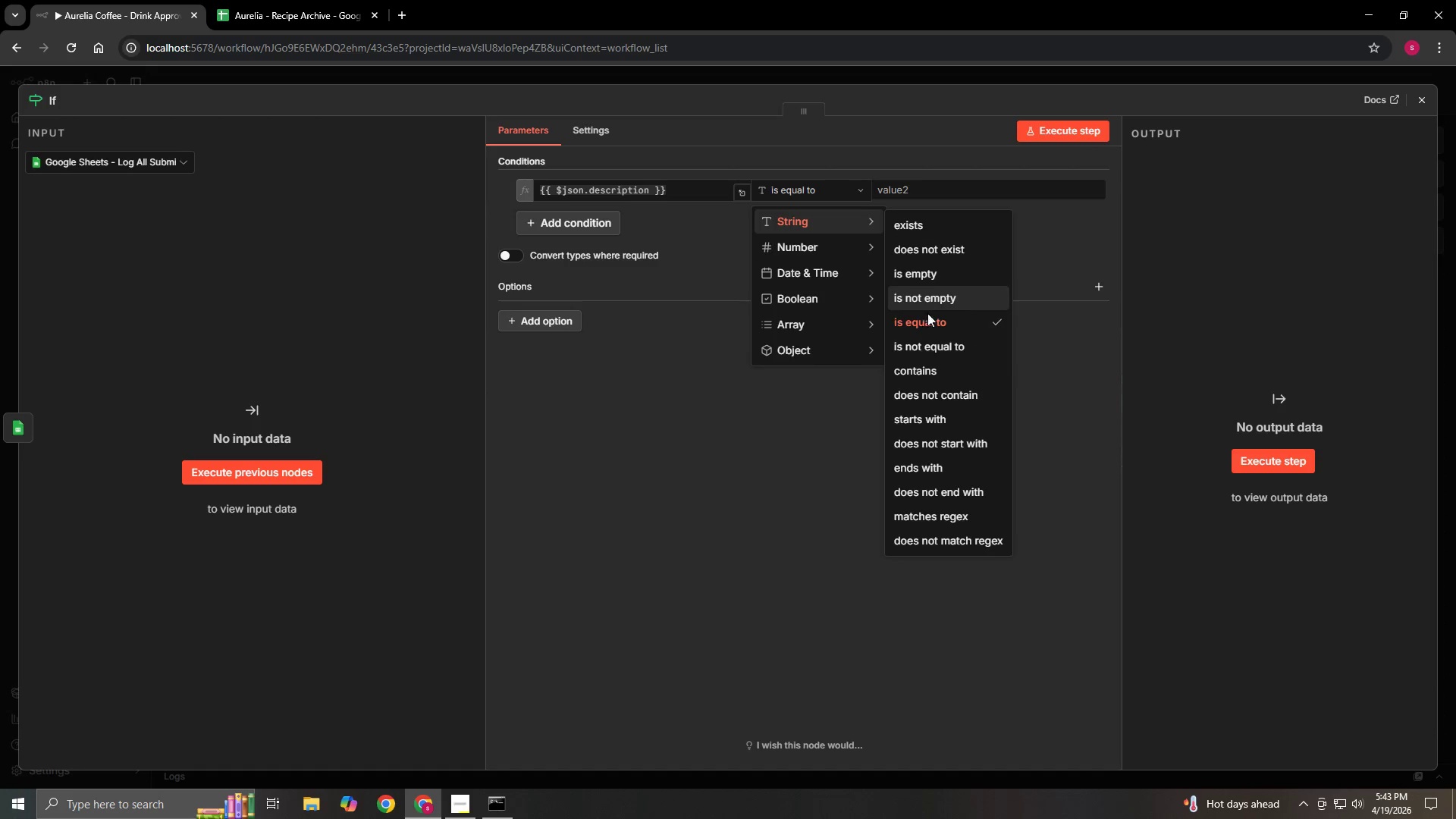 
left_click([923, 277])
 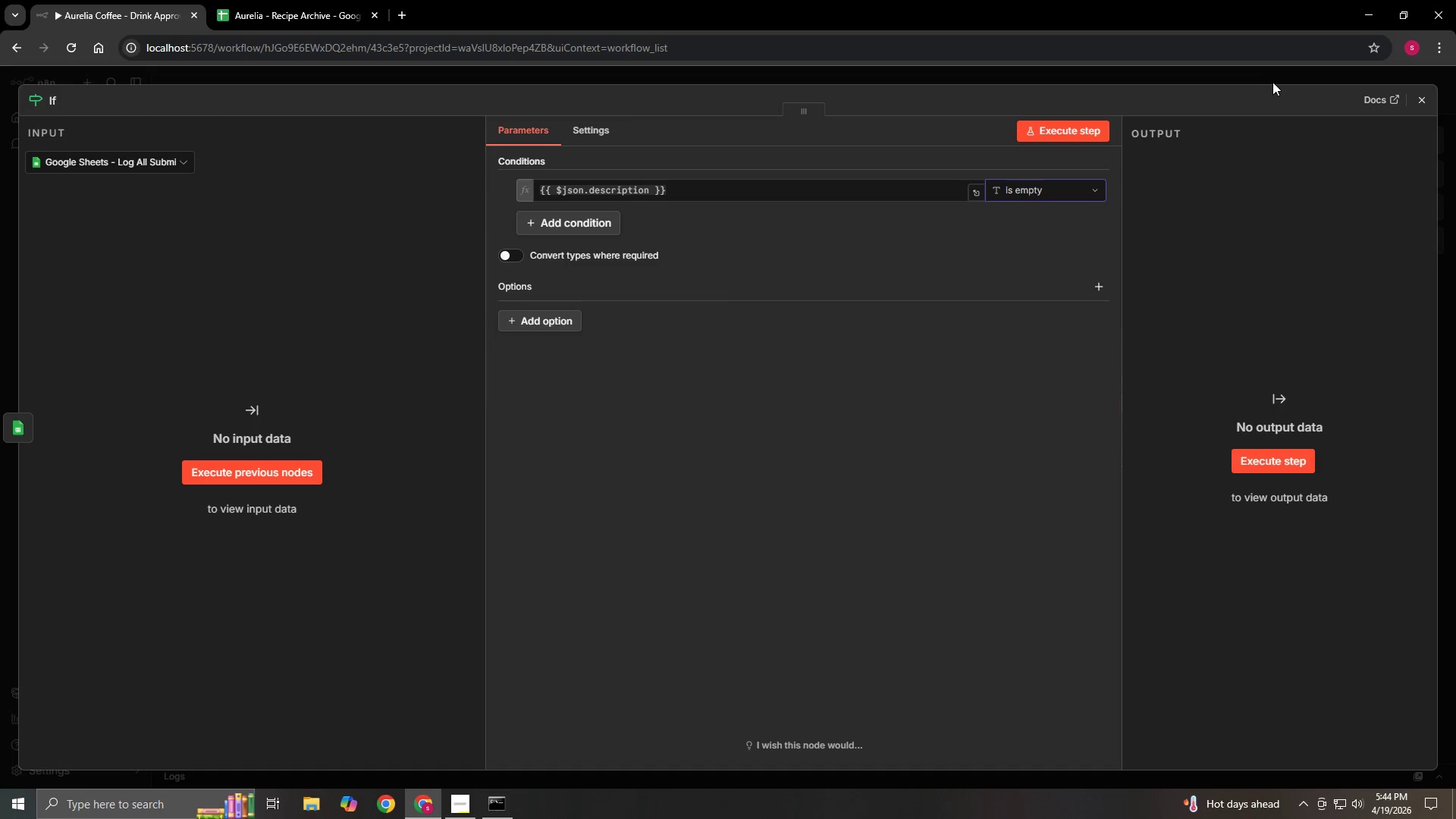 
wait(6.92)
 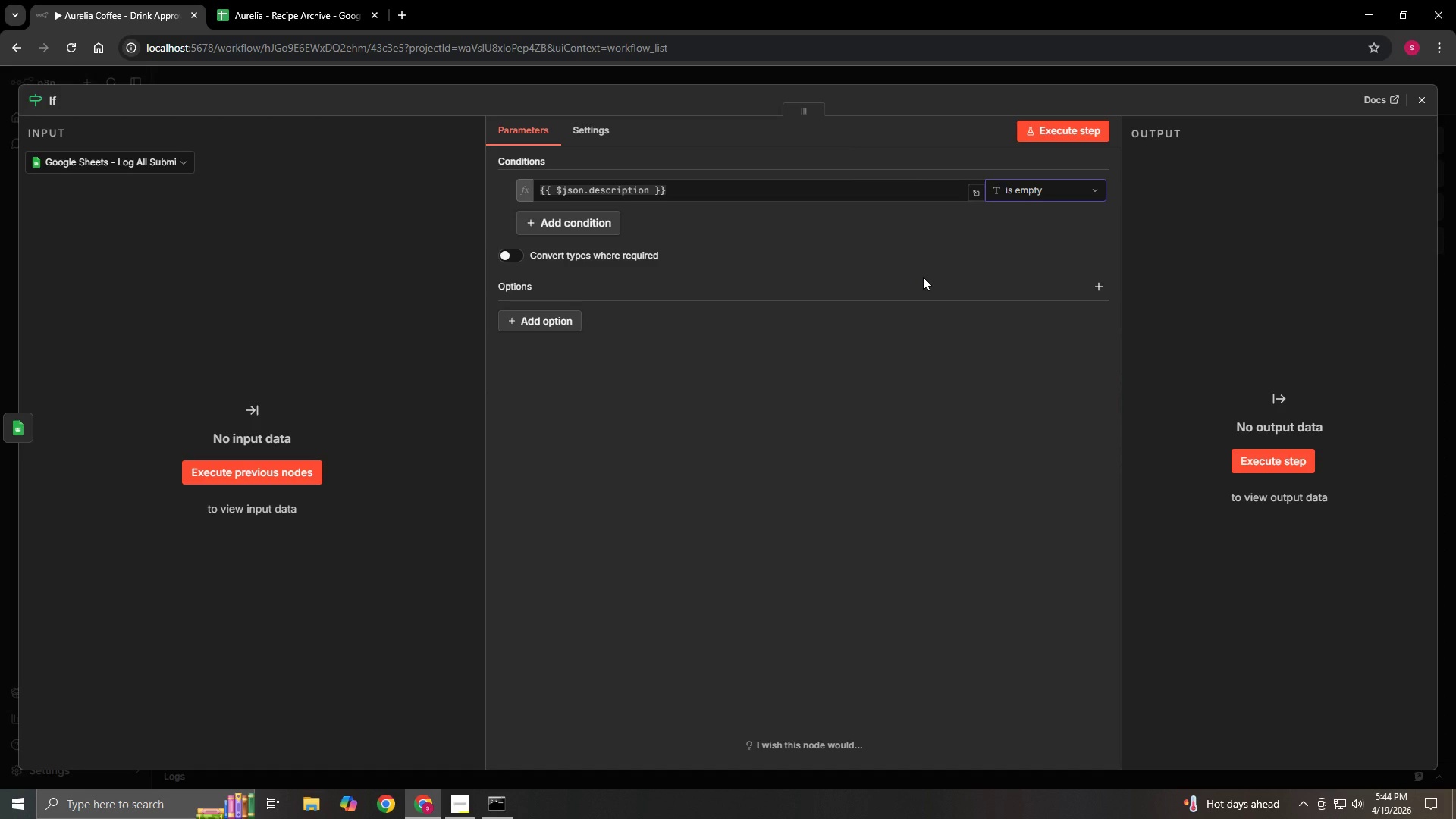 
left_click([1432, 103])
 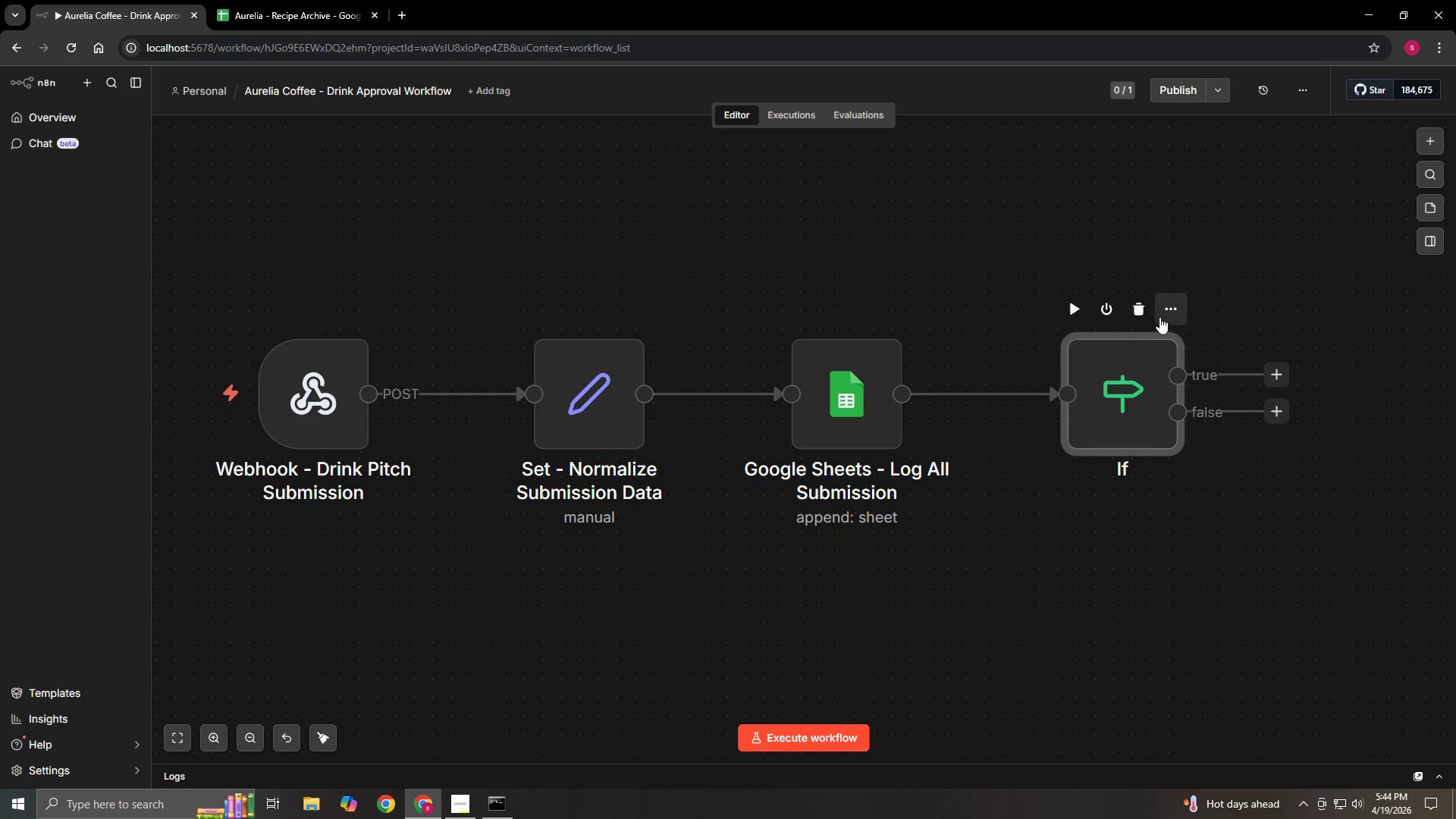 
left_click([1166, 315])
 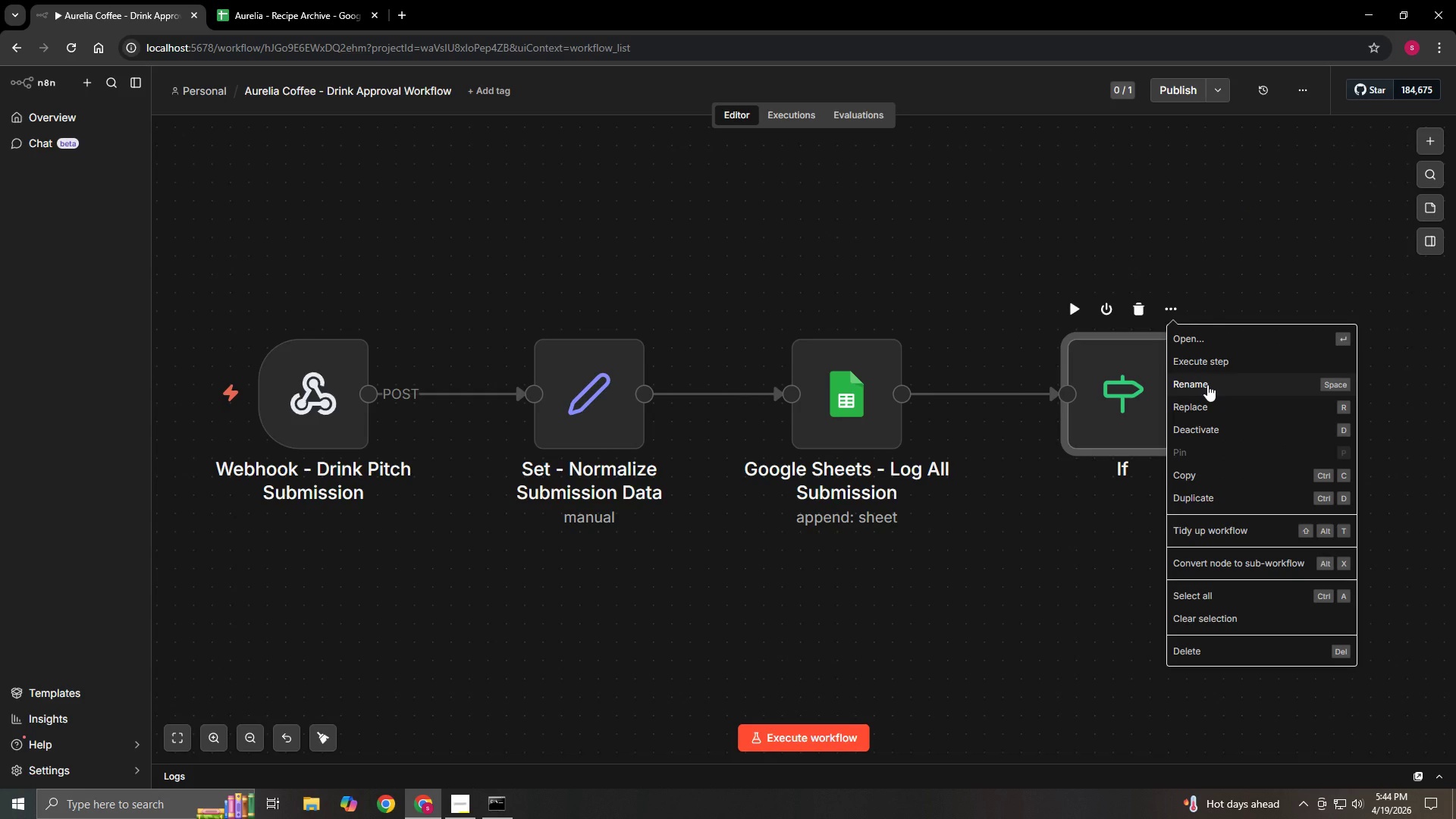 
left_click([1207, 384])
 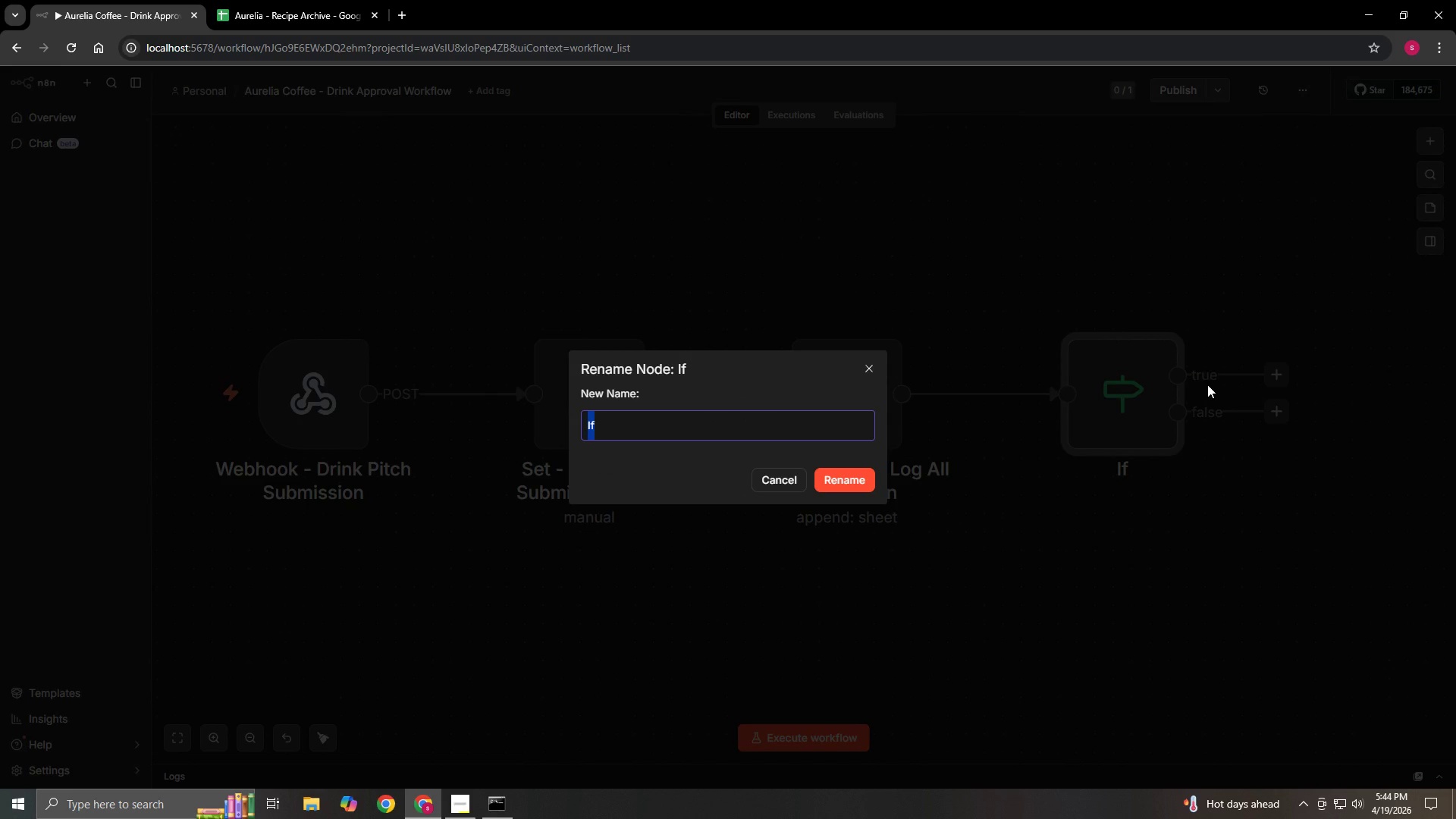 
key(Backspace)
type(IF - Missing Recipe Description?)
 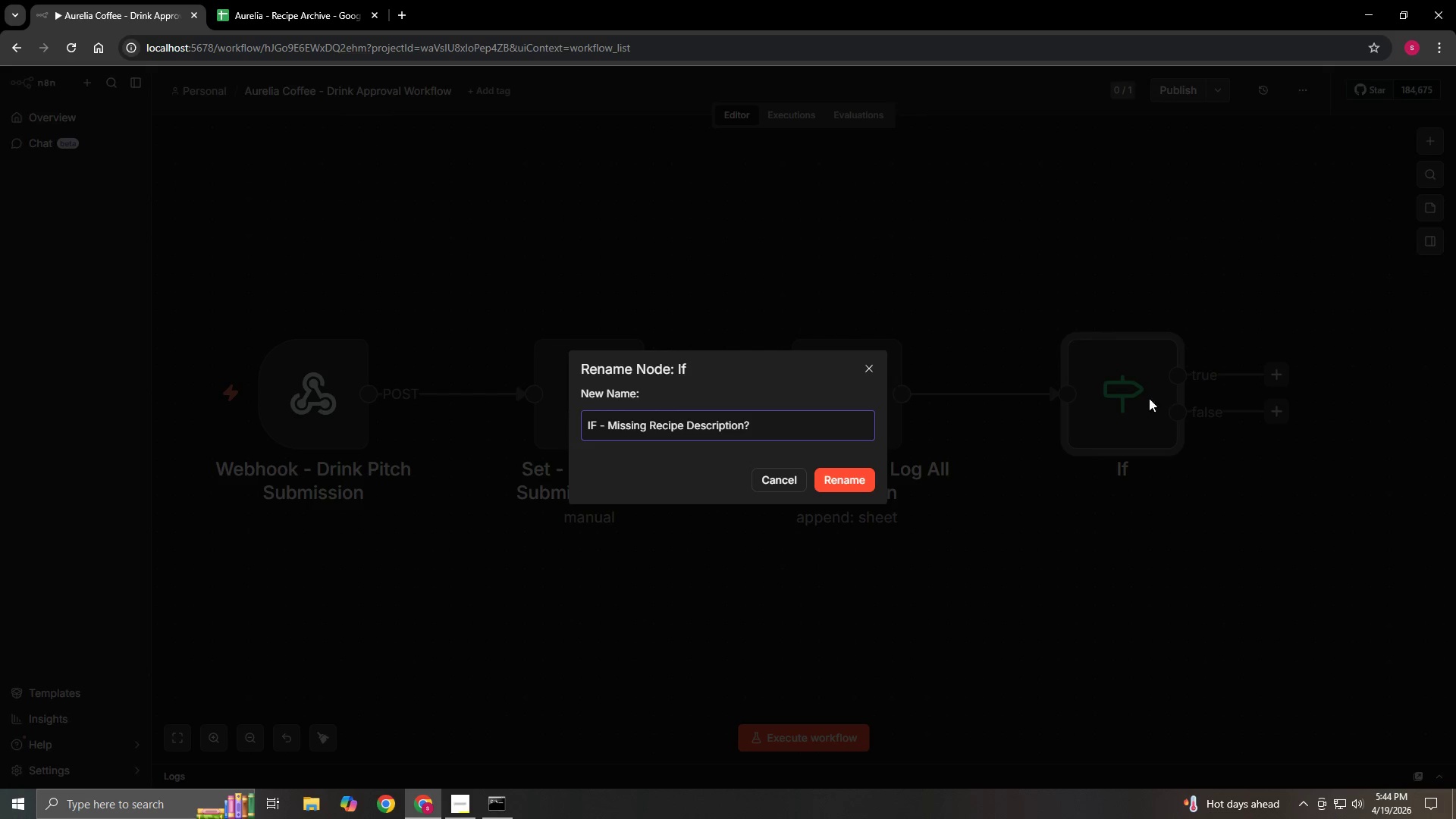 
left_click([852, 491])
 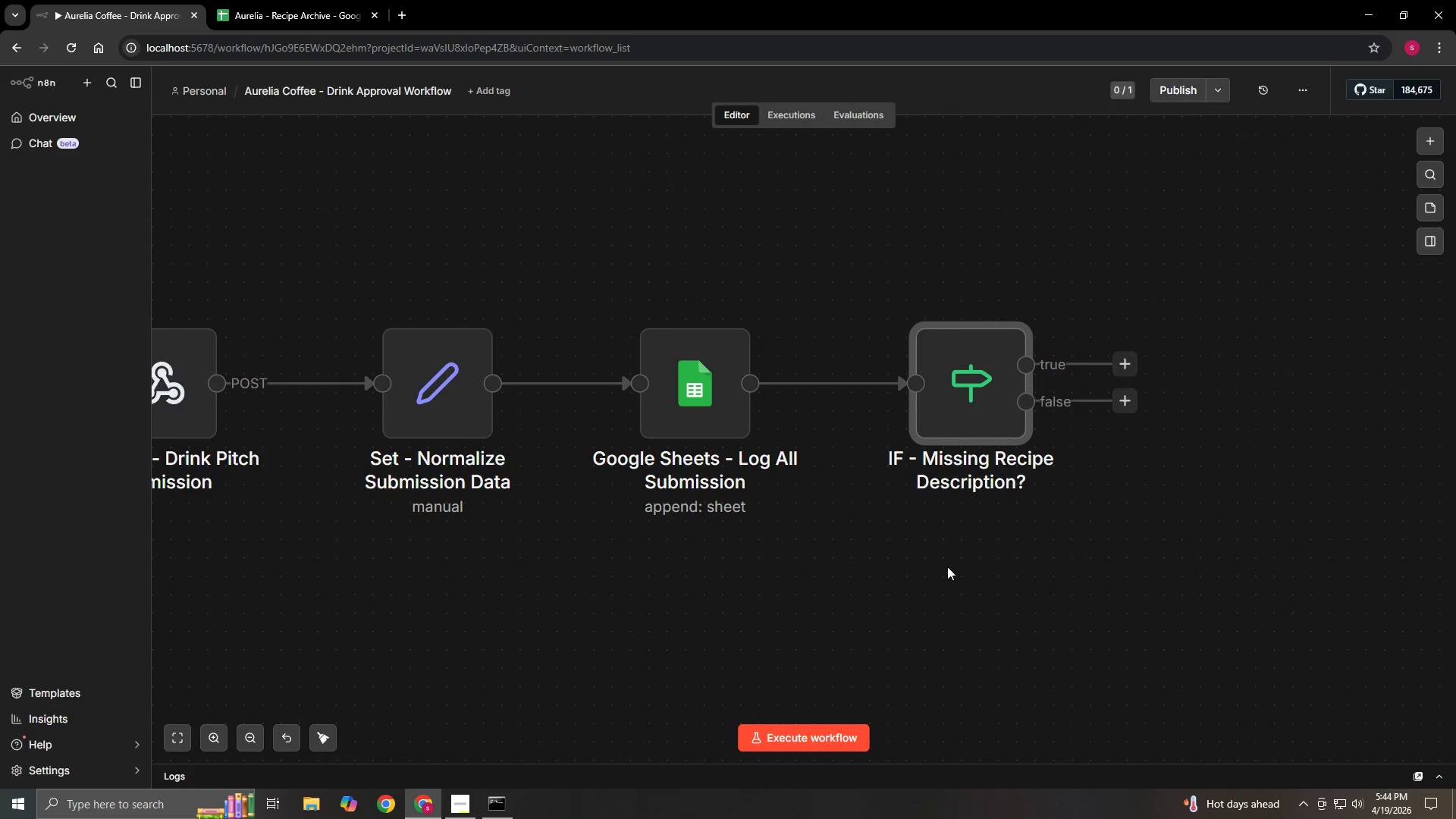 
left_click_drag(start_coordinate=[974, 383], to_coordinate=[1009, 384])
 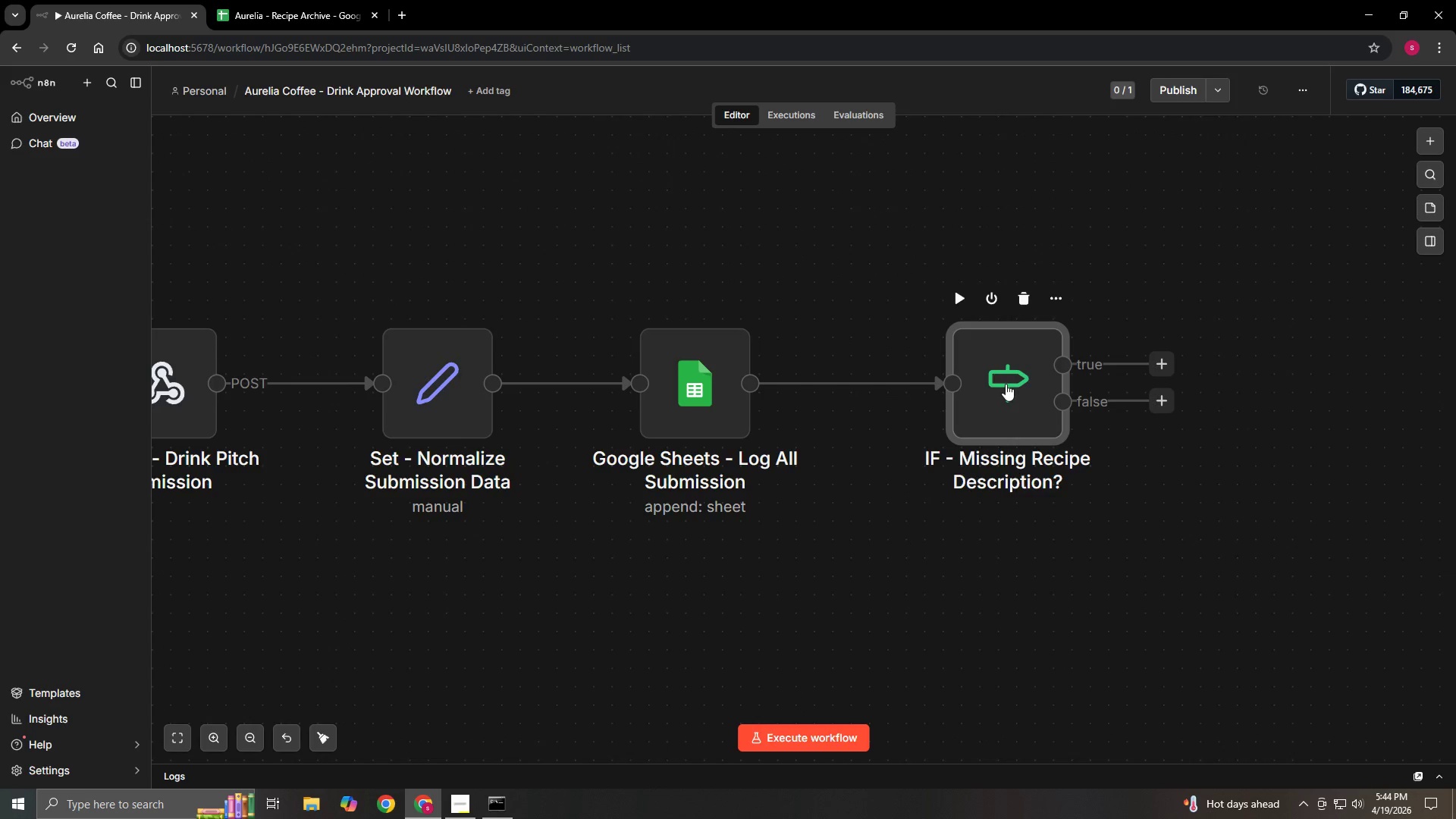 
left_click_drag(start_coordinate=[1009, 384], to_coordinate=[990, 385])
 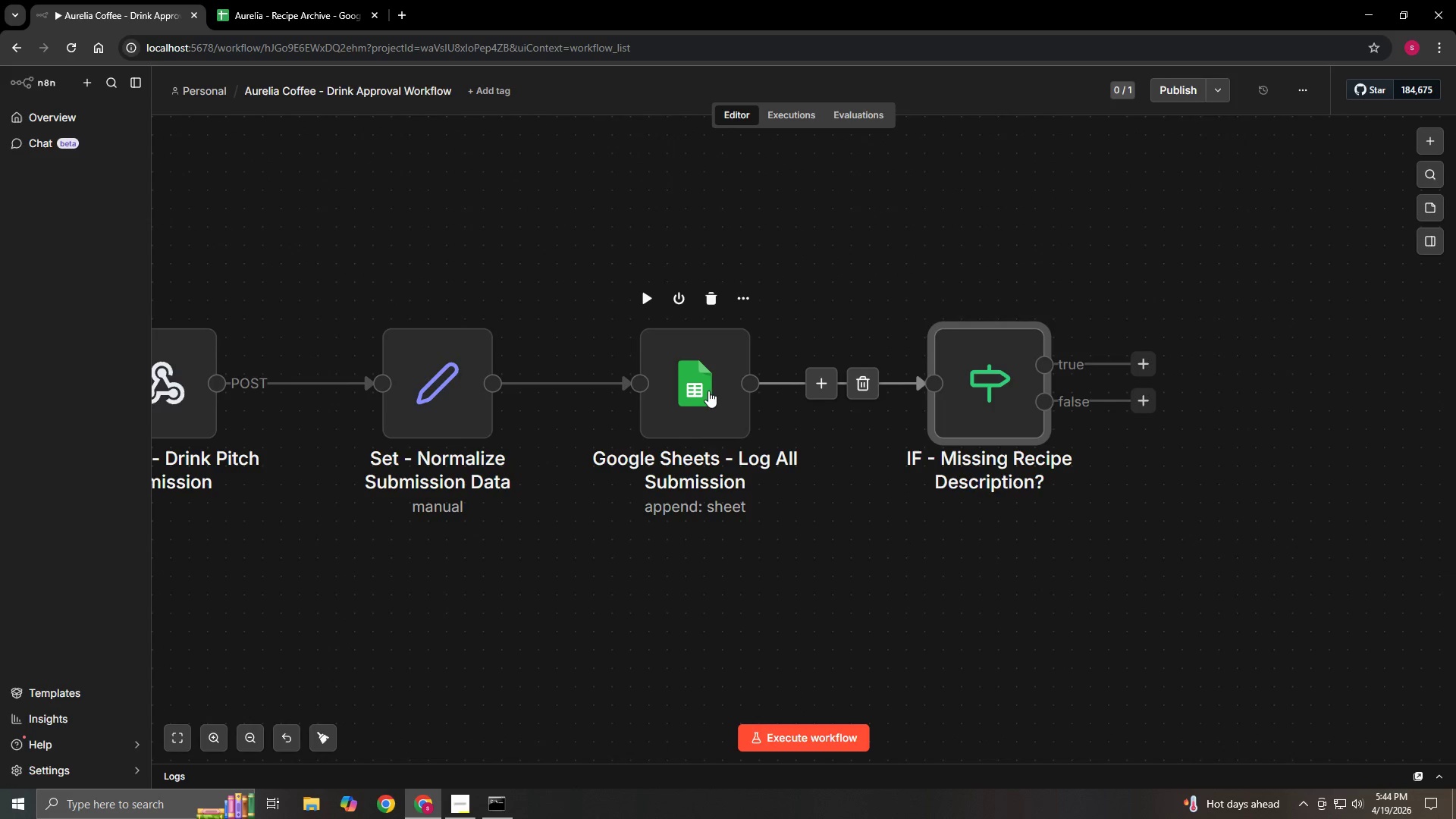 
left_click_drag(start_coordinate=[707, 391], to_coordinate=[726, 388])
 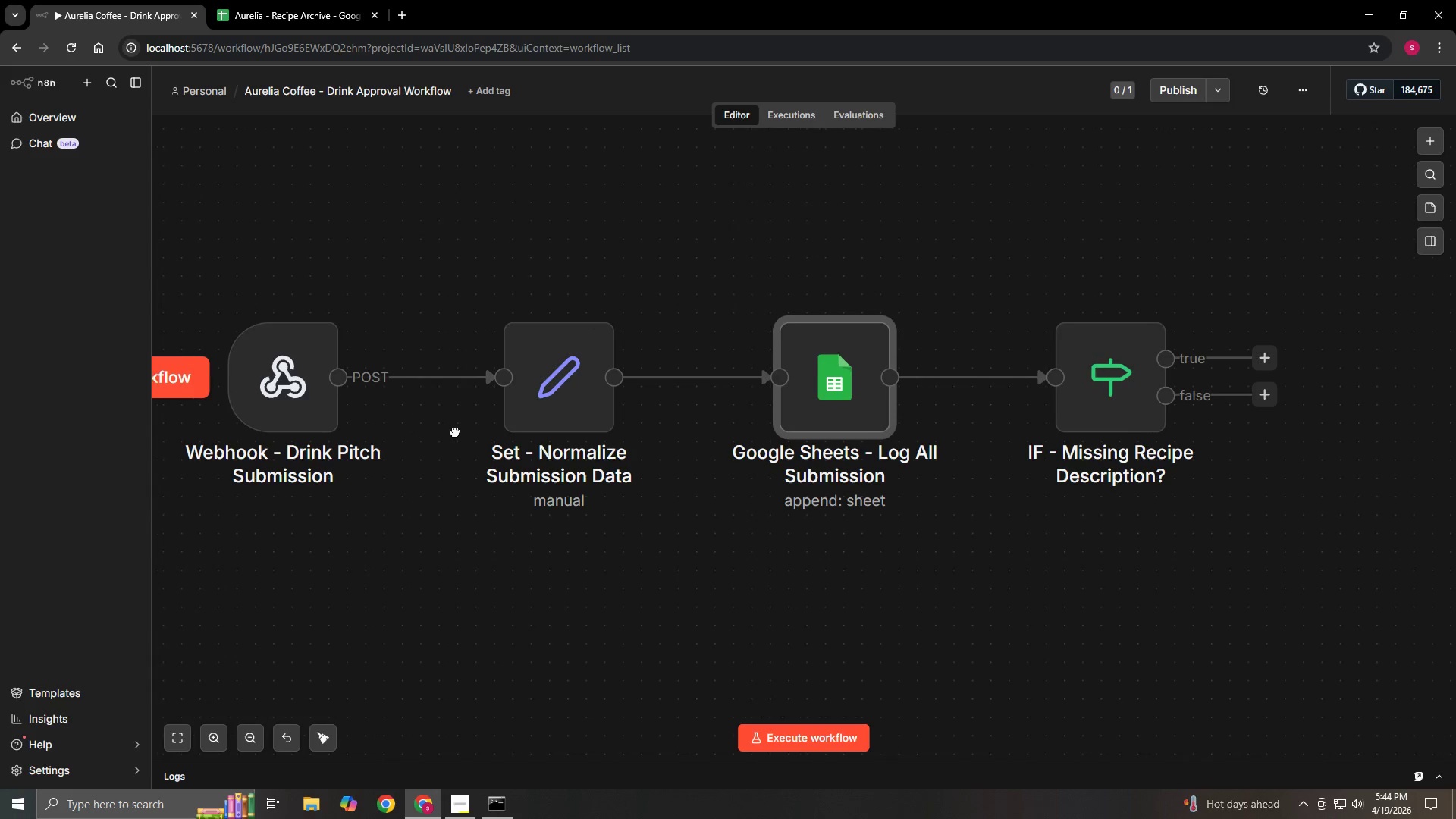 
left_click_drag(start_coordinate=[355, 390], to_coordinate=[335, 391])
 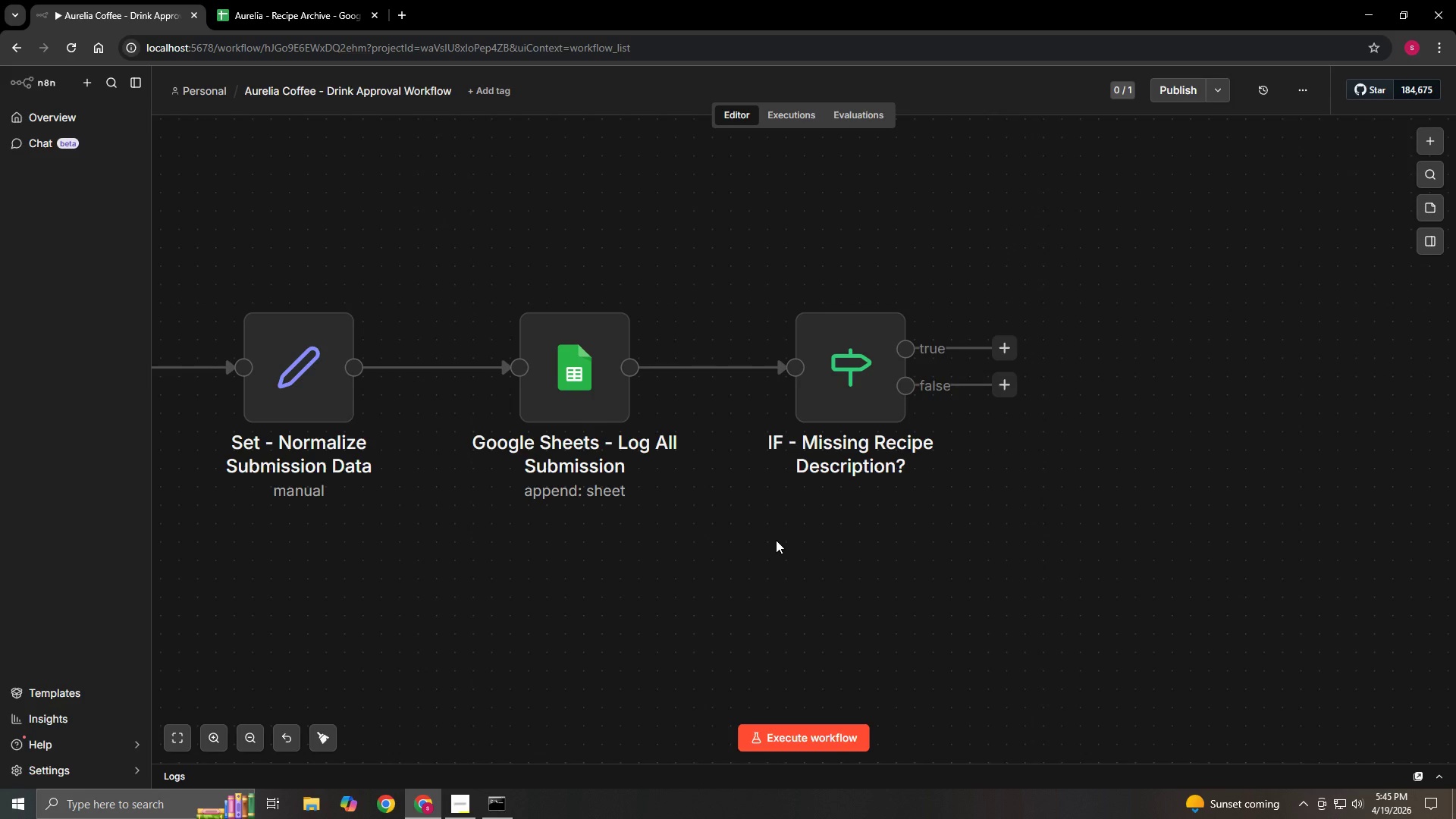 
wait(18.75)
 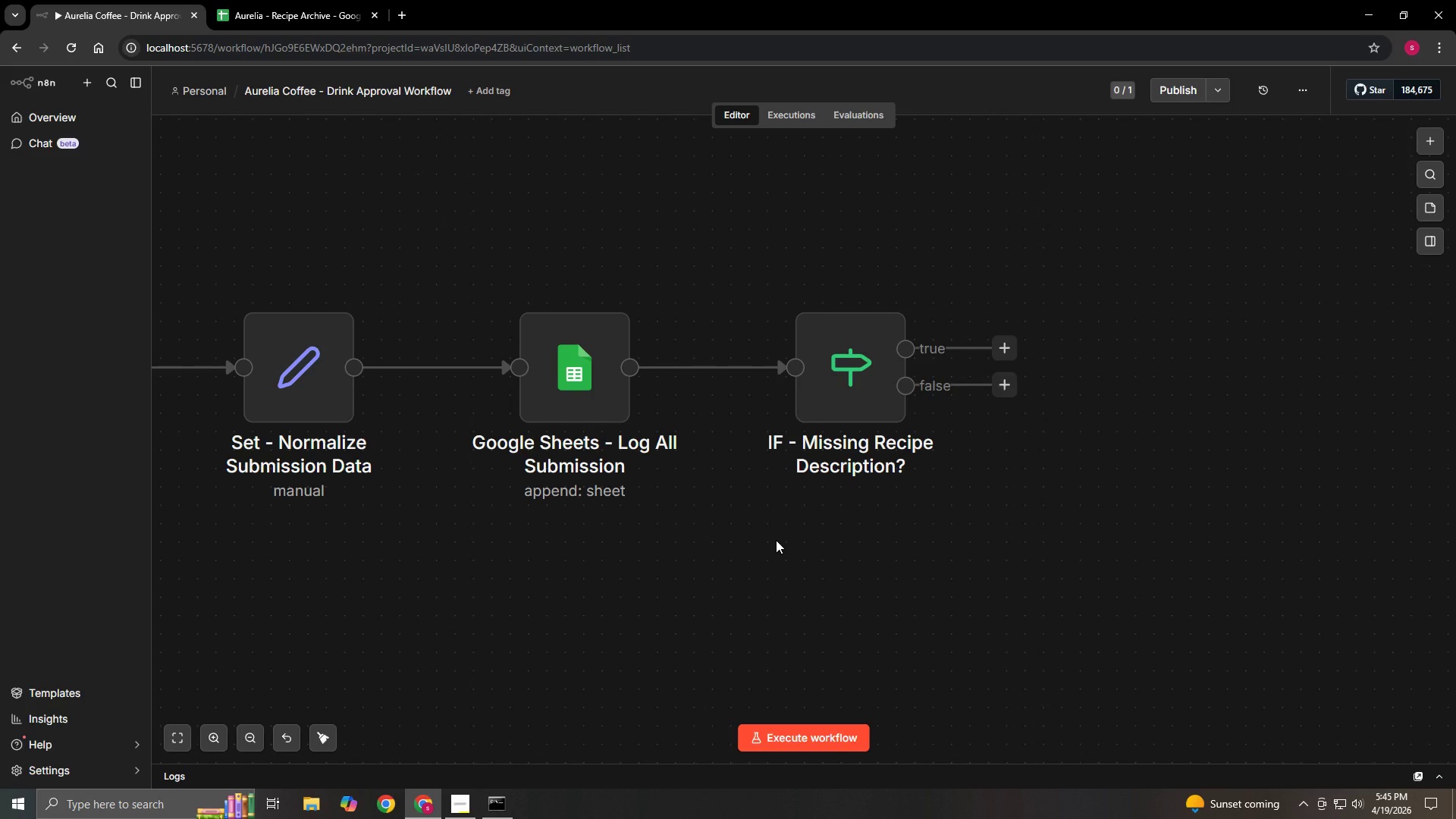 
double_click([851, 353])
 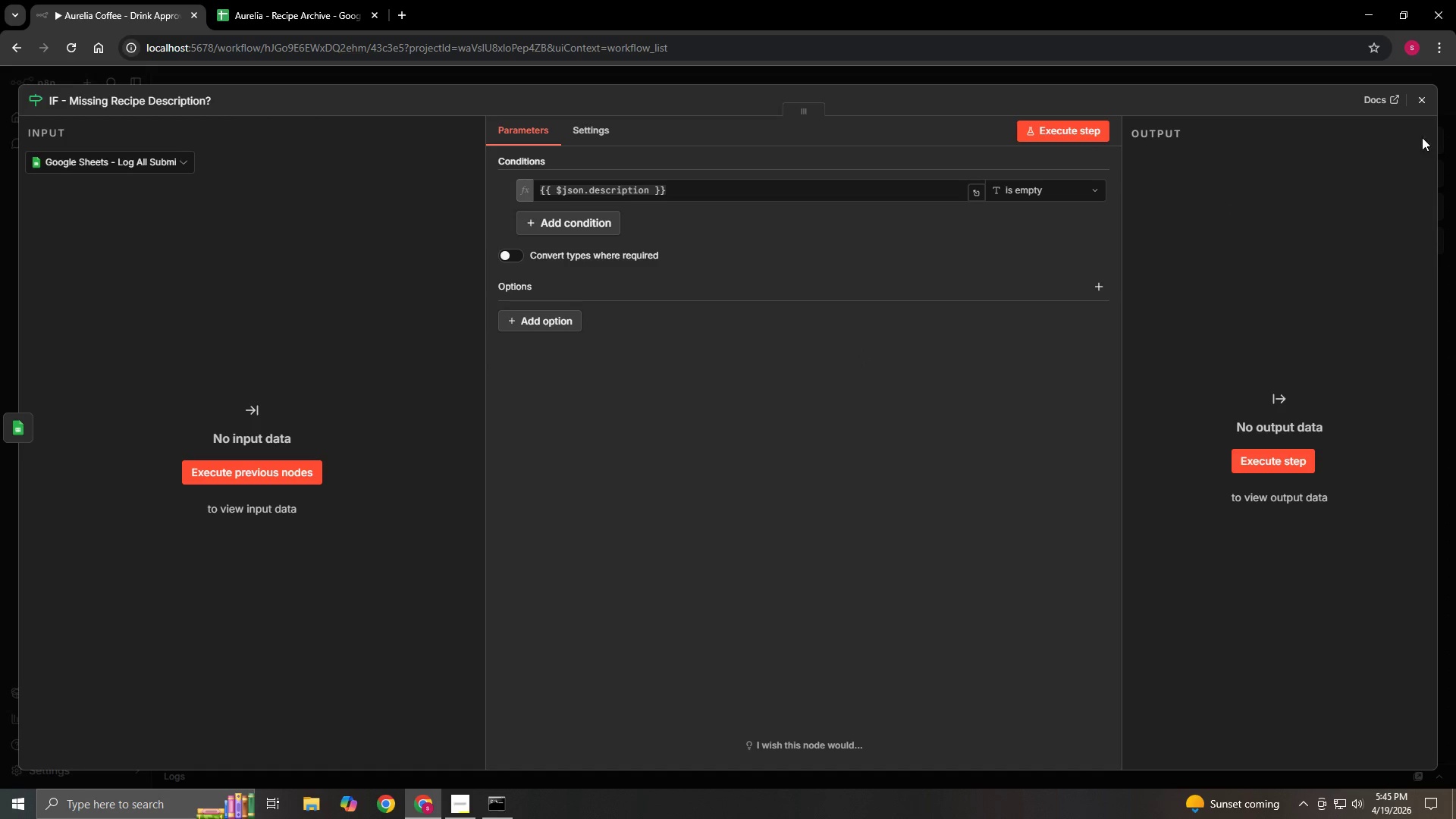 
left_click([1428, 108])
 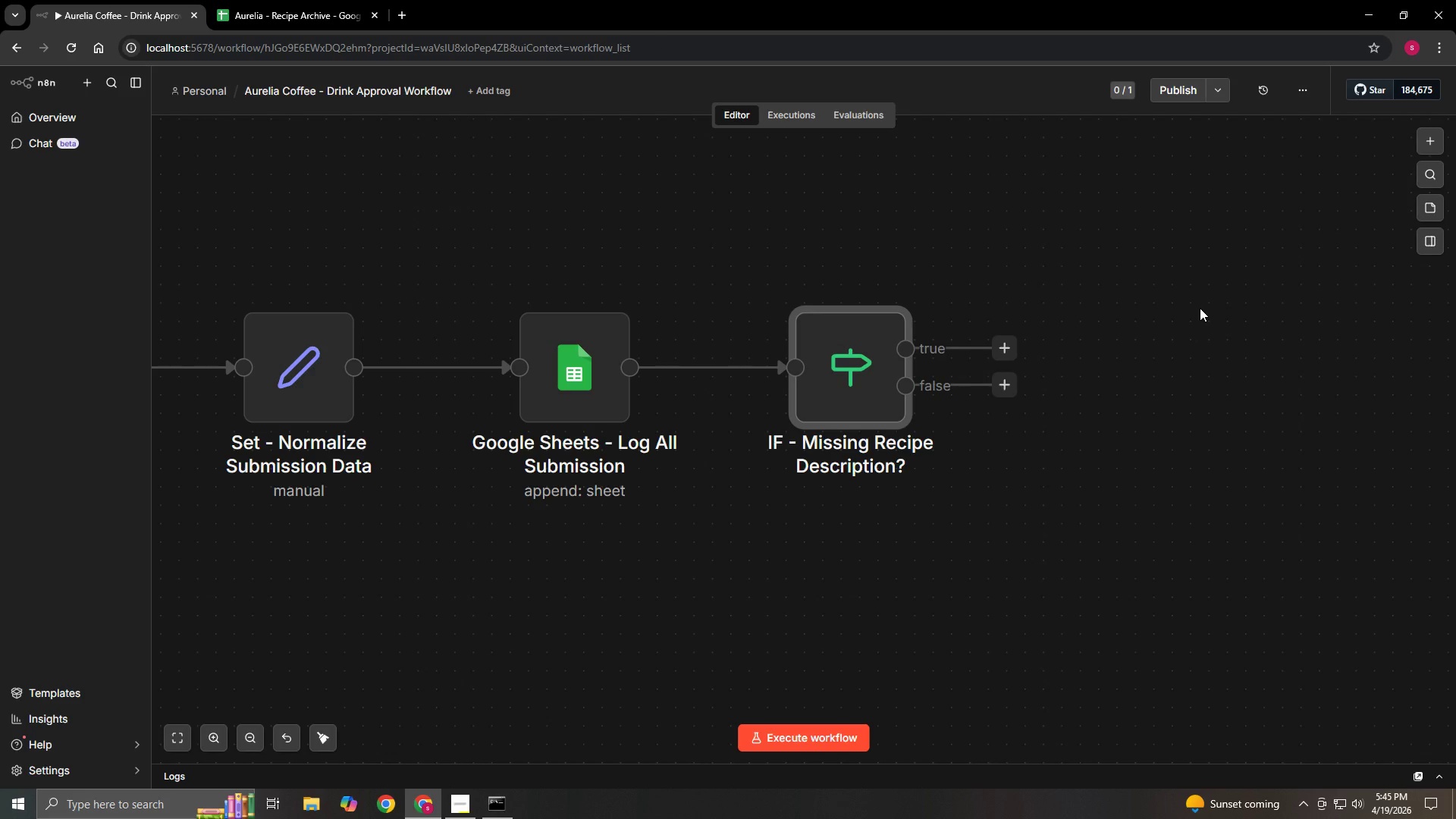 
wait(16.05)
 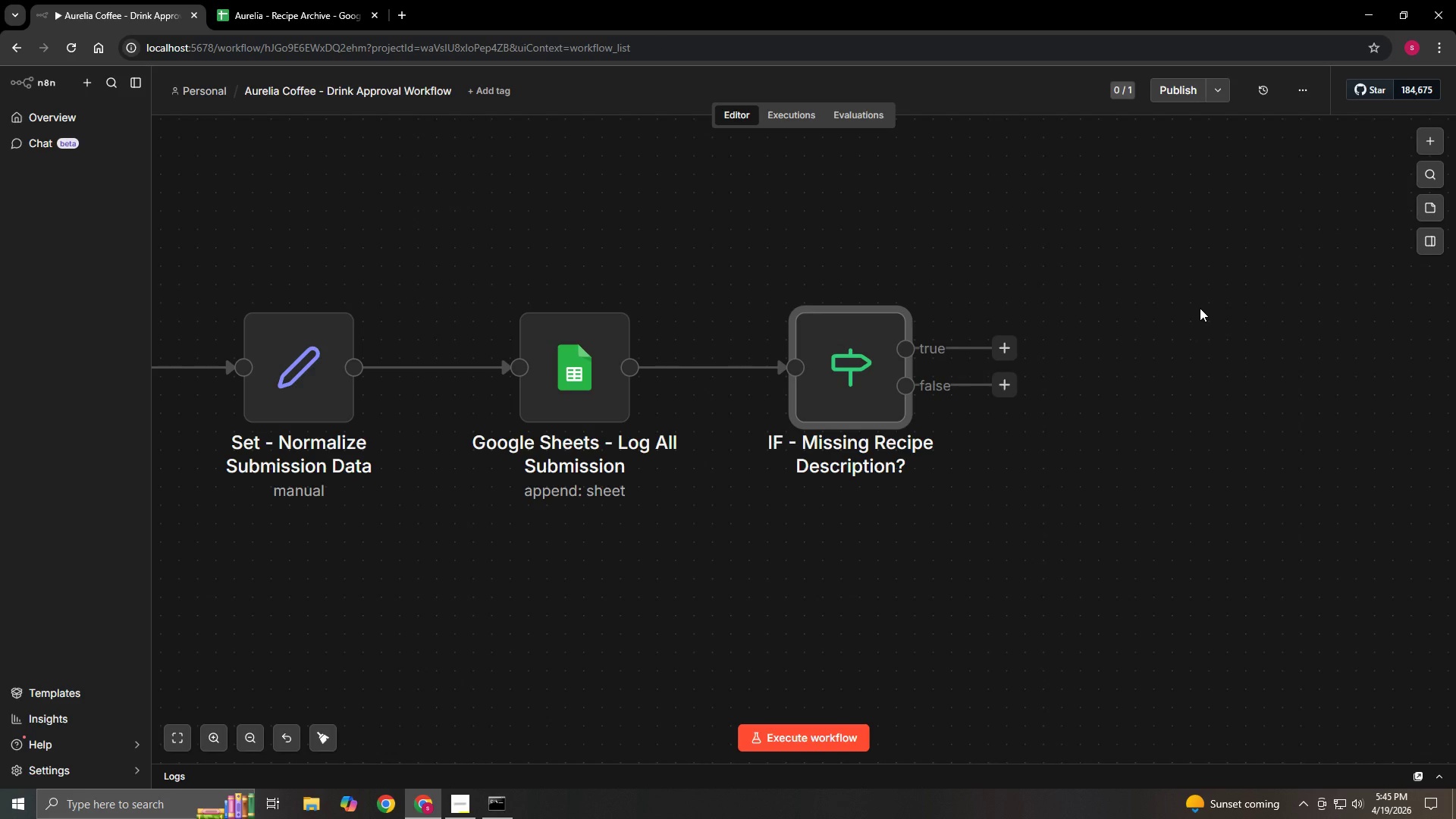 
left_click_drag(start_coordinate=[1013, 342], to_coordinate=[1106, 180])
 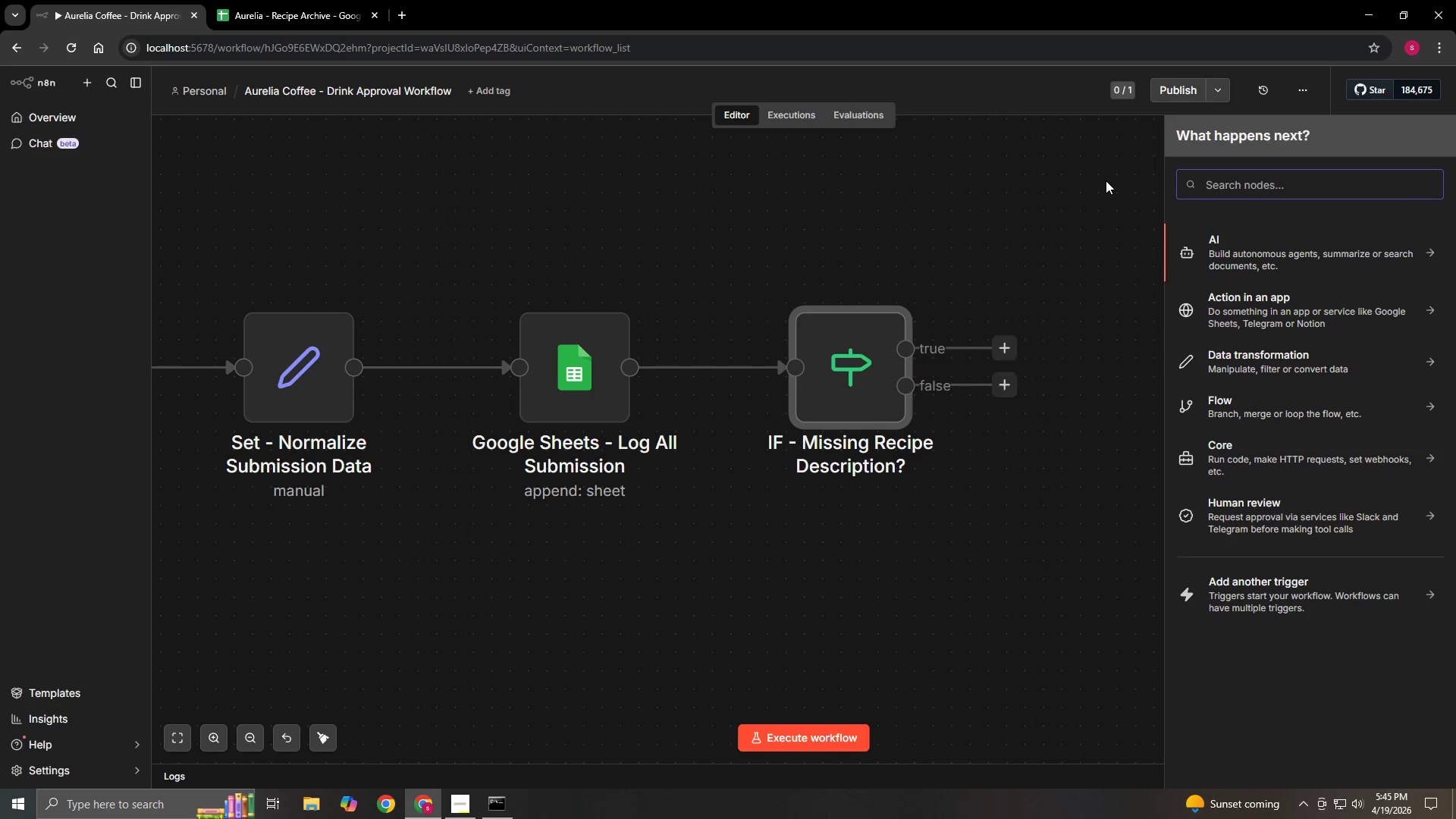 
type(Gmail)
 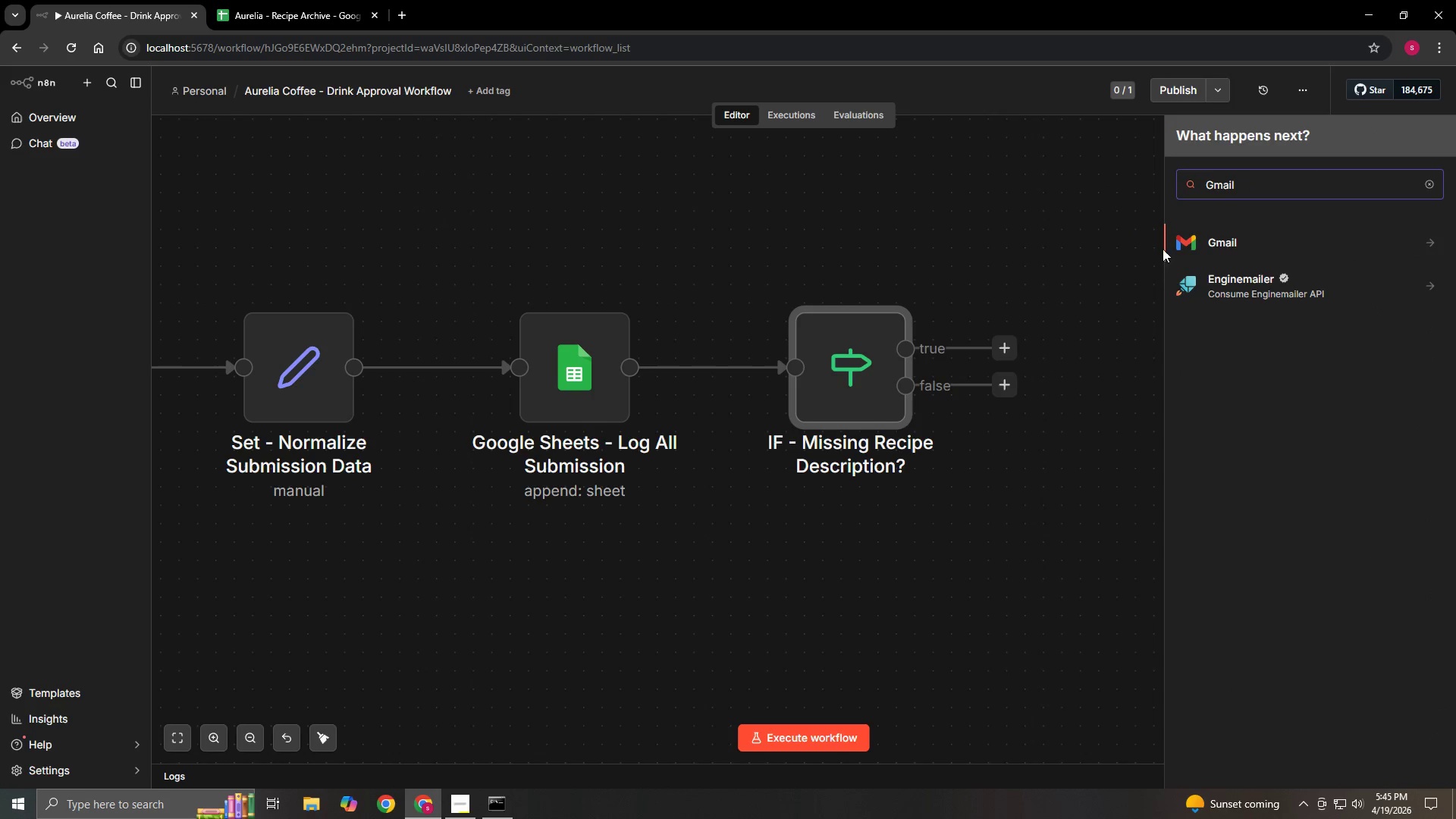 
left_click([1231, 251])
 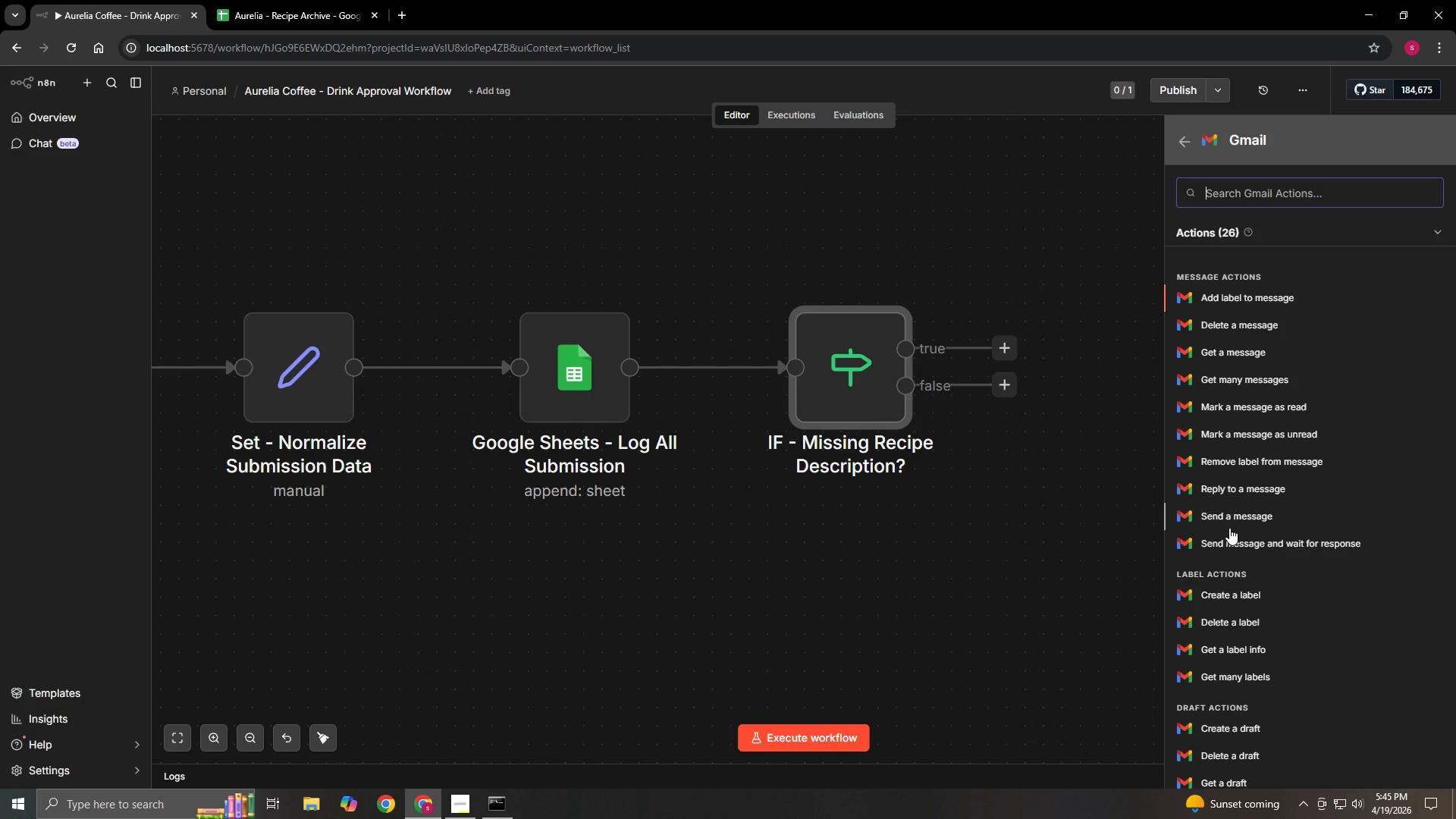 
wait(5.75)
 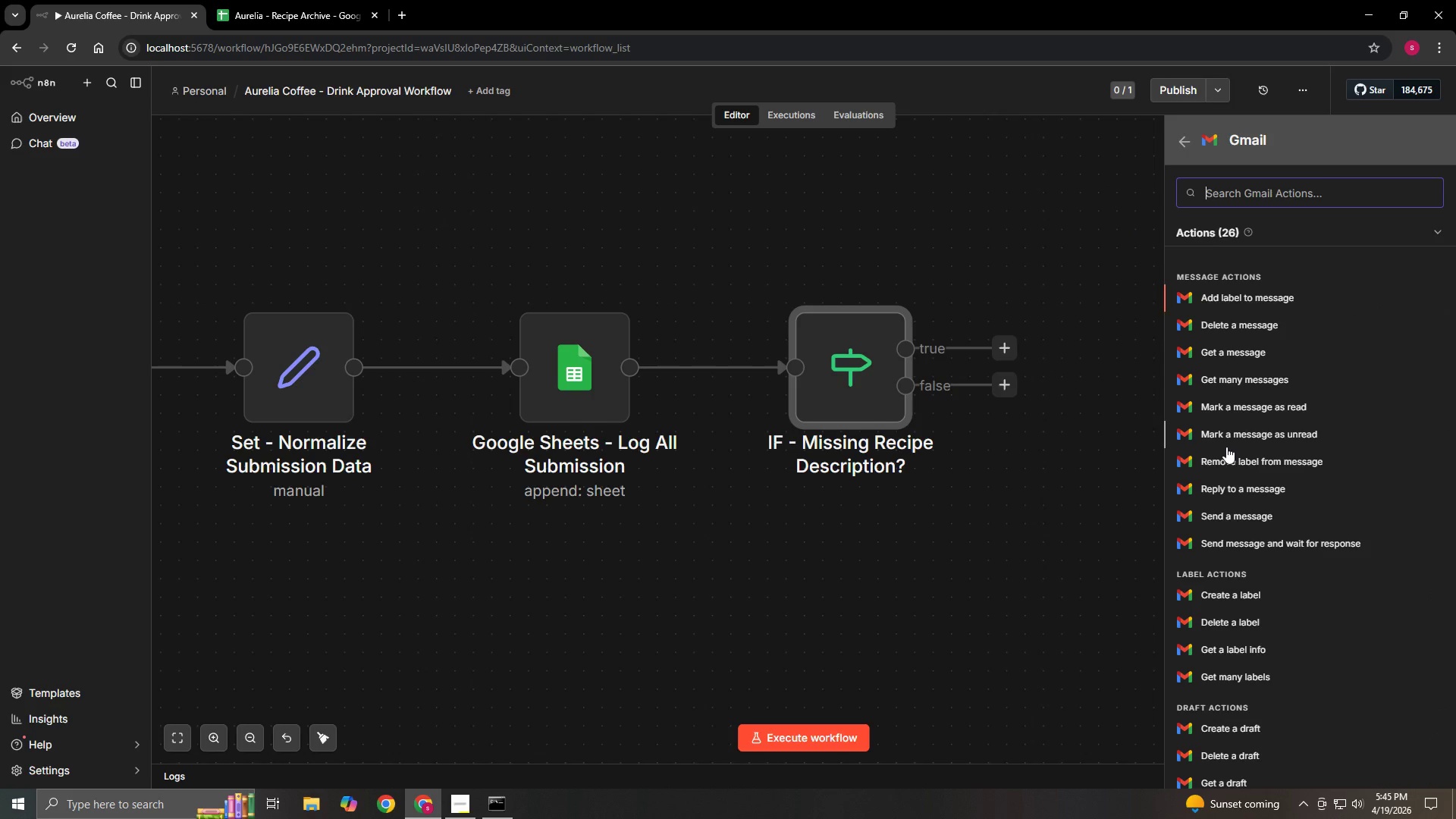 
left_click([1230, 515])
 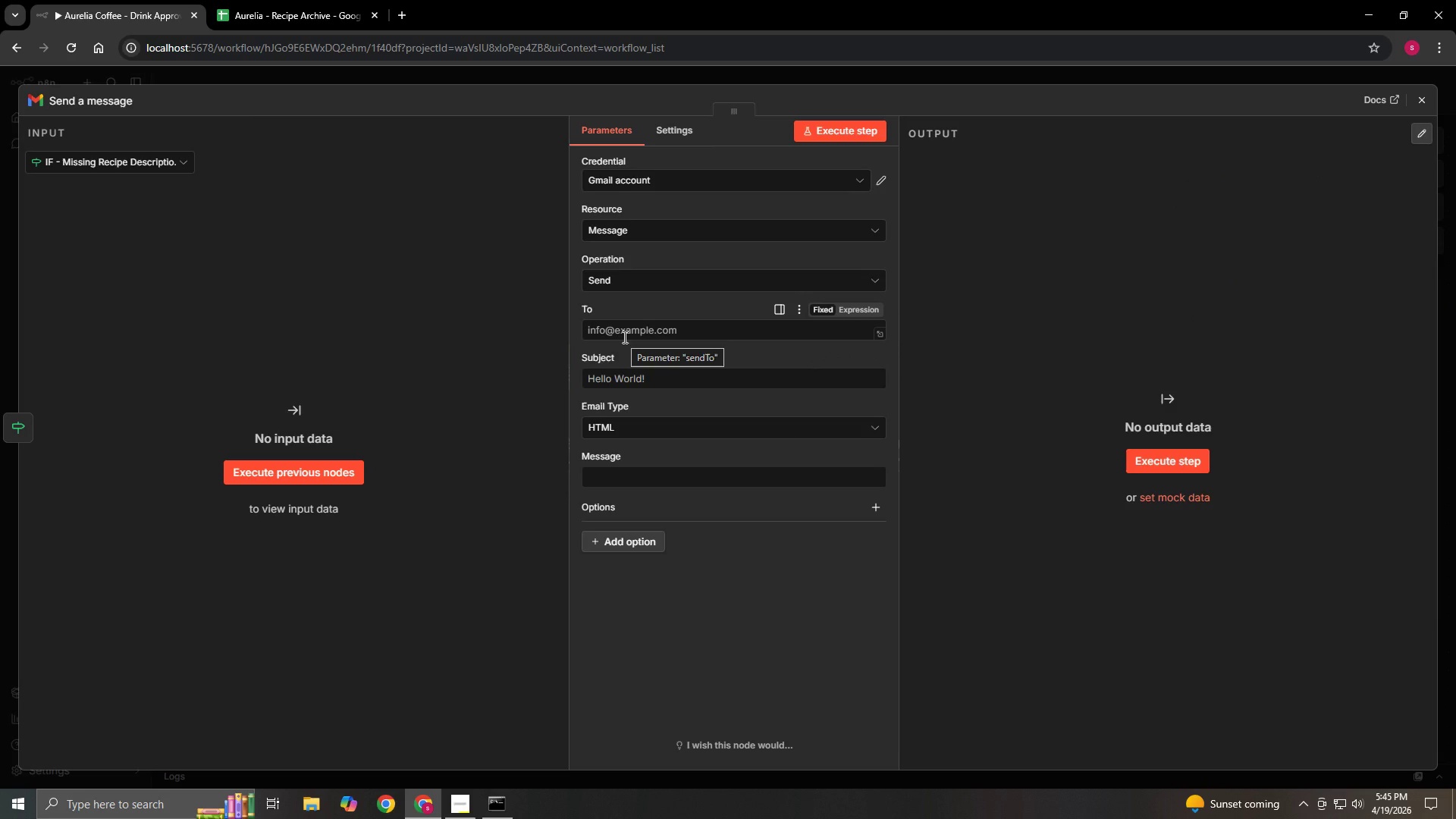 
left_click([623, 337])
 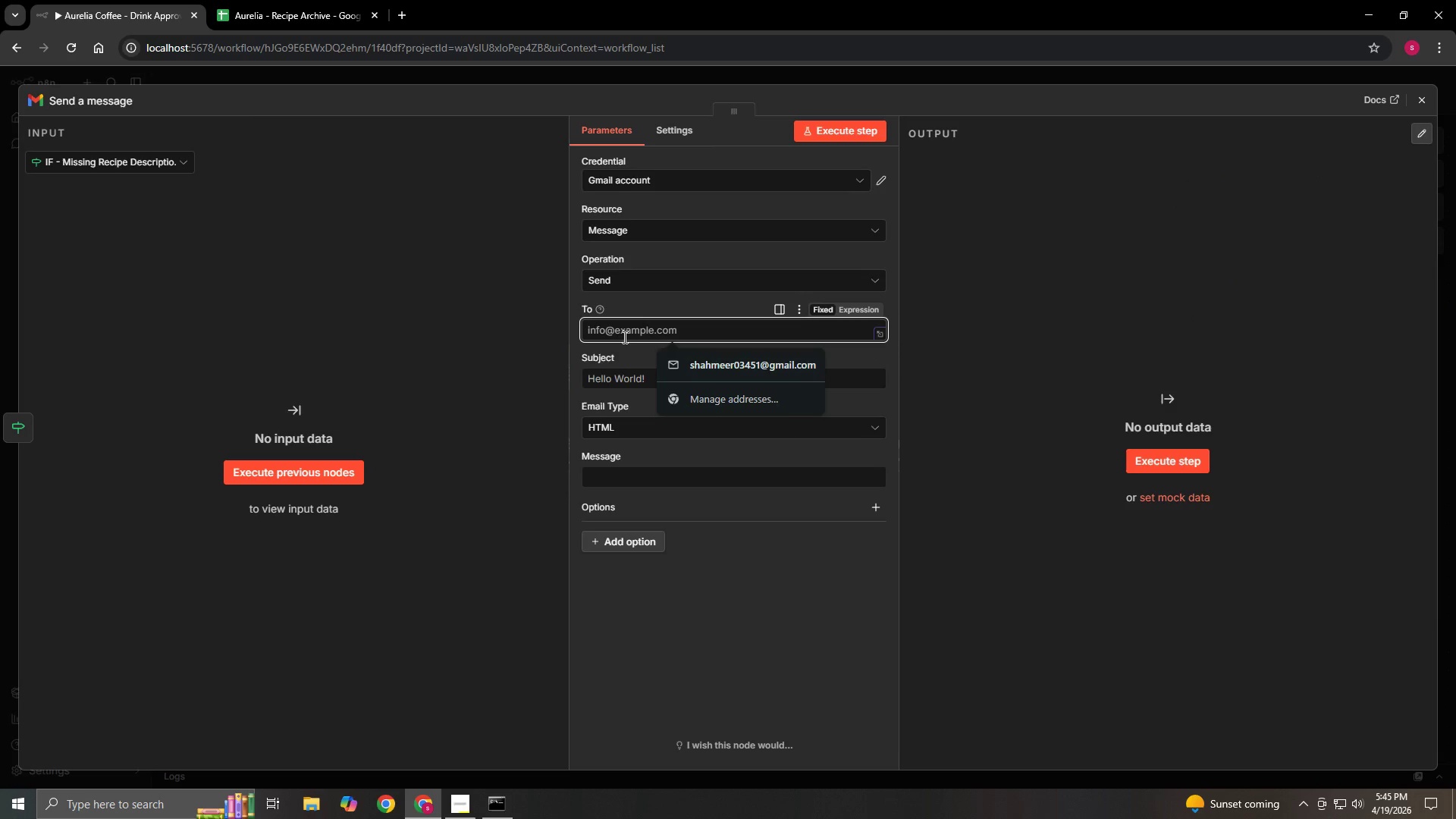 
type(so)
key(Backspace)
 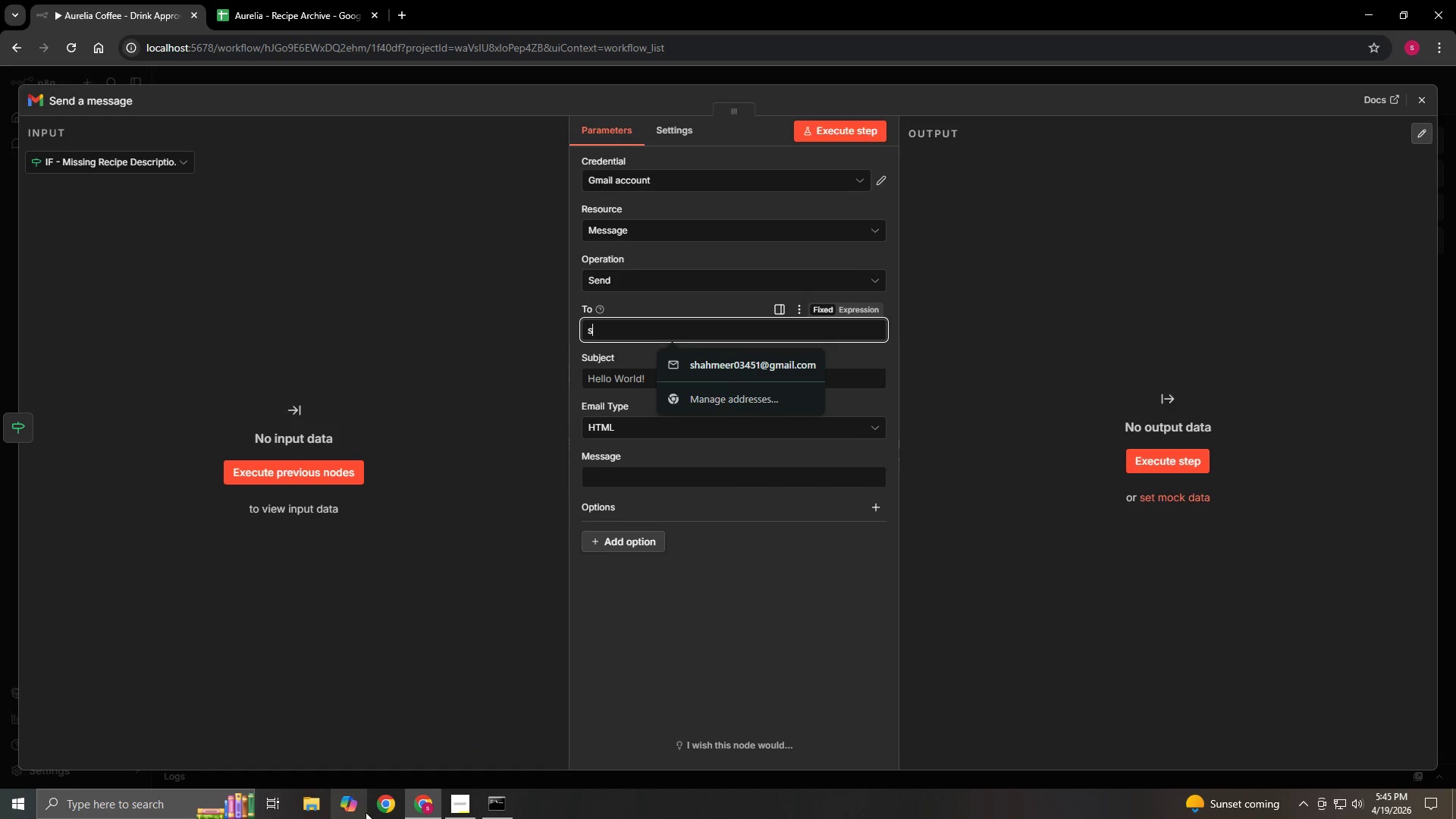 
left_click([375, 814])
 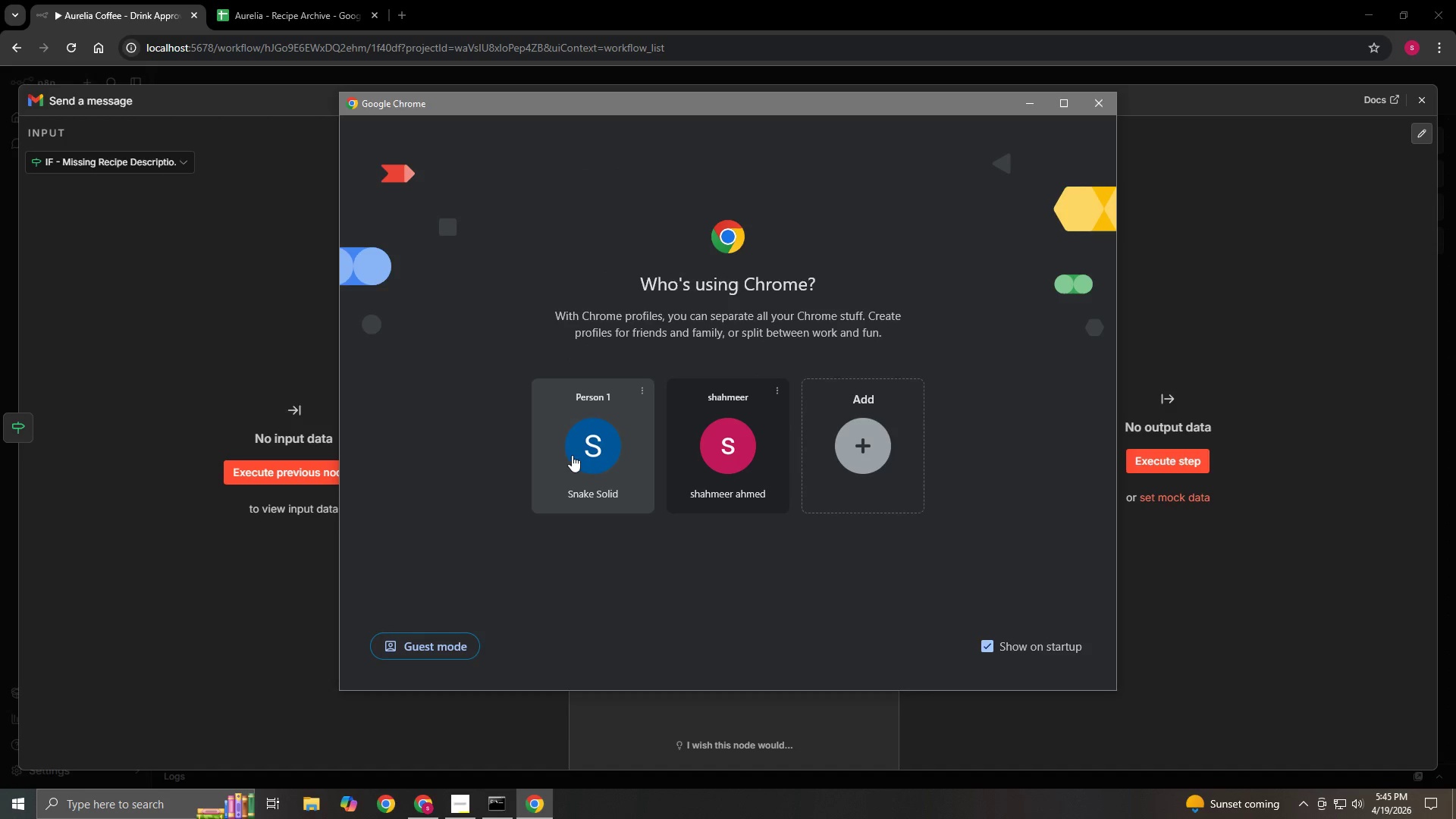 
left_click([585, 465])
 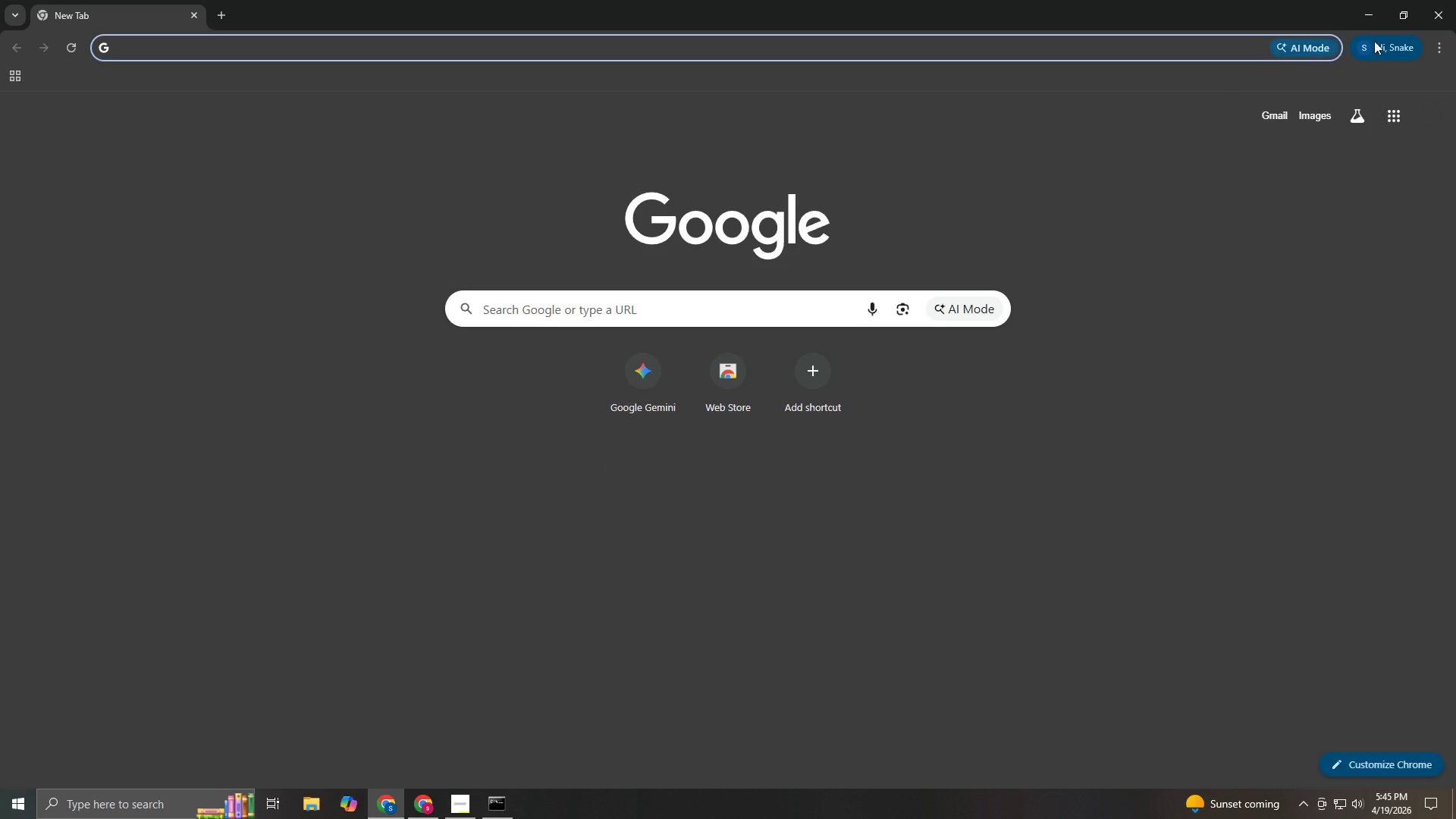 
left_click([1373, 38])
 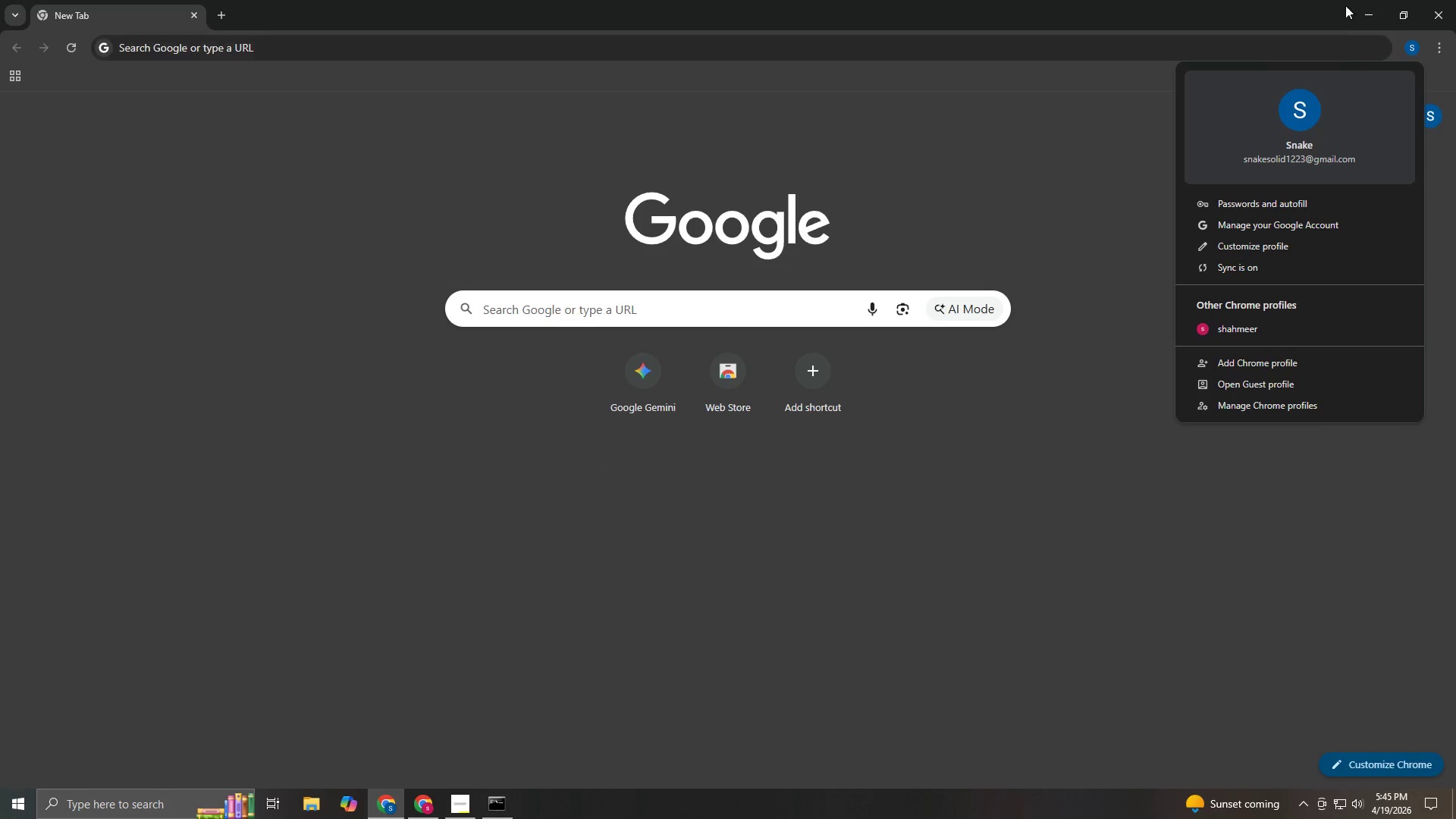 
left_click([1371, 2])
 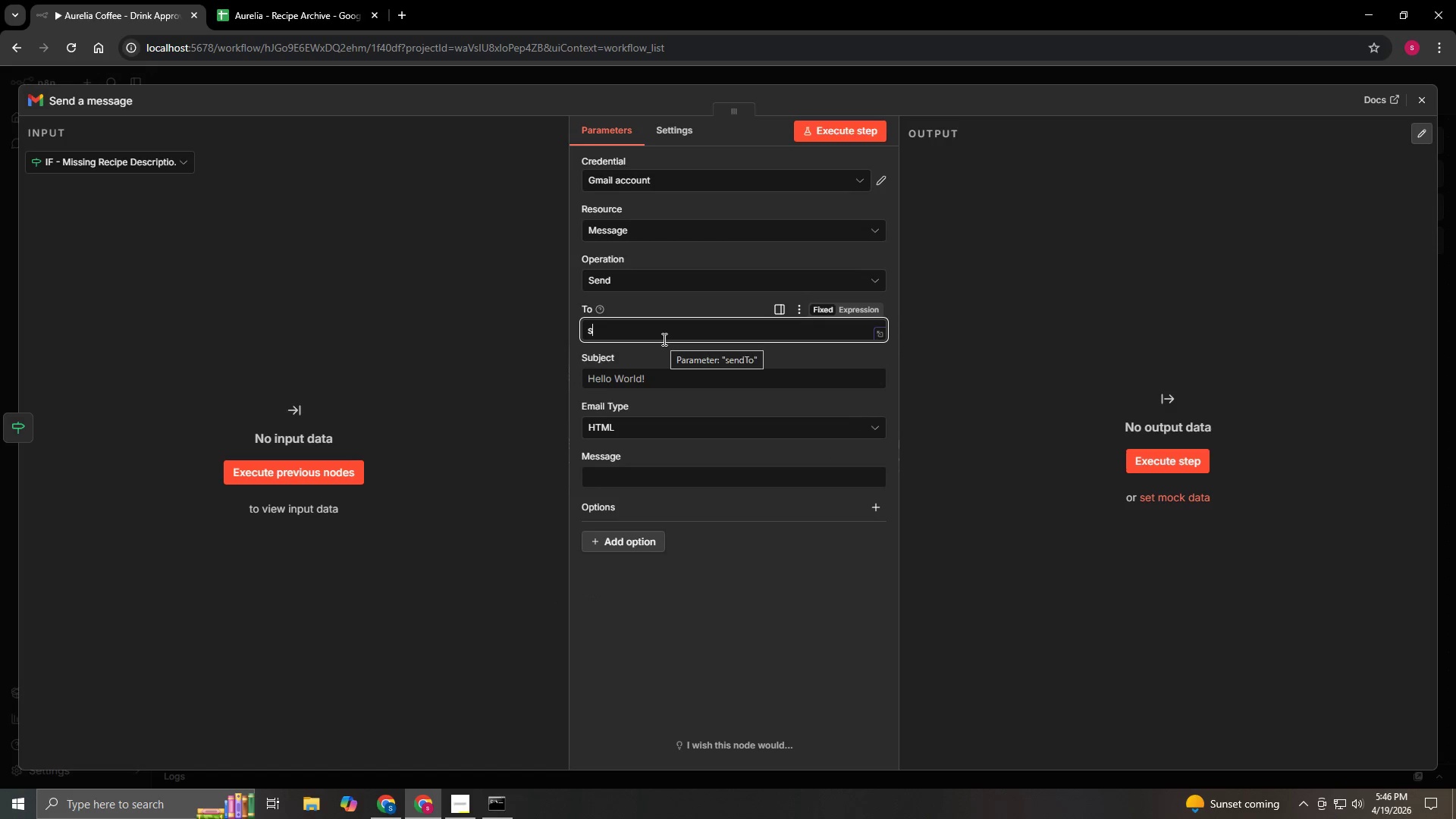 
type(nakesolid)
 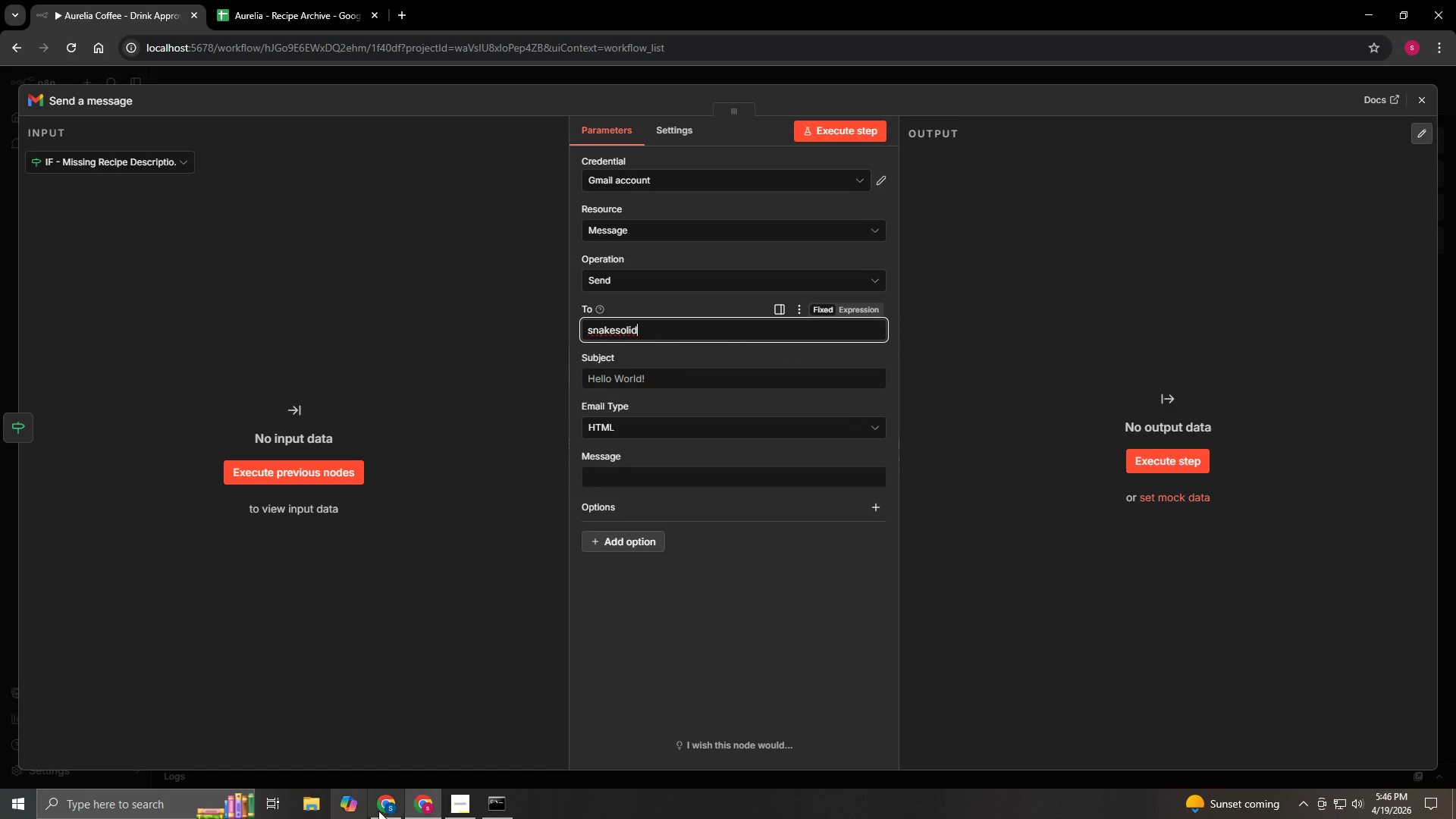 
left_click([391, 811])
 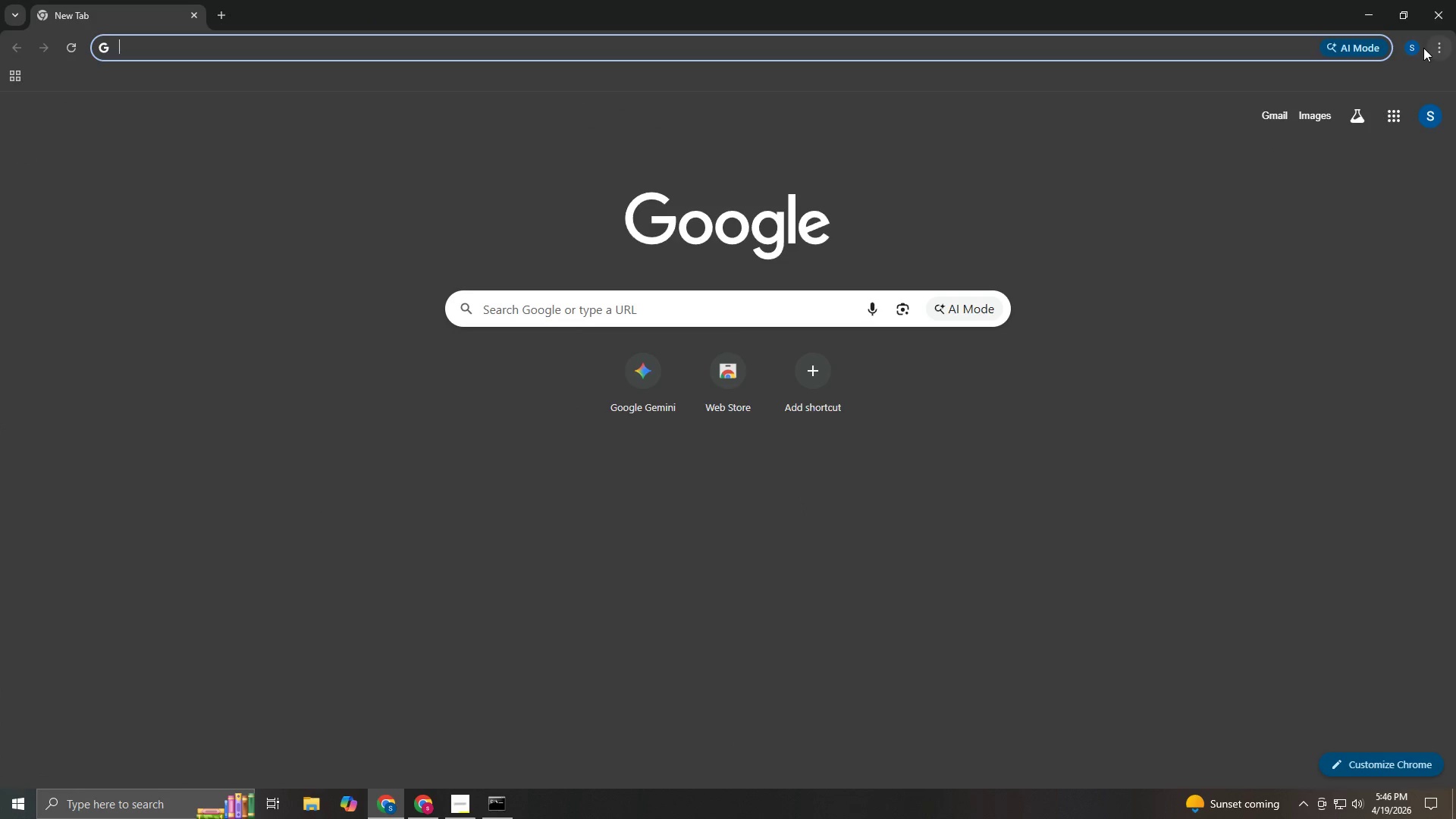 
left_click([1415, 50])
 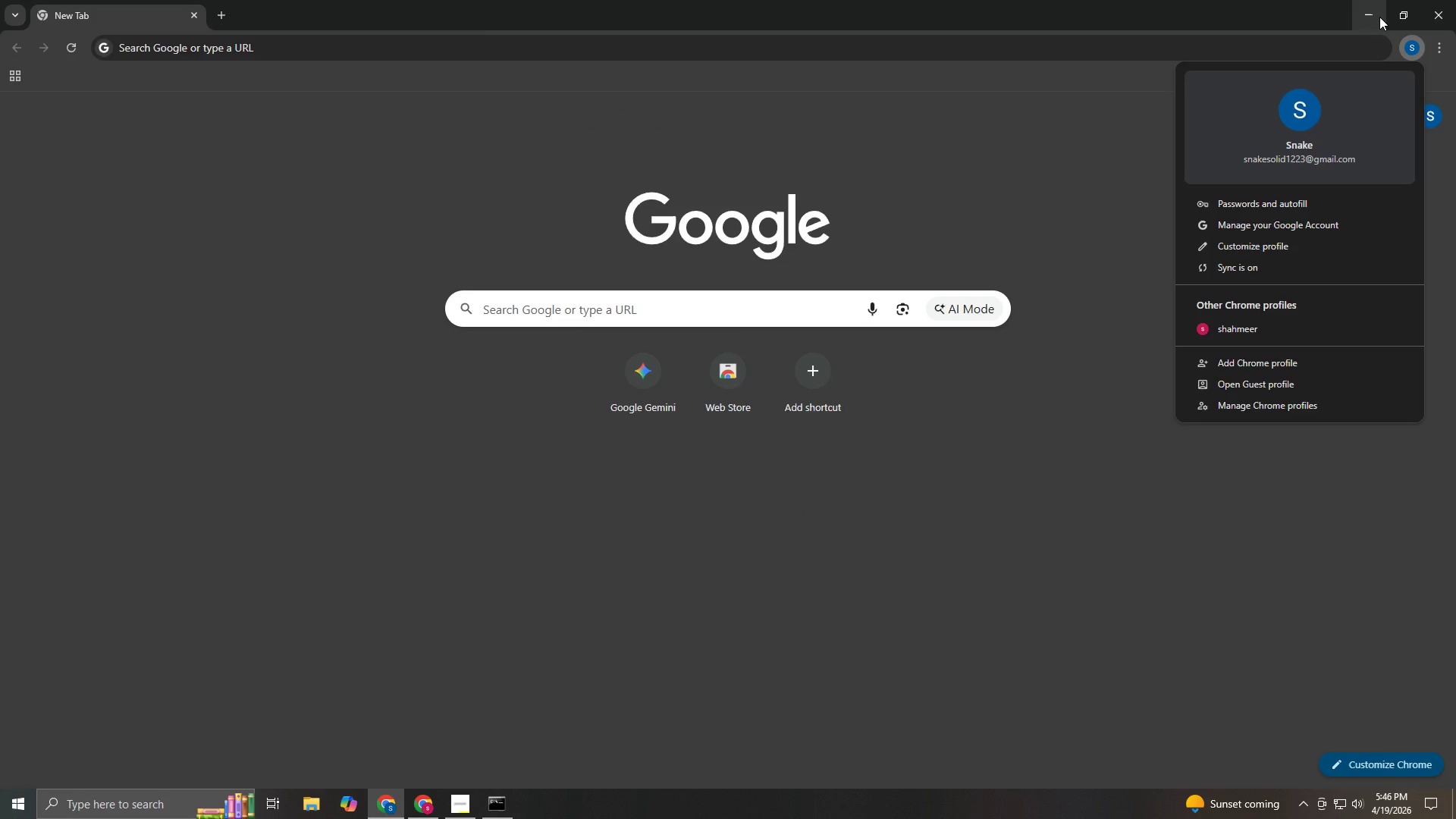 
left_click([1379, 17])
 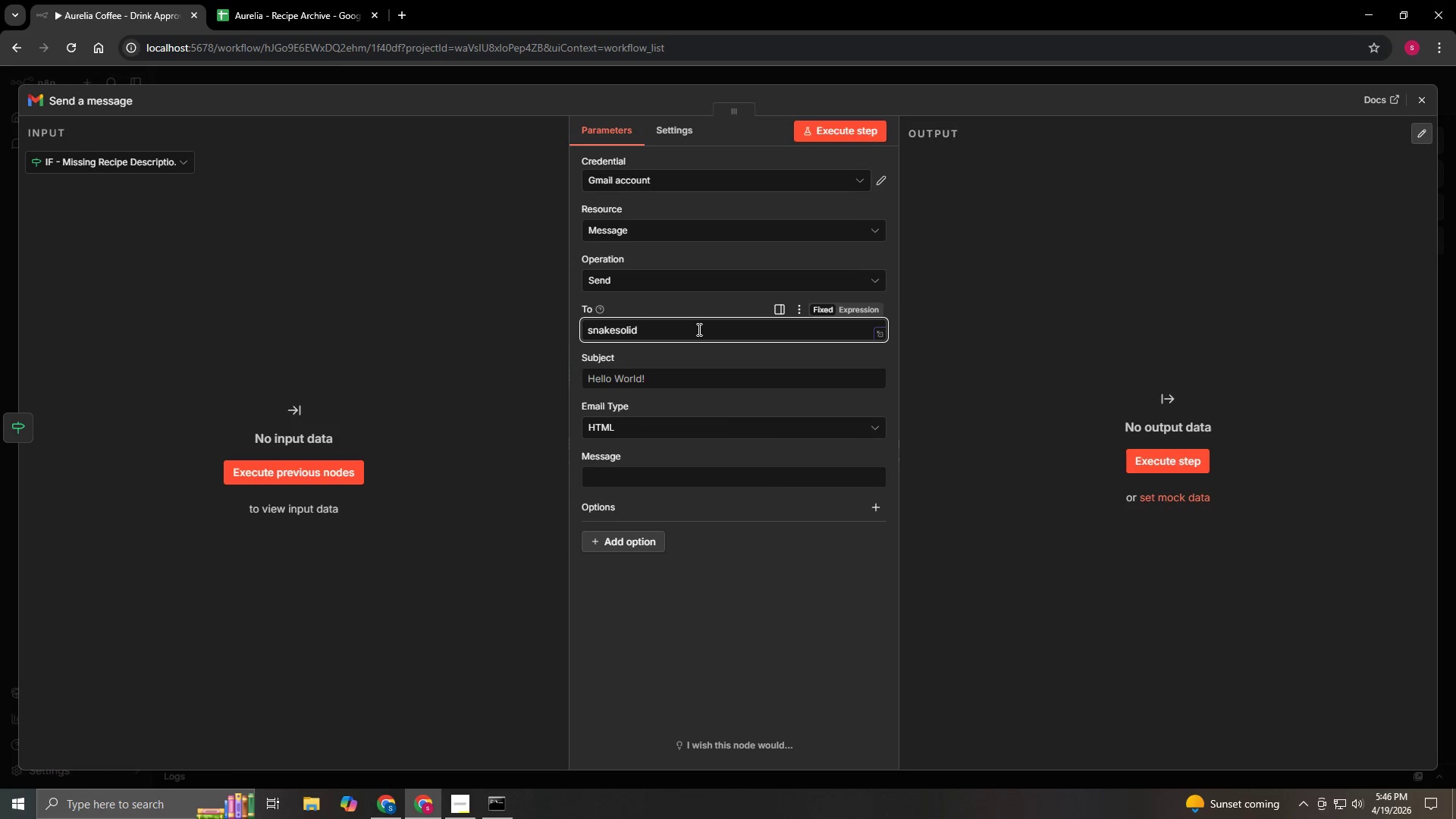 
type(1223@gmail.com)
 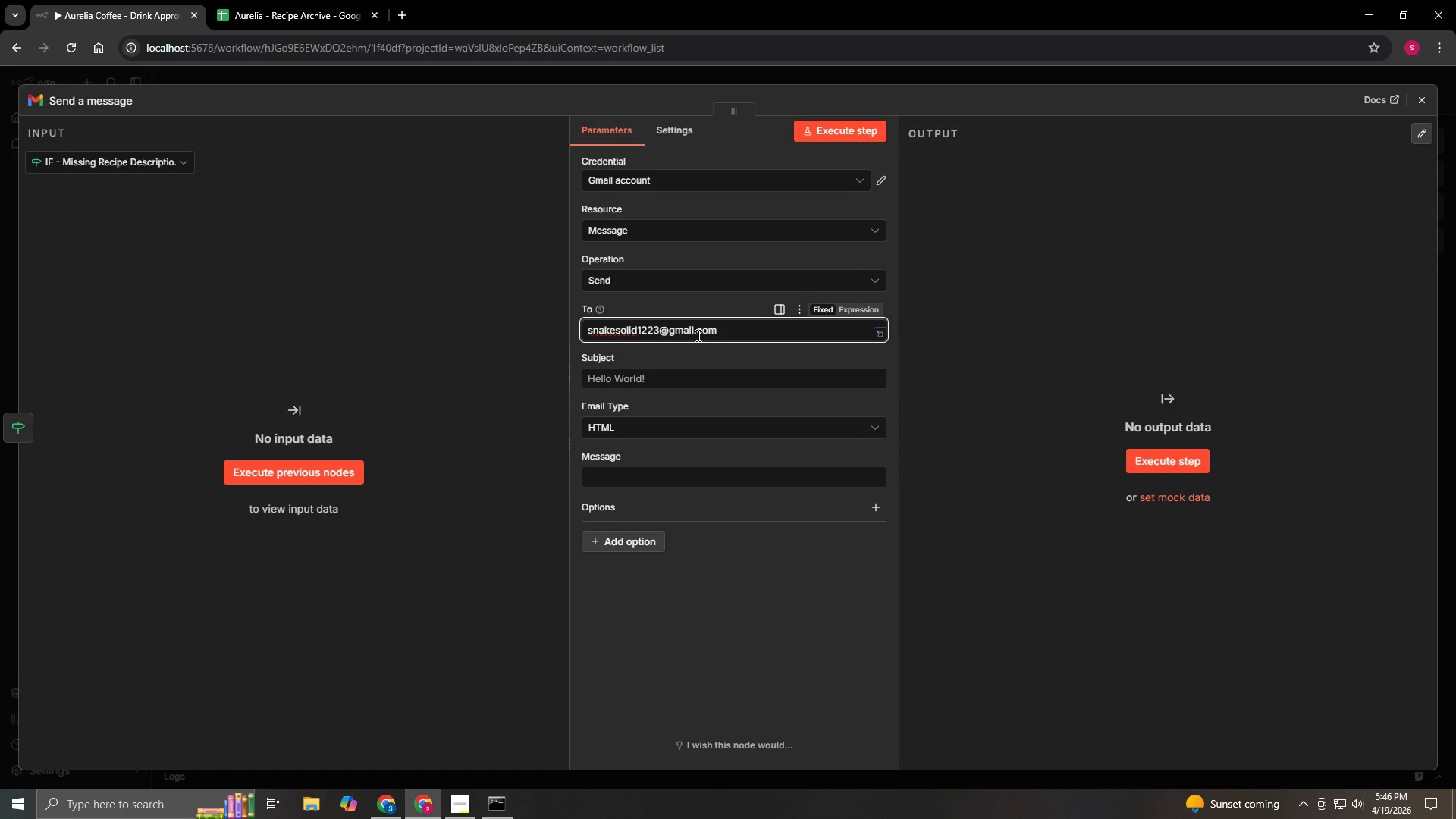 
left_click([530, 353])
 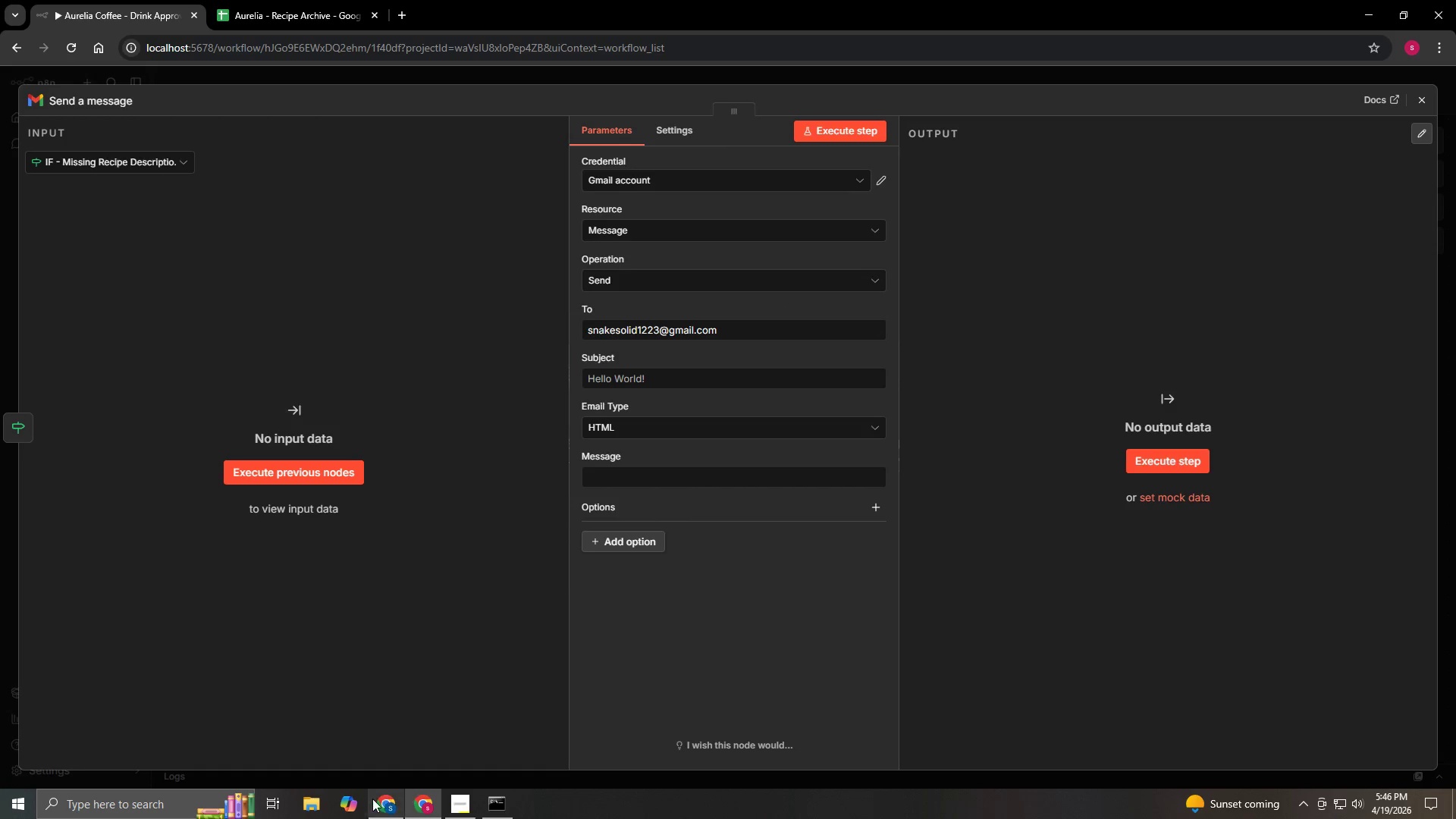 
left_click([372, 799])
 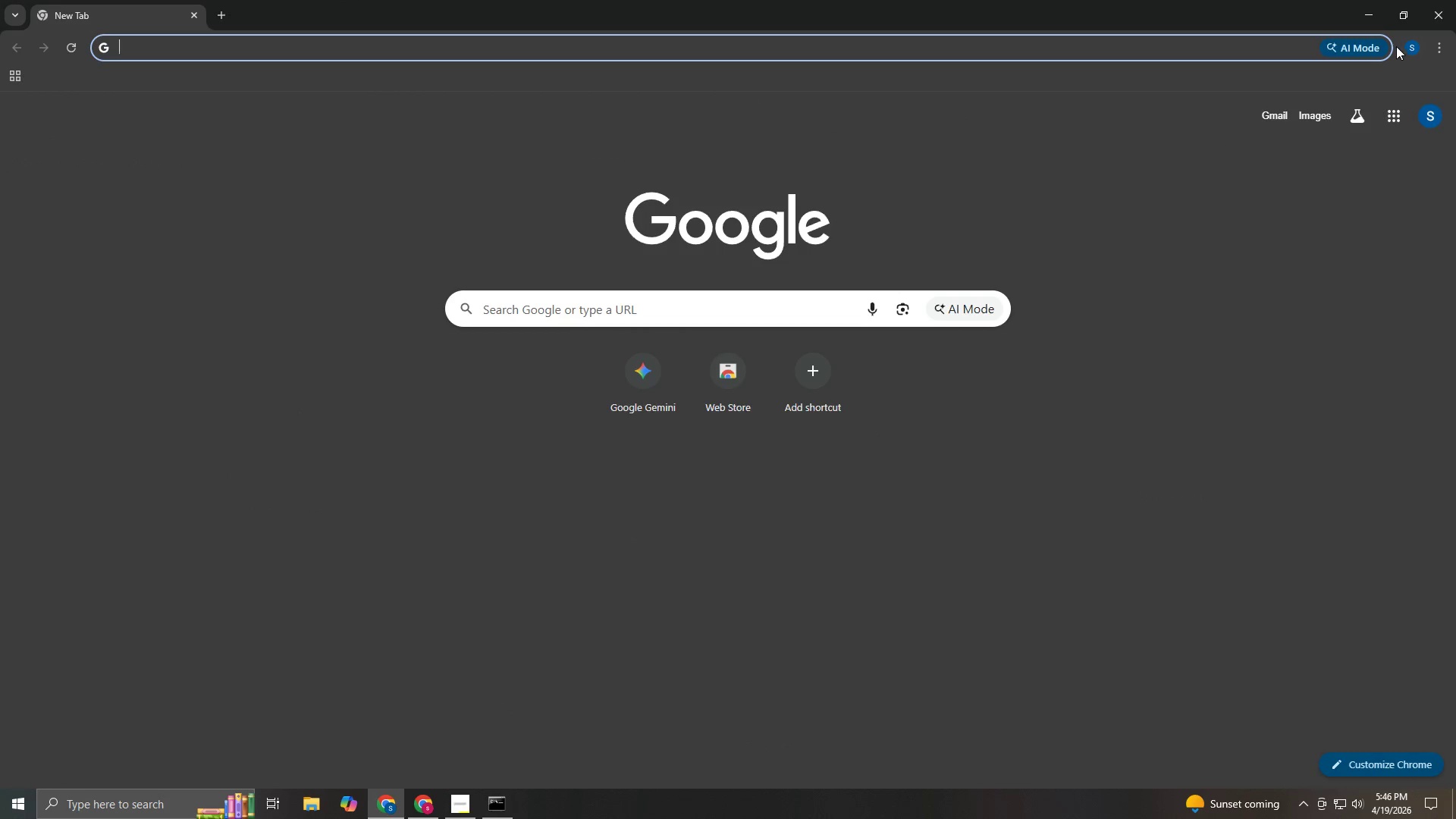 
left_click([1407, 44])
 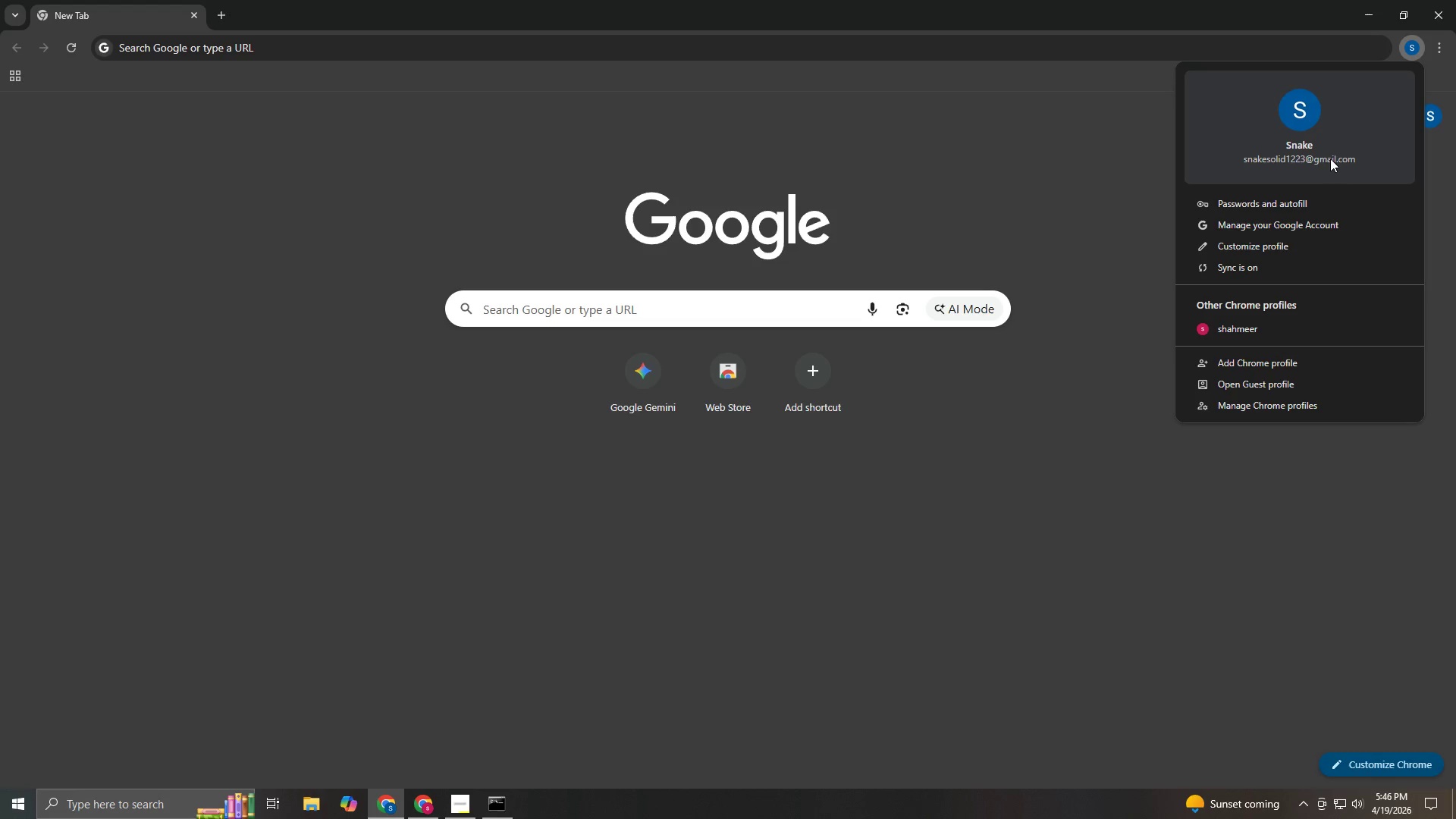 
left_click([1376, 13])
 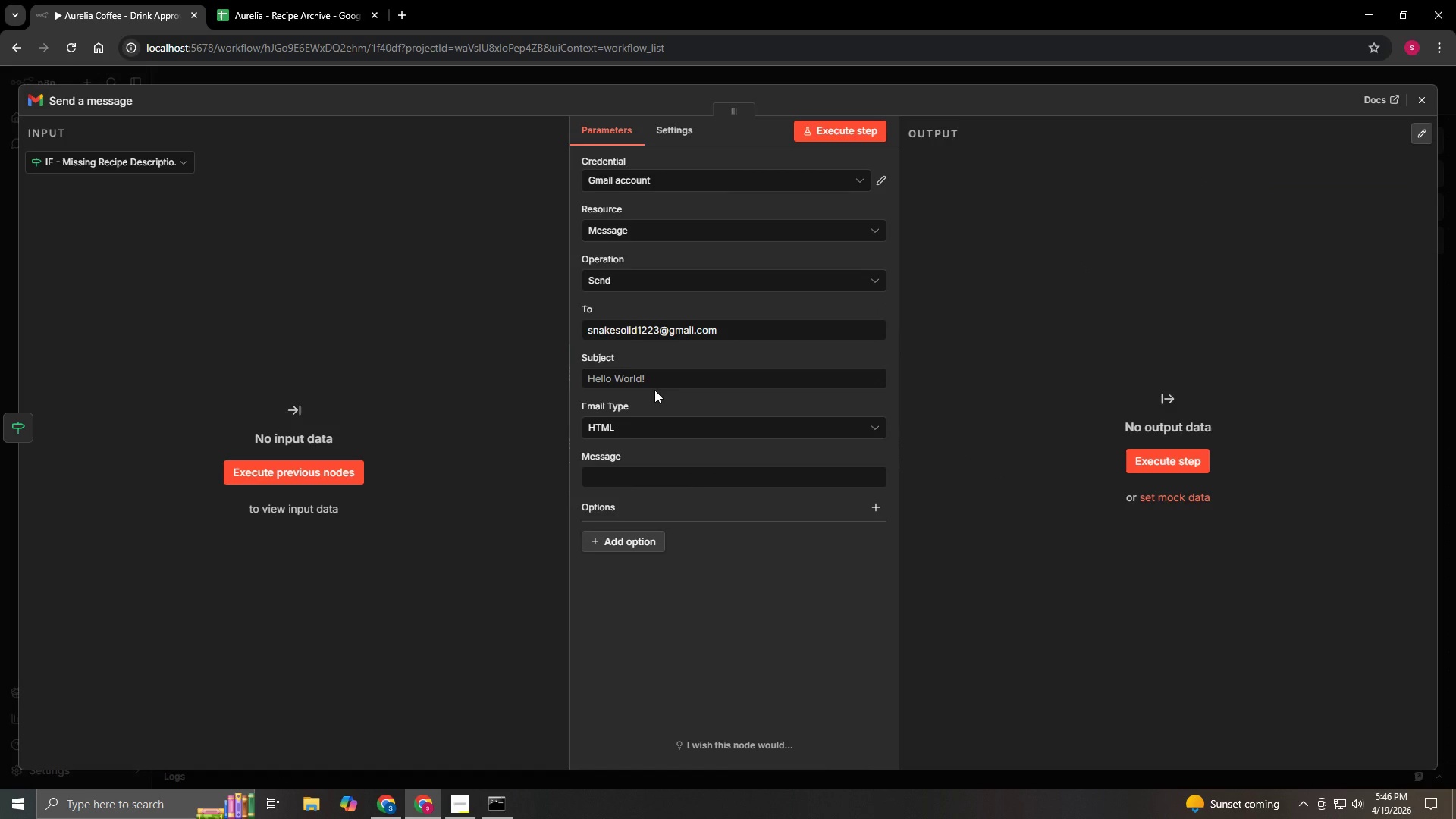 
wait(7.75)
 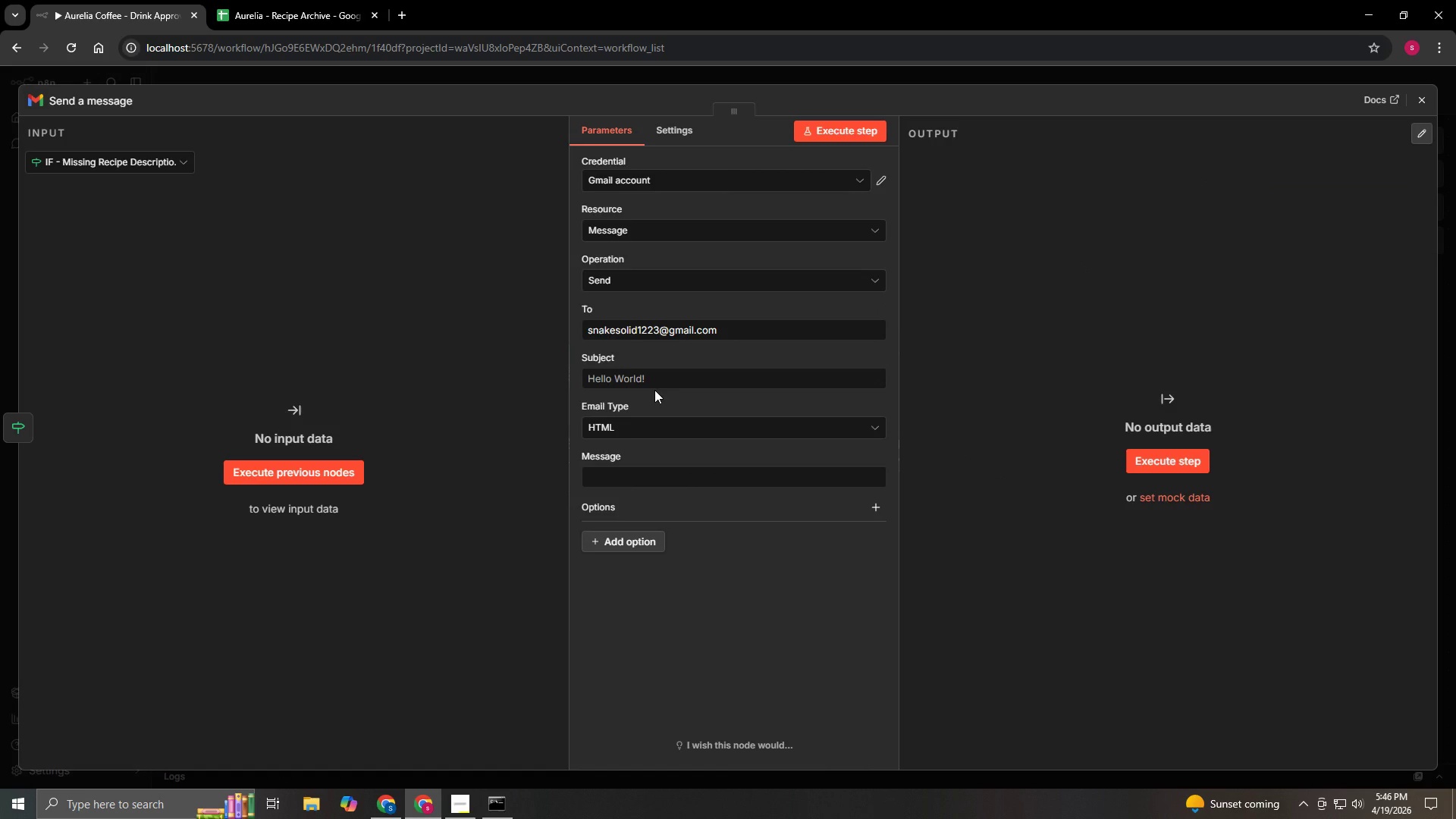 
left_click([878, 384])
 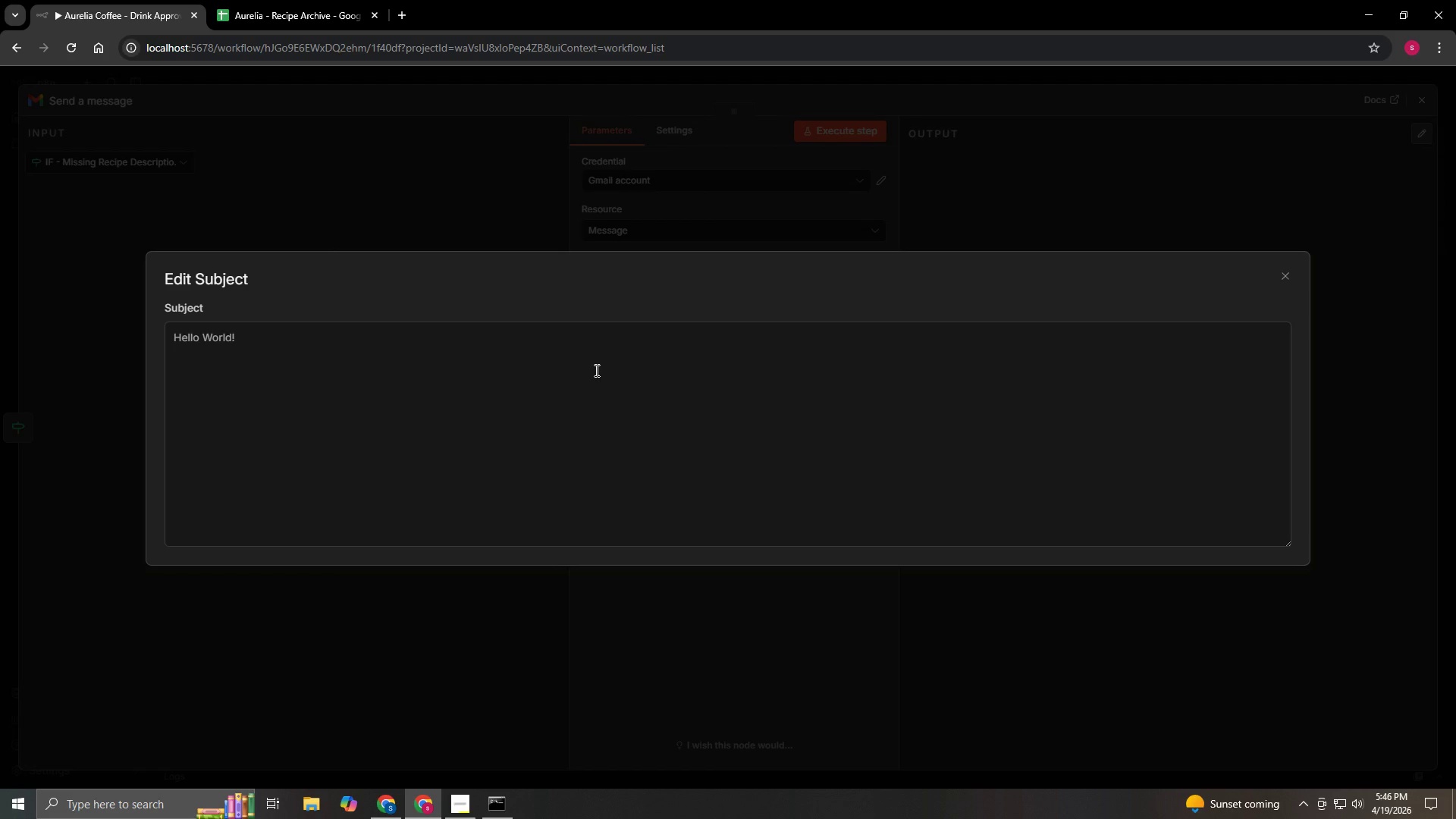 
left_click([595, 370])
 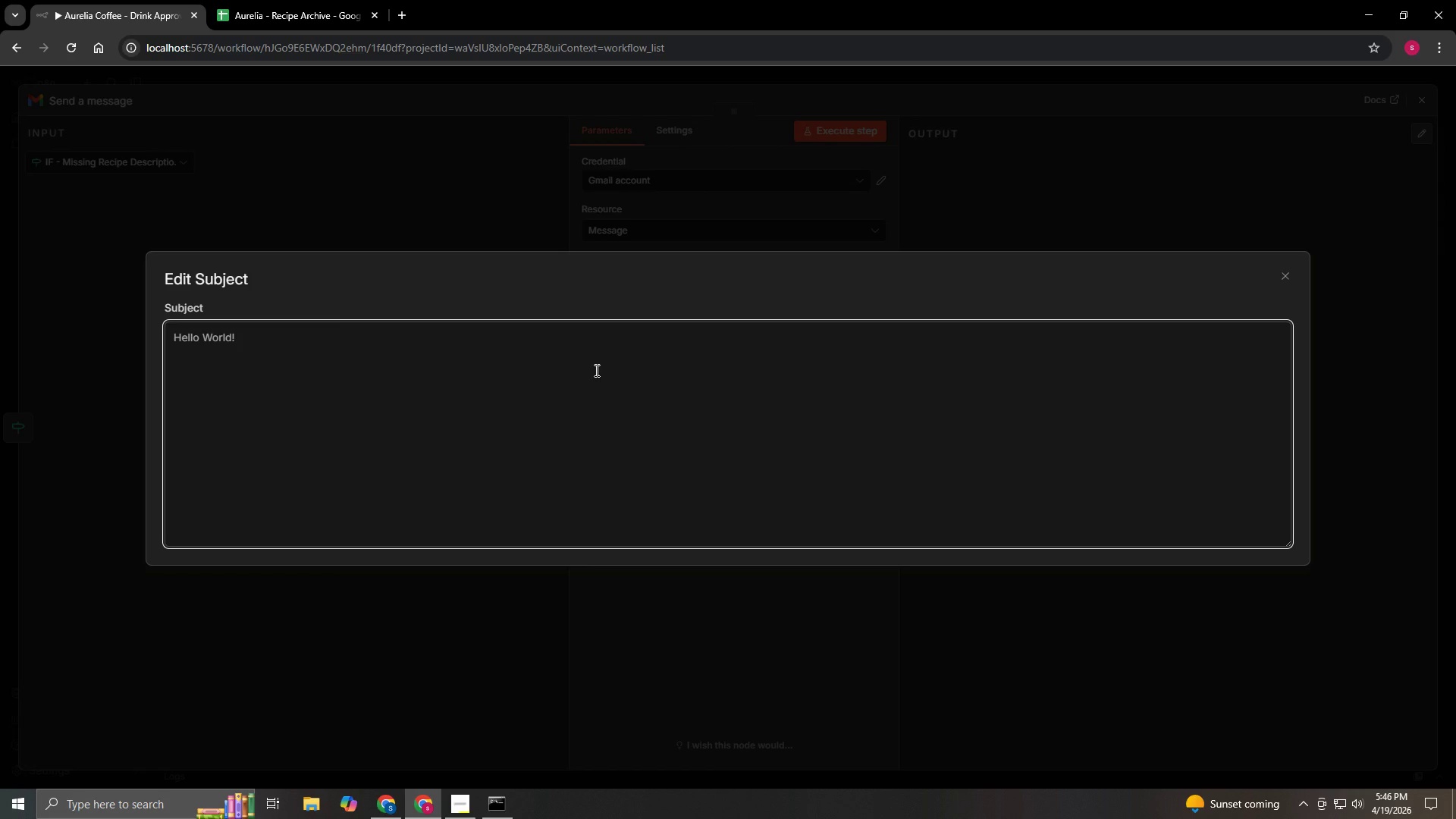 
hold_key(key=ShiftLeft, duration=1.03)
 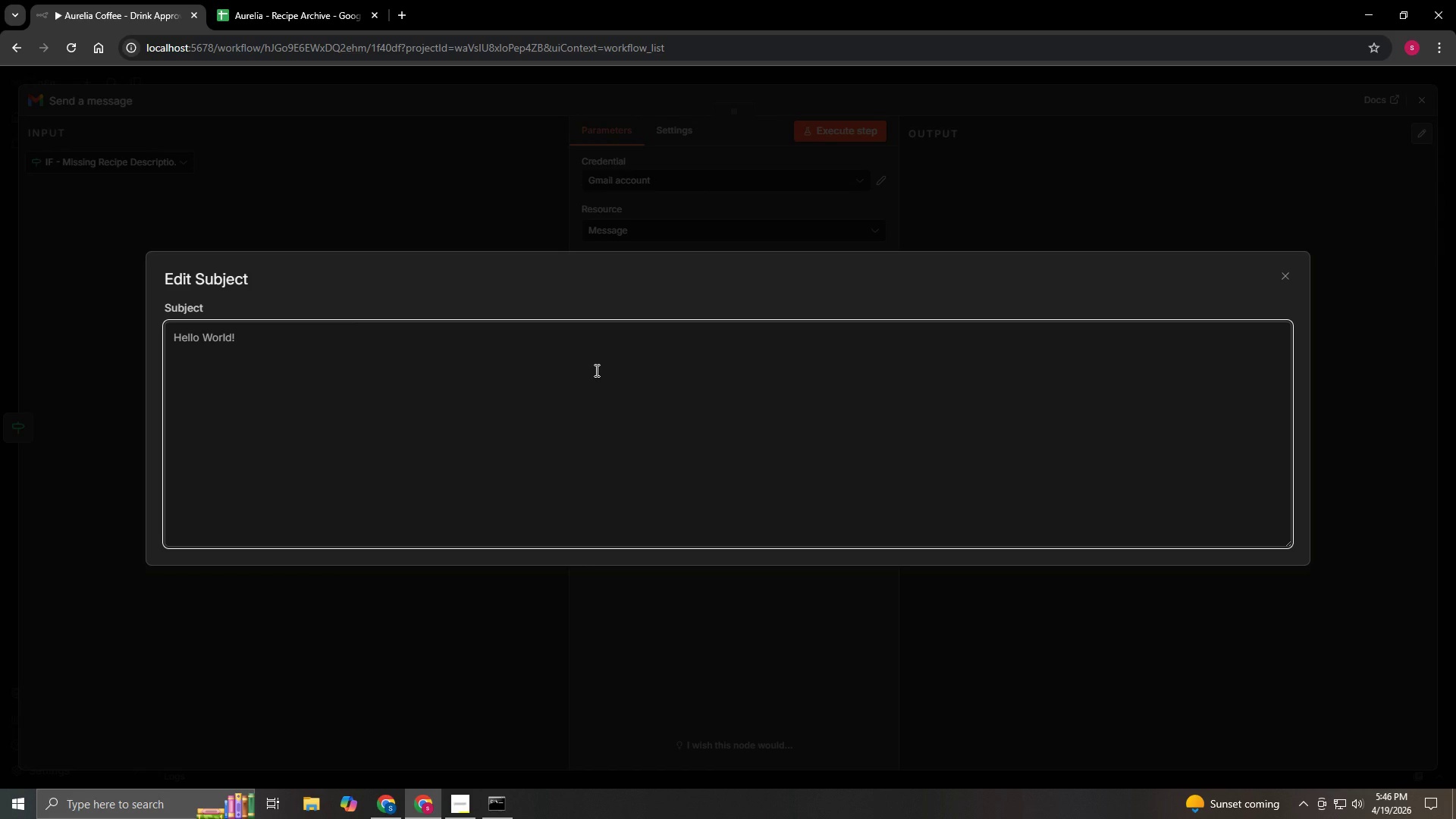 
type(>[Action Required] Incomplete Drink Pitch {{ $)
 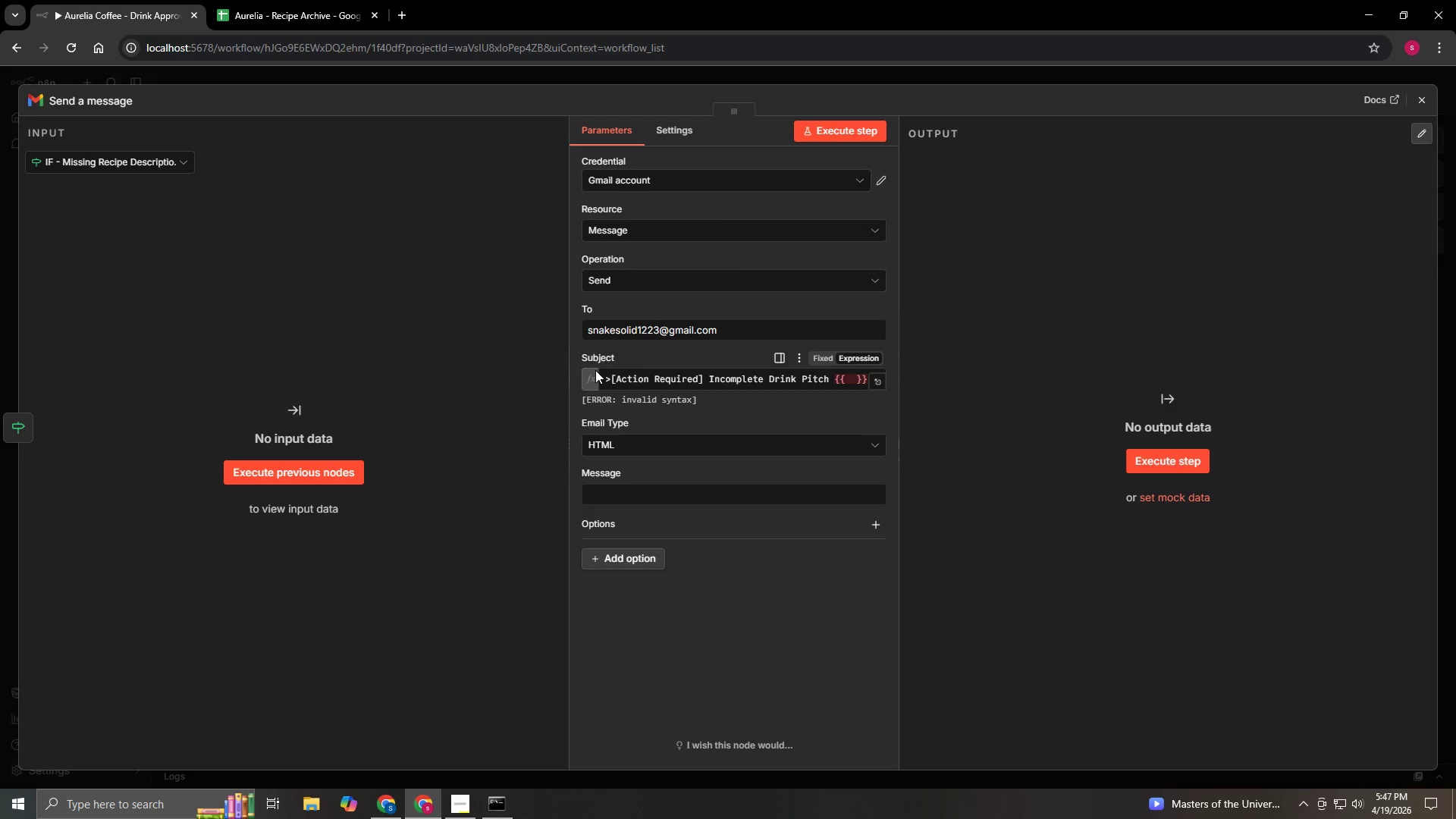 
left_click([870, 380])
 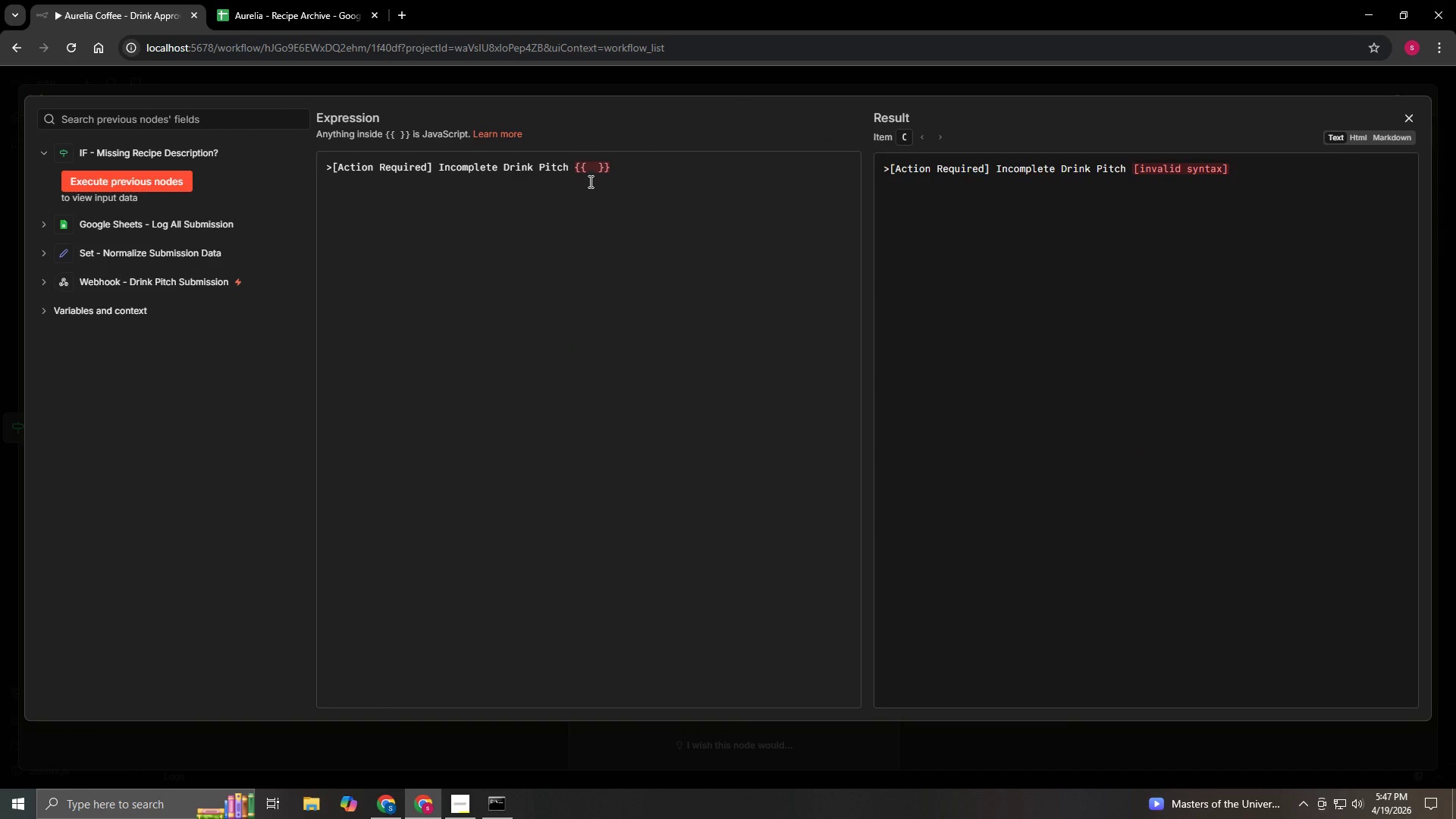 
left_click([589, 170])
 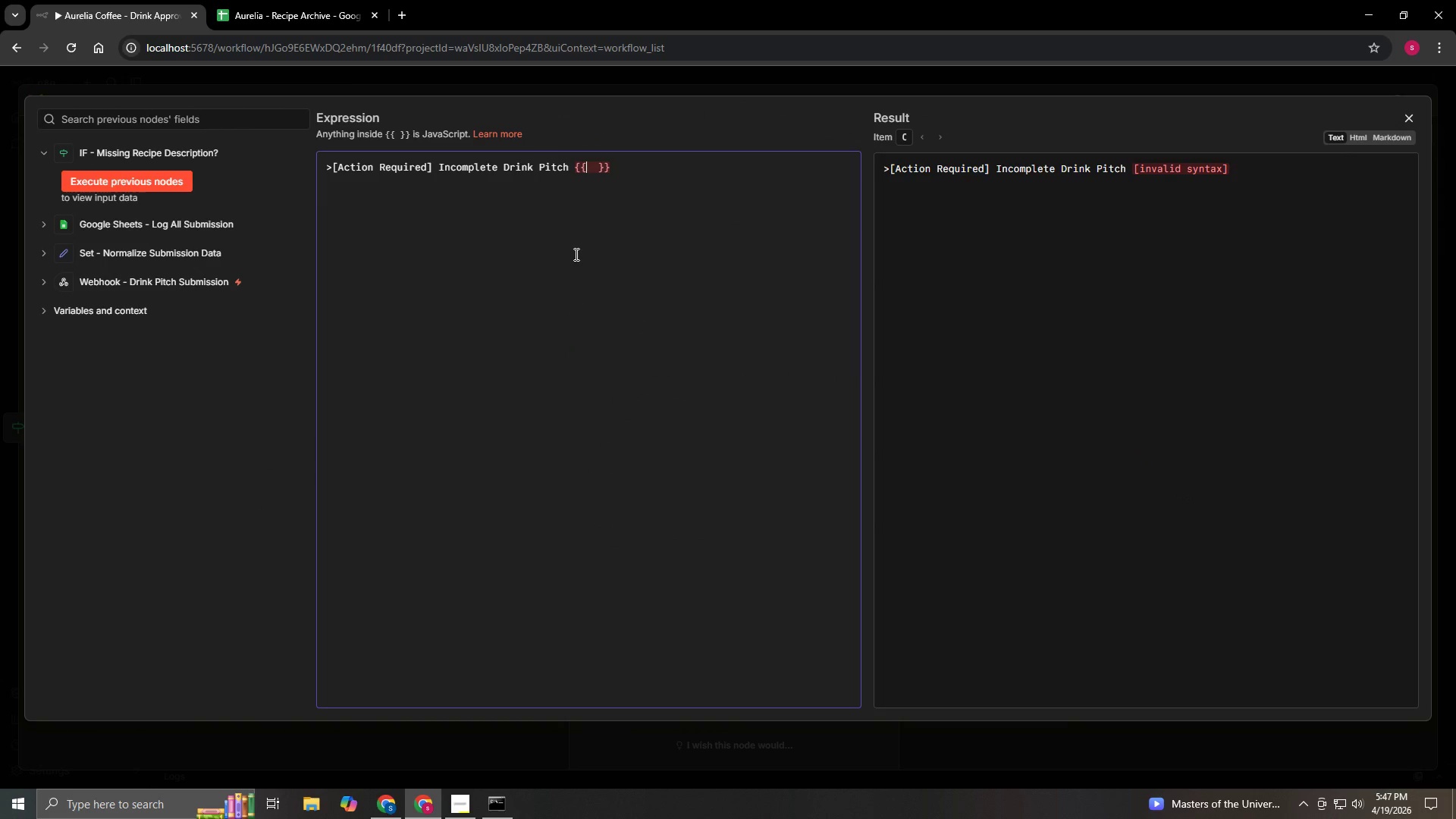 
key(ArrowRight)
 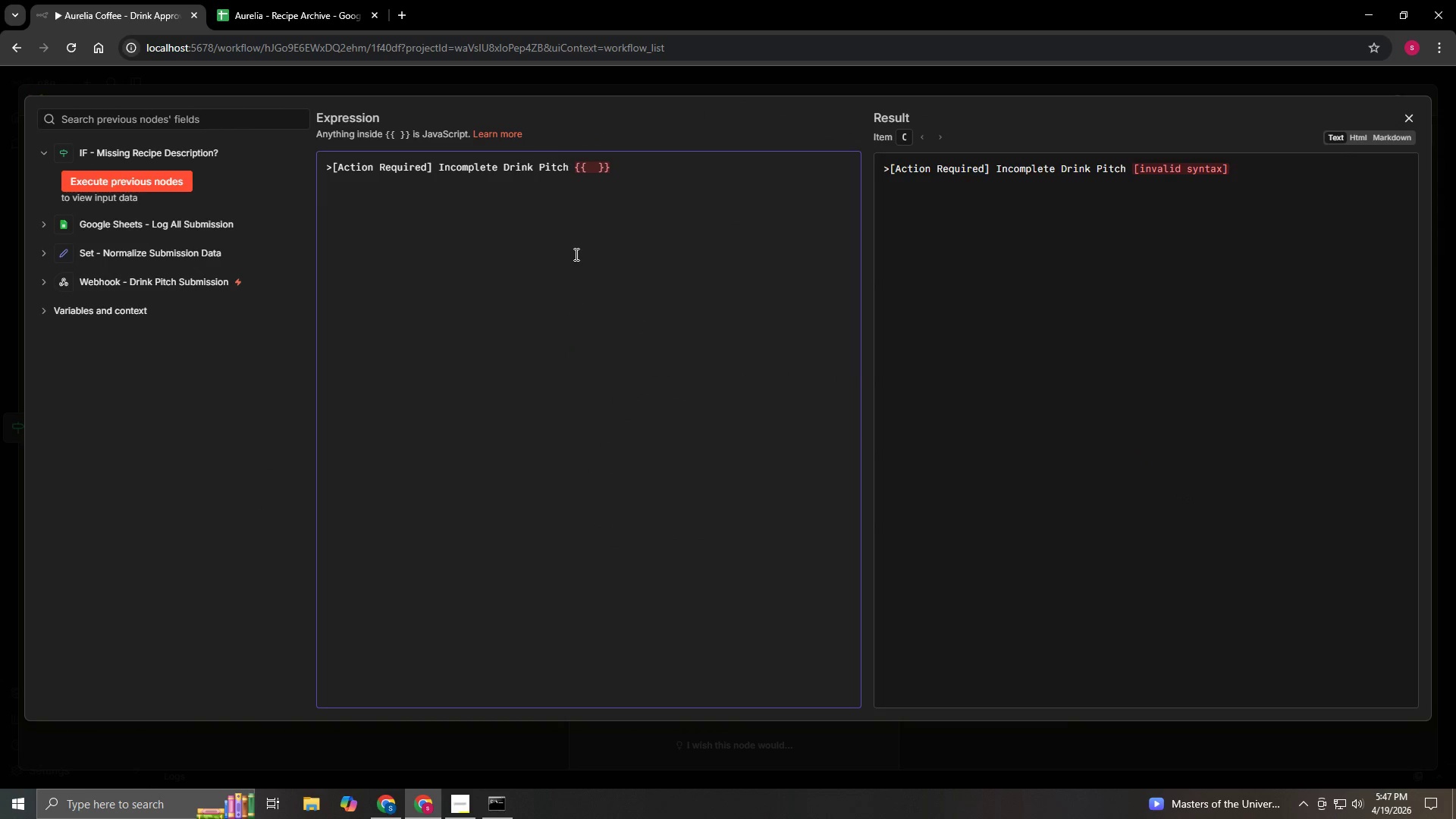 
type($json.drinkName)
 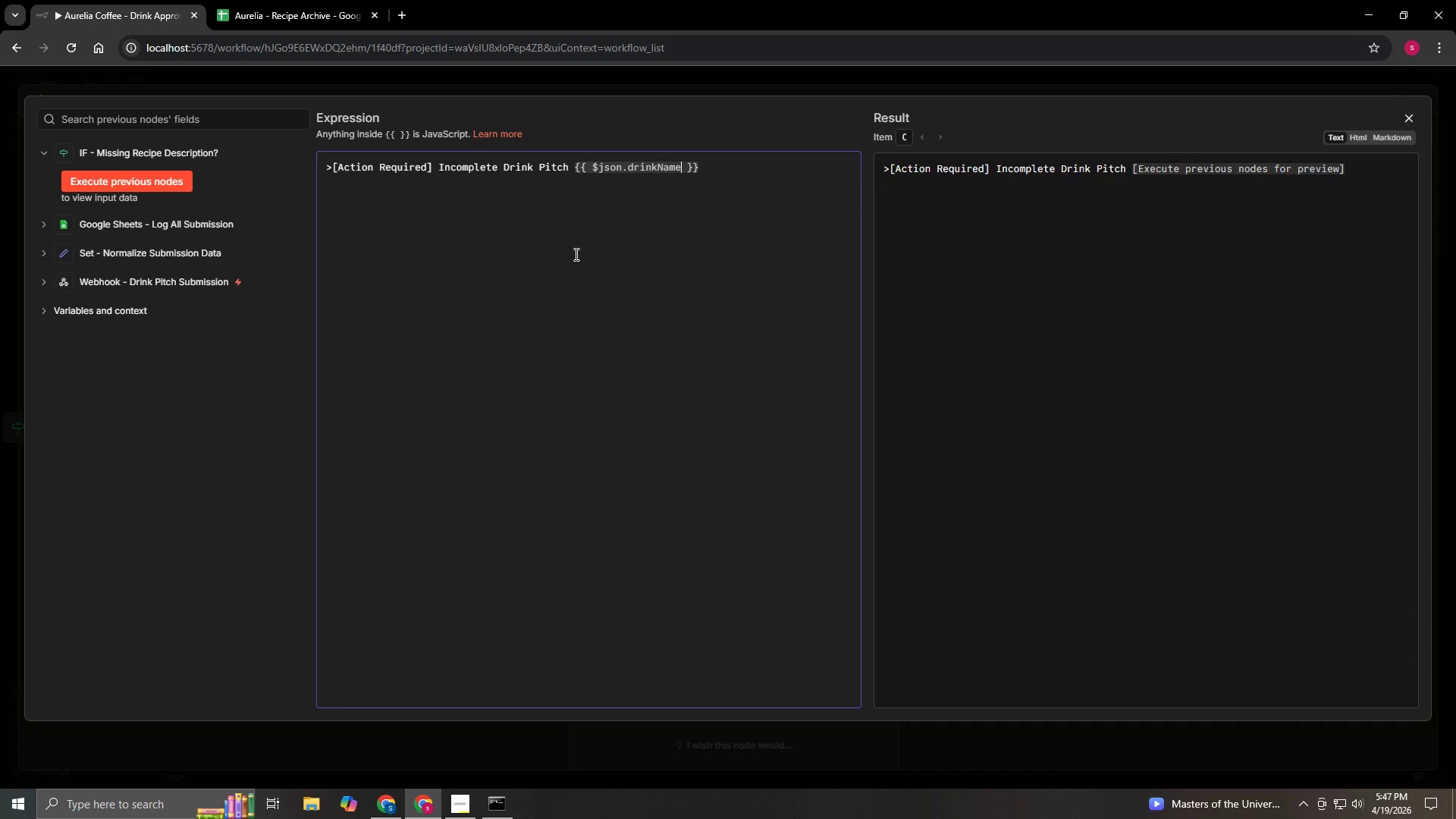 
wait(6.28)
 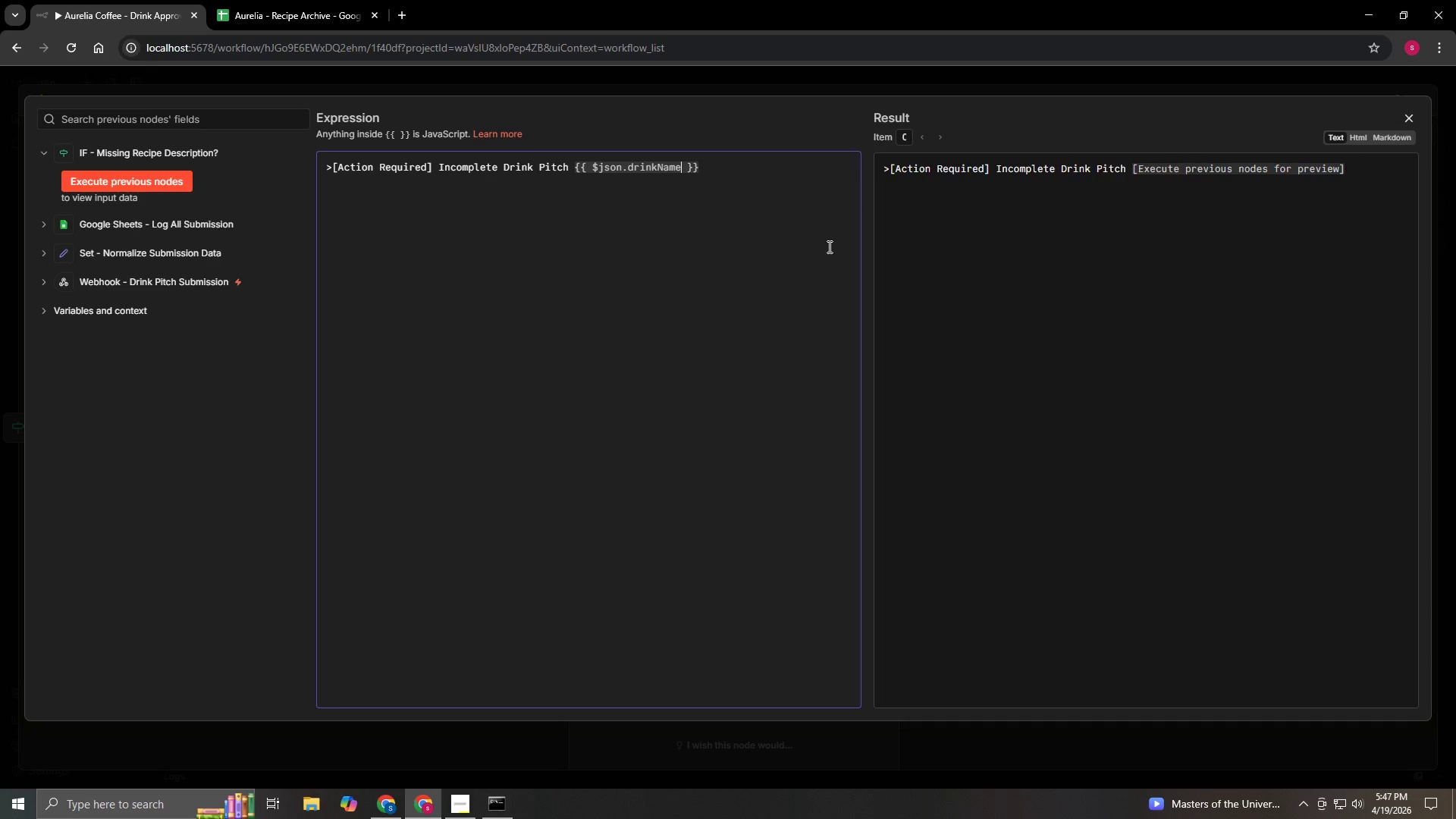 
left_click([1410, 123])
 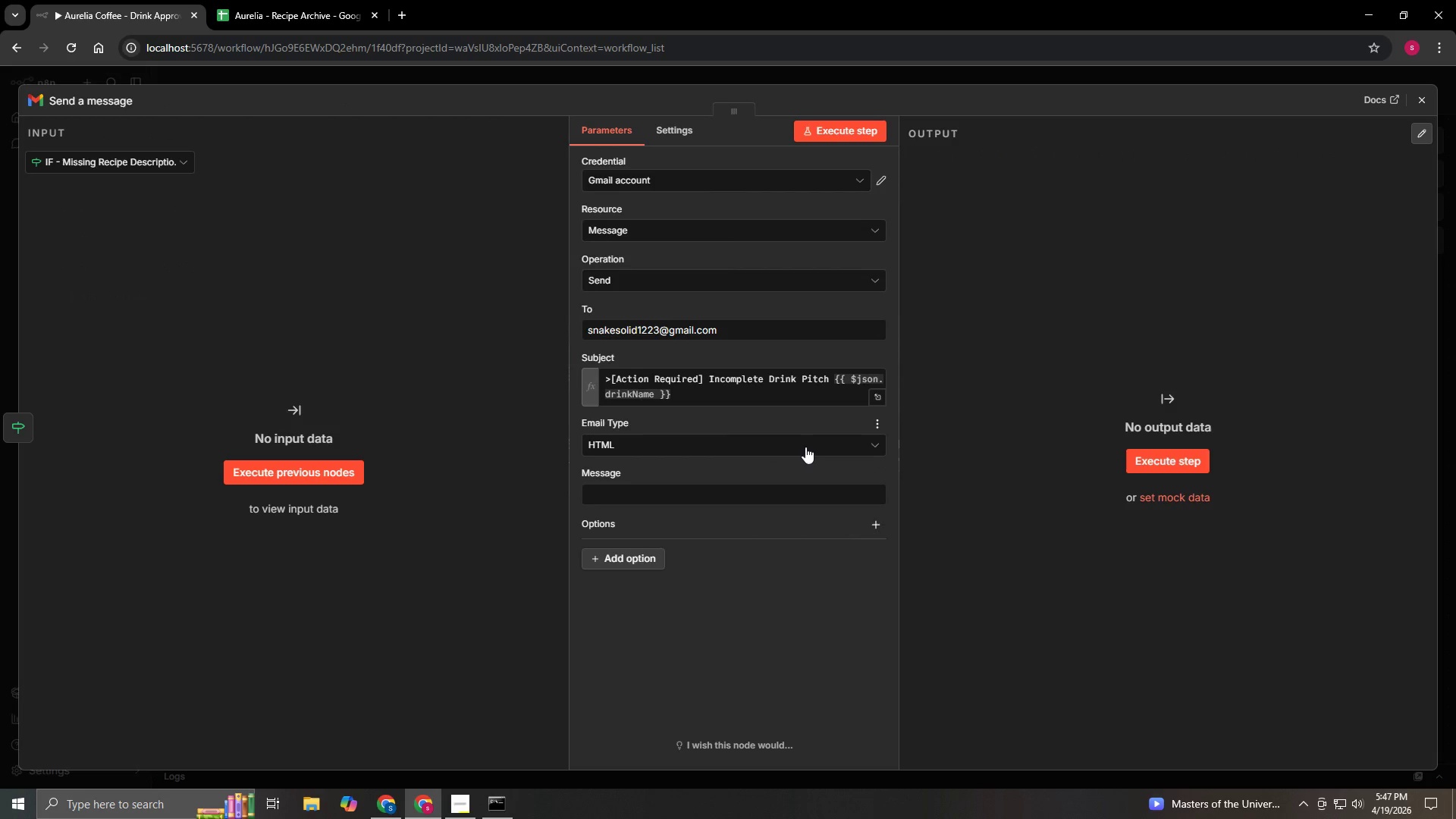 
left_click([805, 444])
 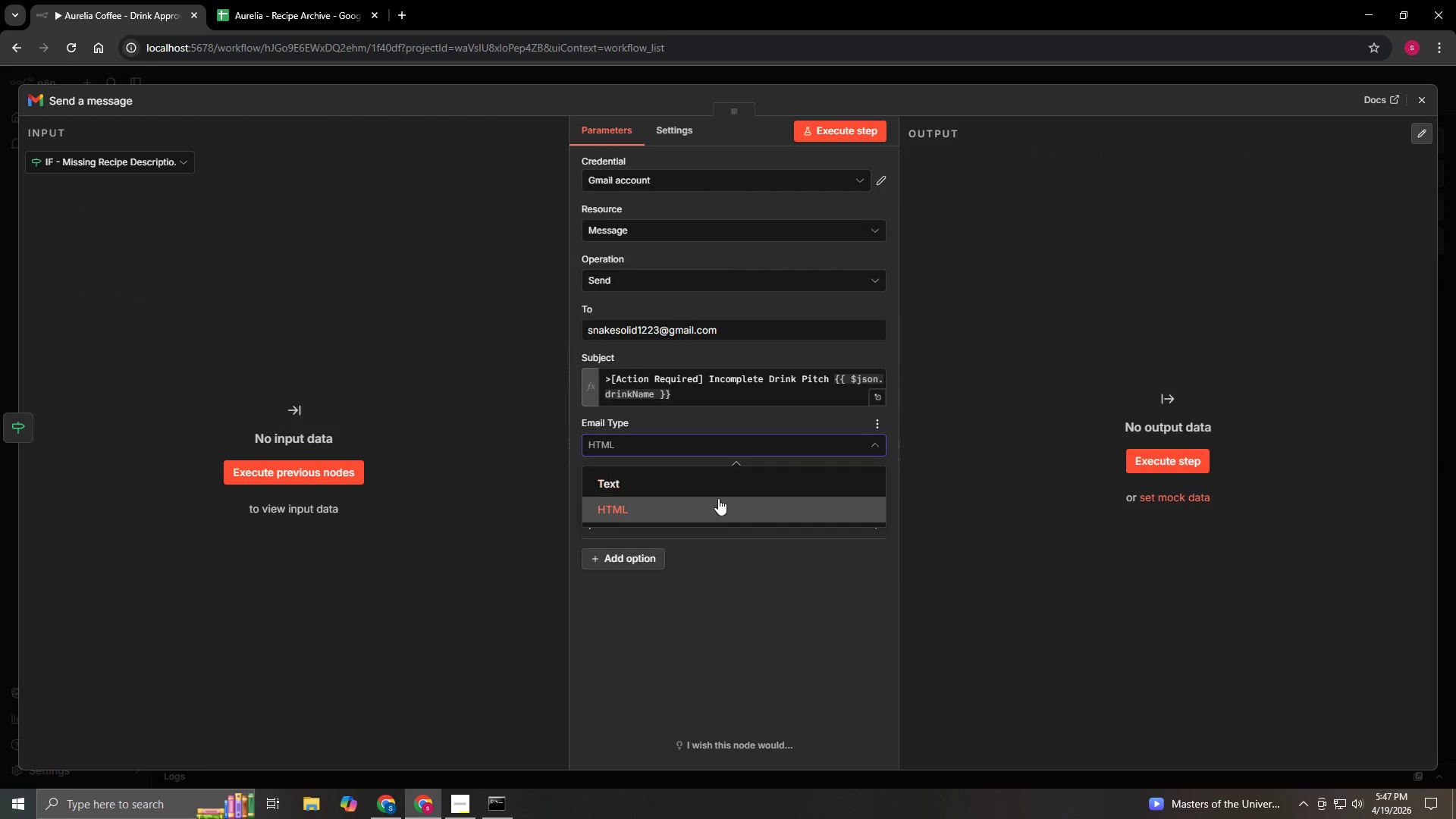 
left_click([718, 498])
 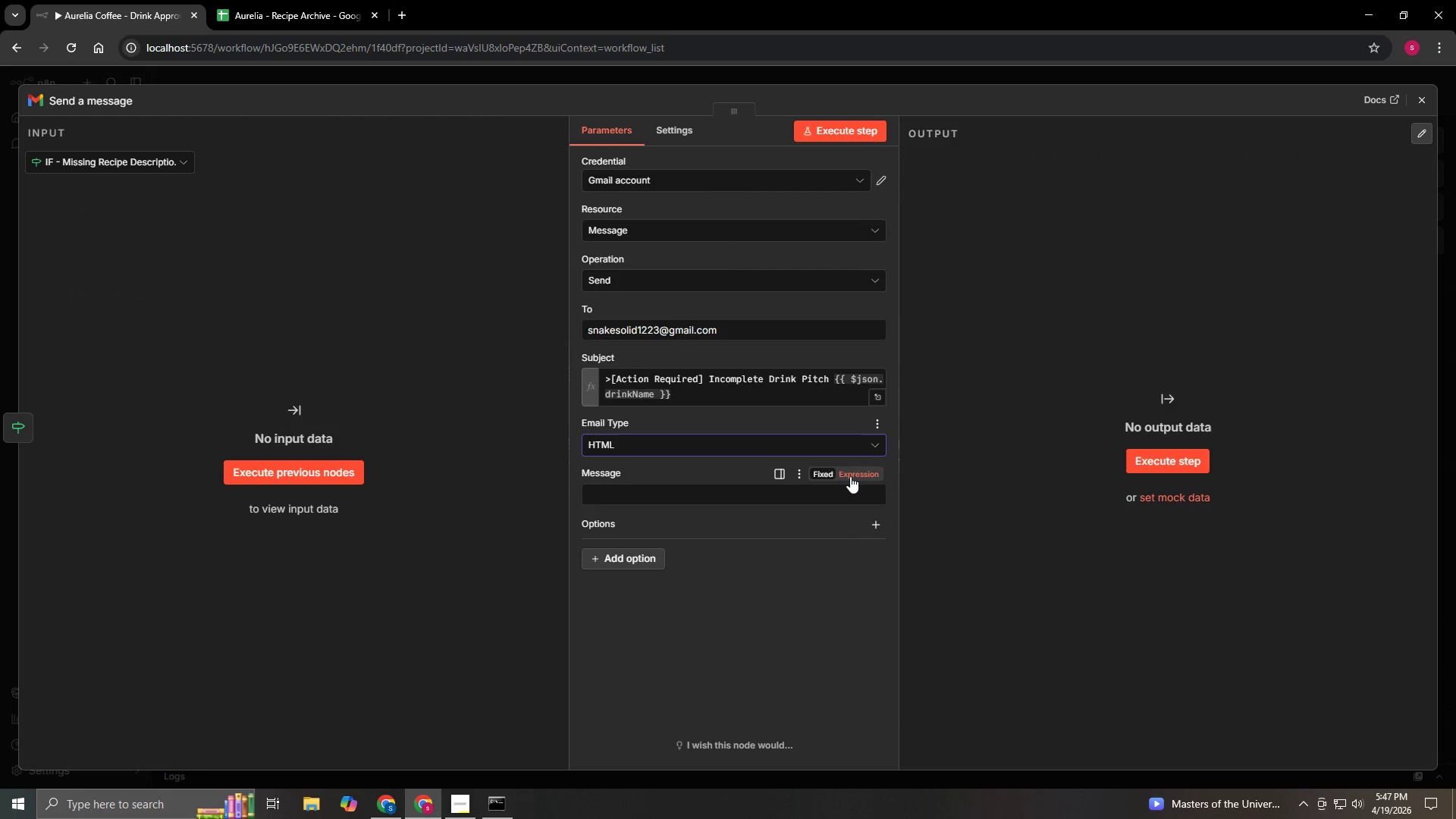 
left_click([850, 476])
 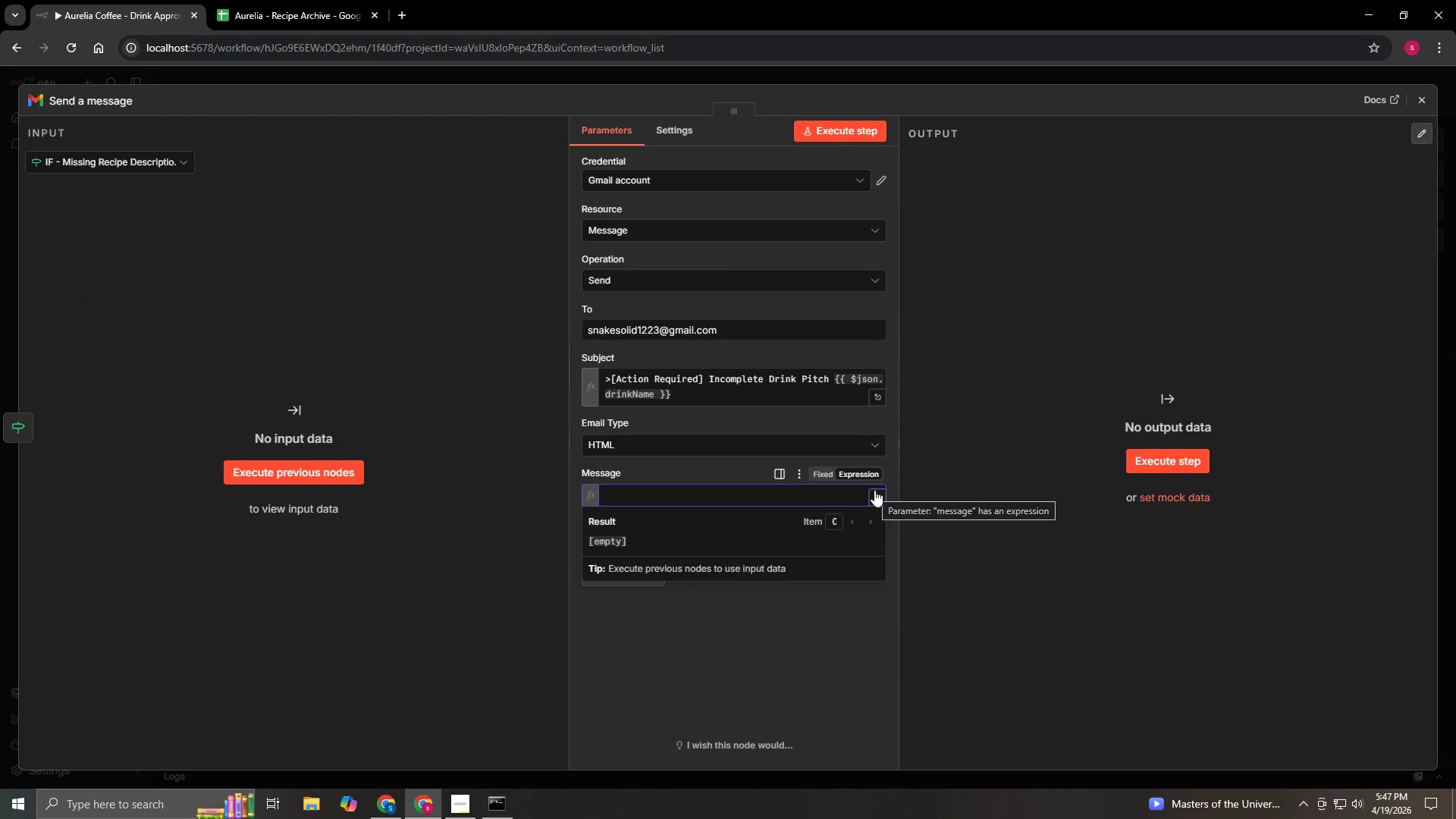 
left_click([874, 490])
 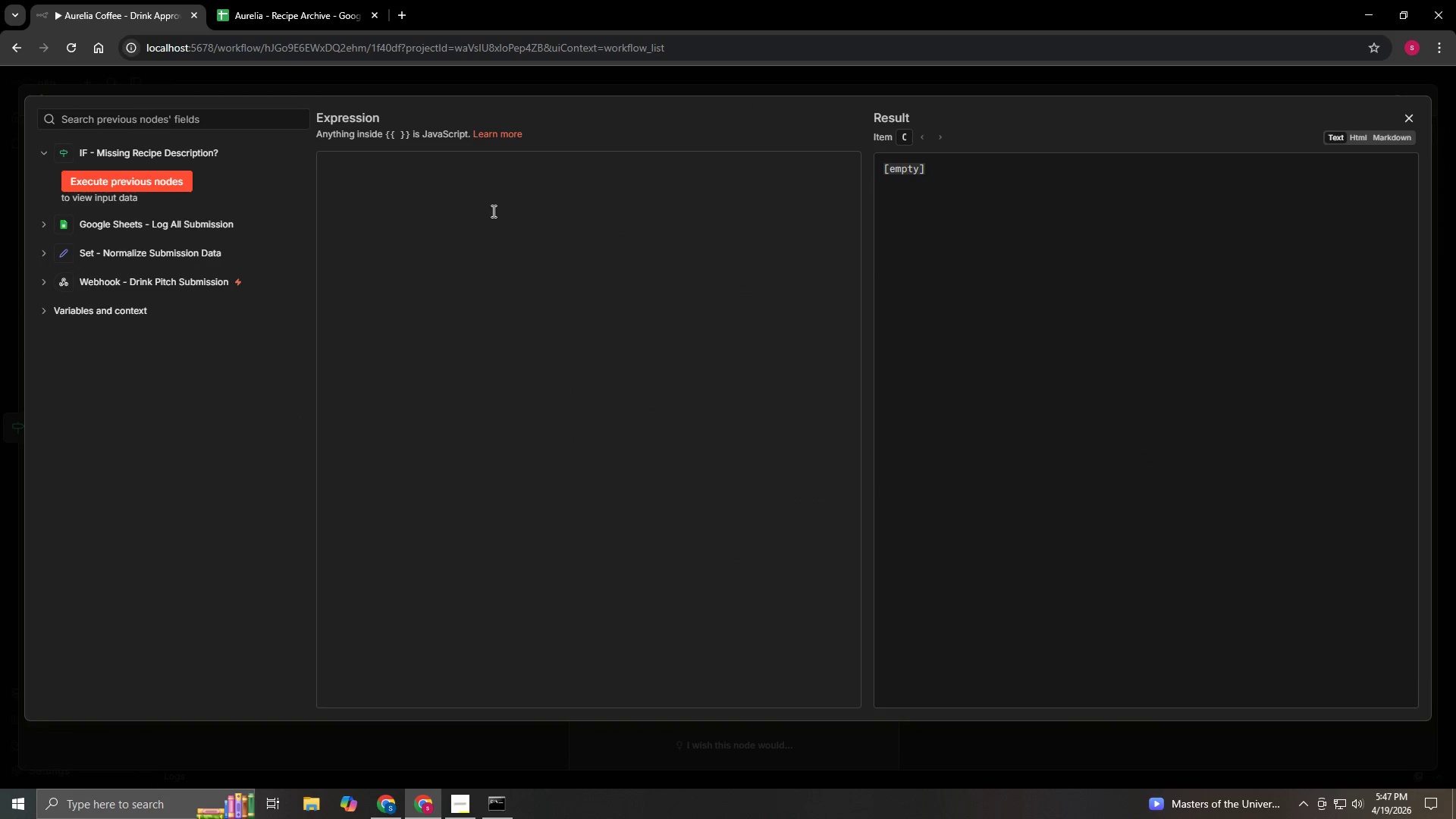 
left_click([489, 209])
 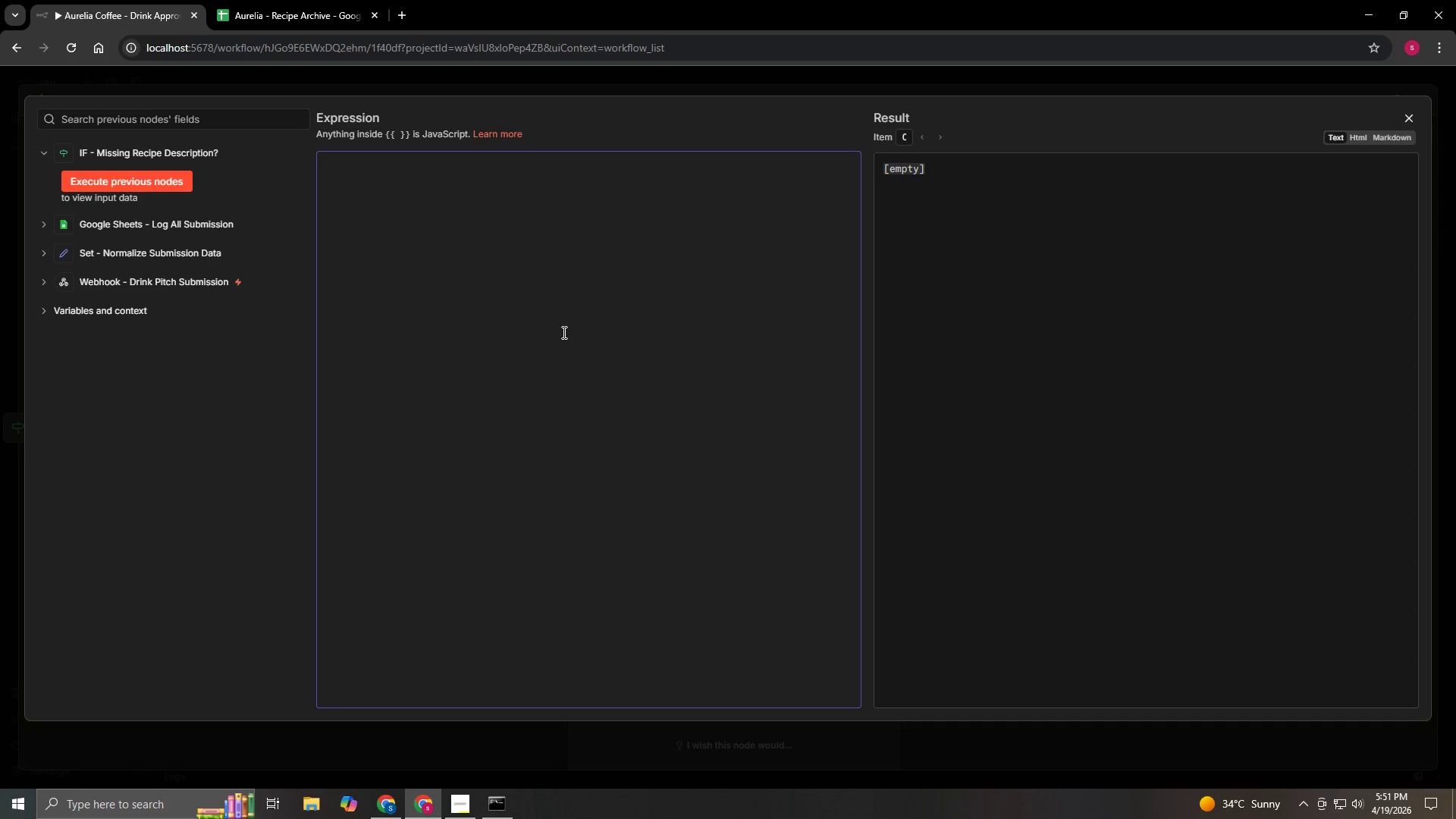 
wait(223.39)
 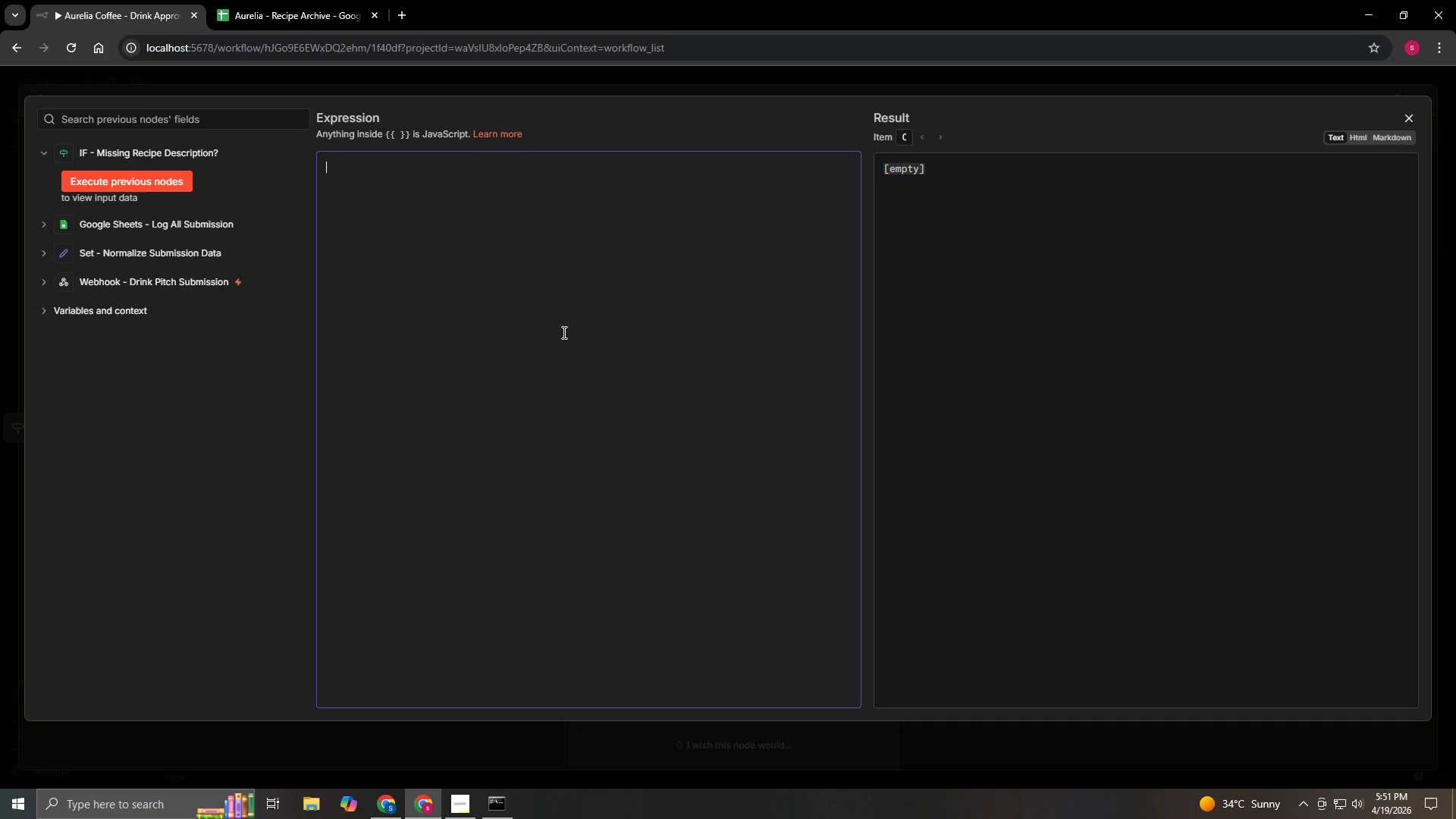 
type(<p>Hi)
 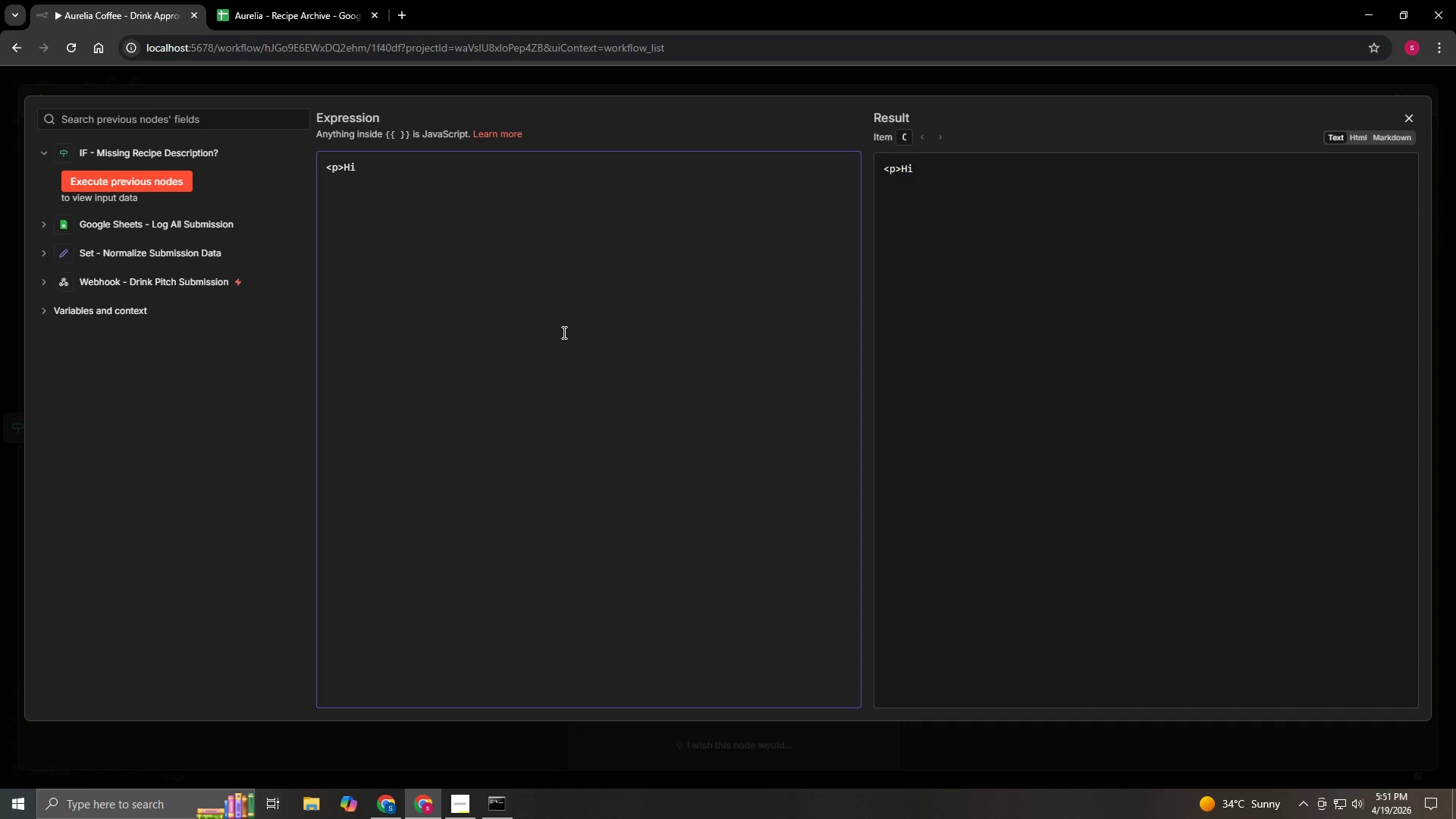 
key(Comma)
 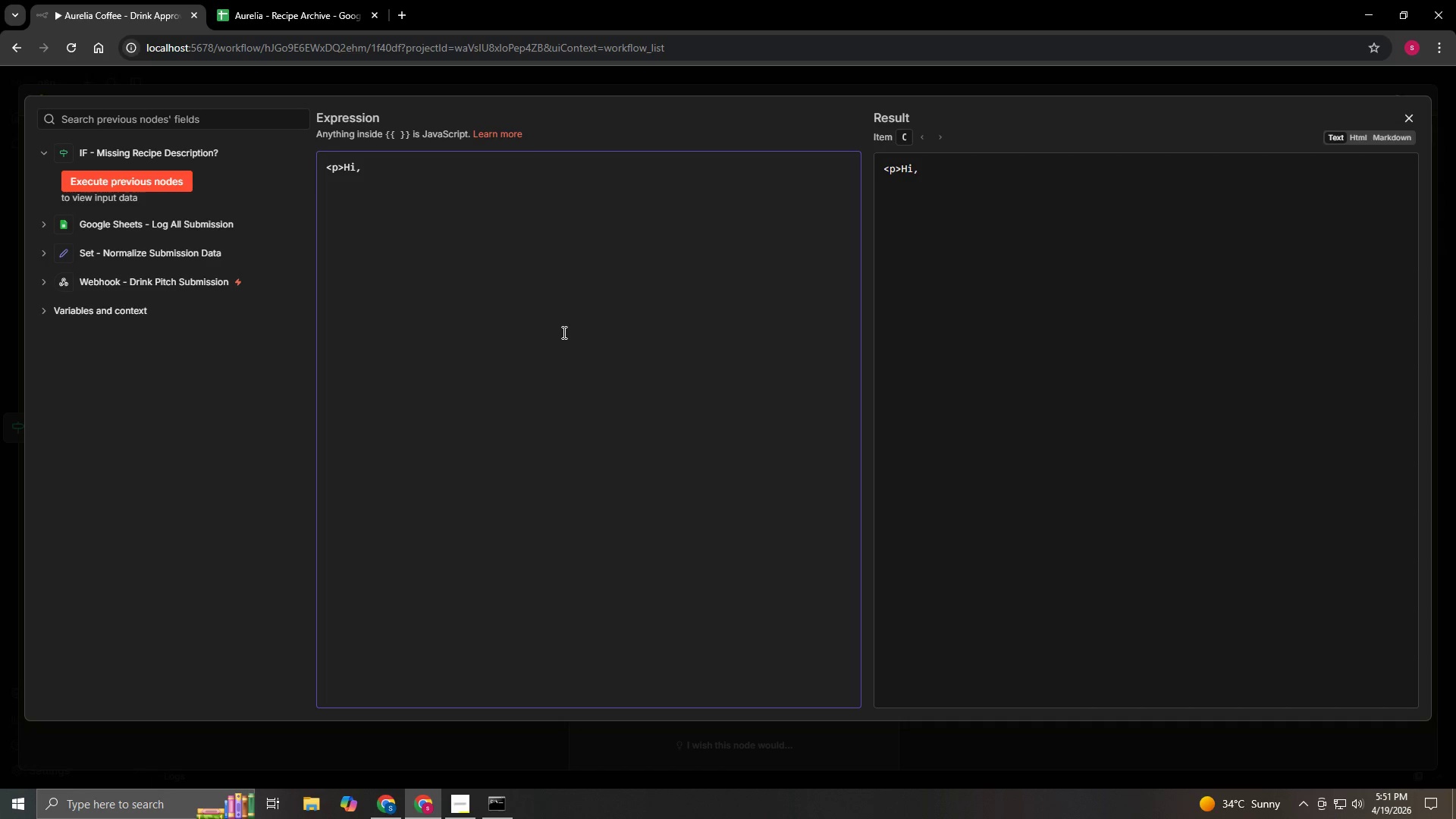 
key(Space)
 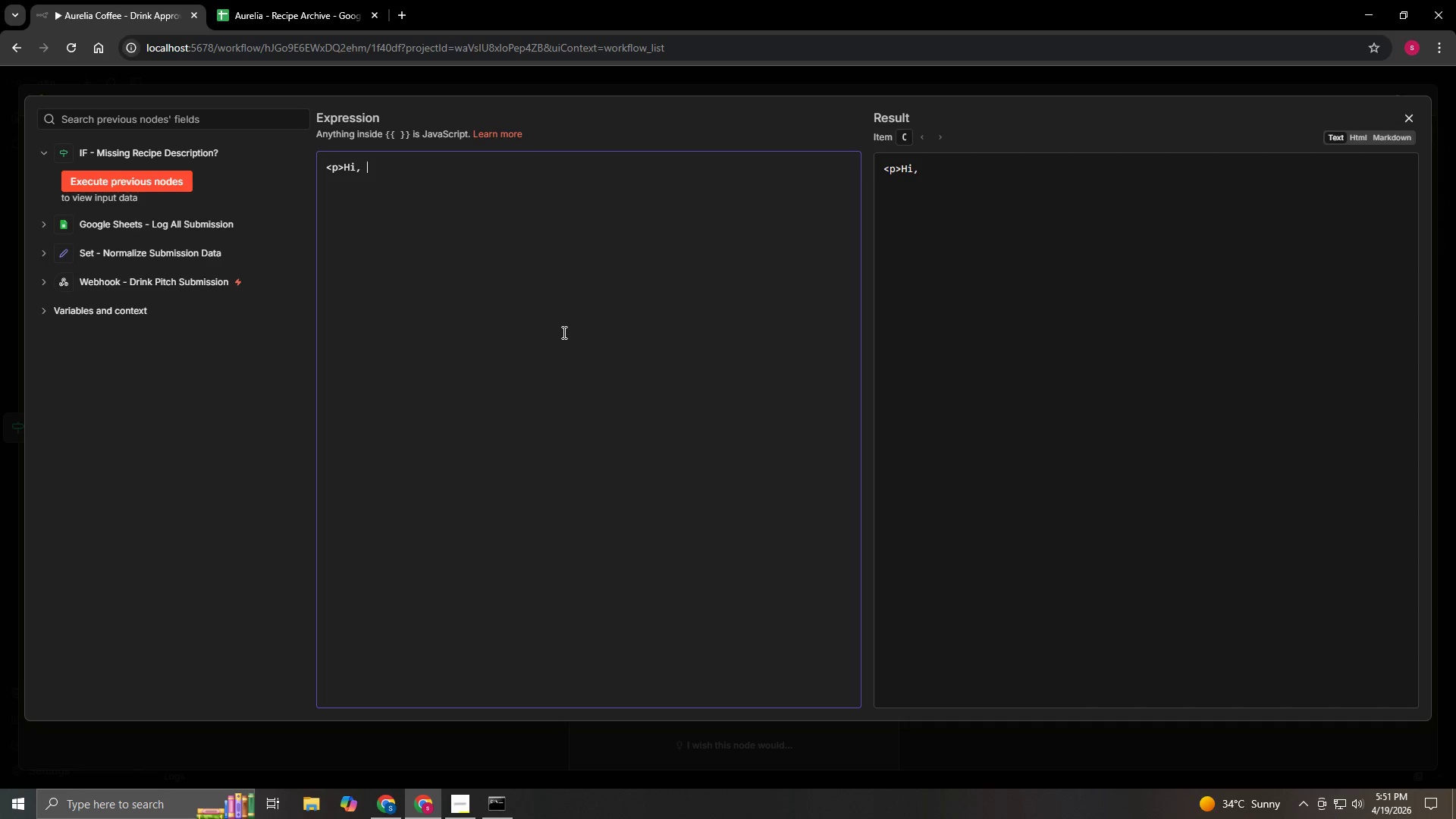 
key(Shift+Comma)
 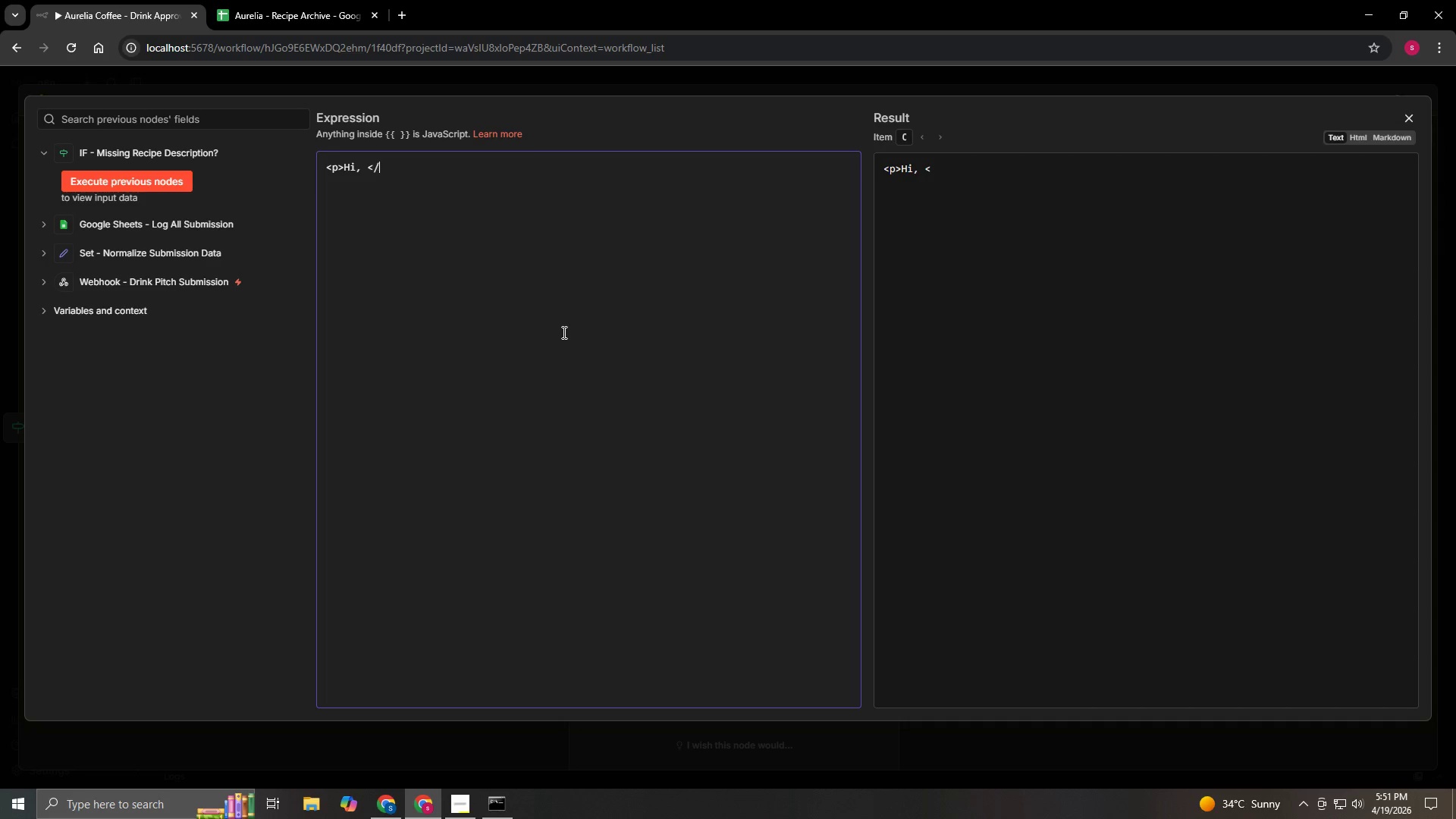 
key(Slash)
 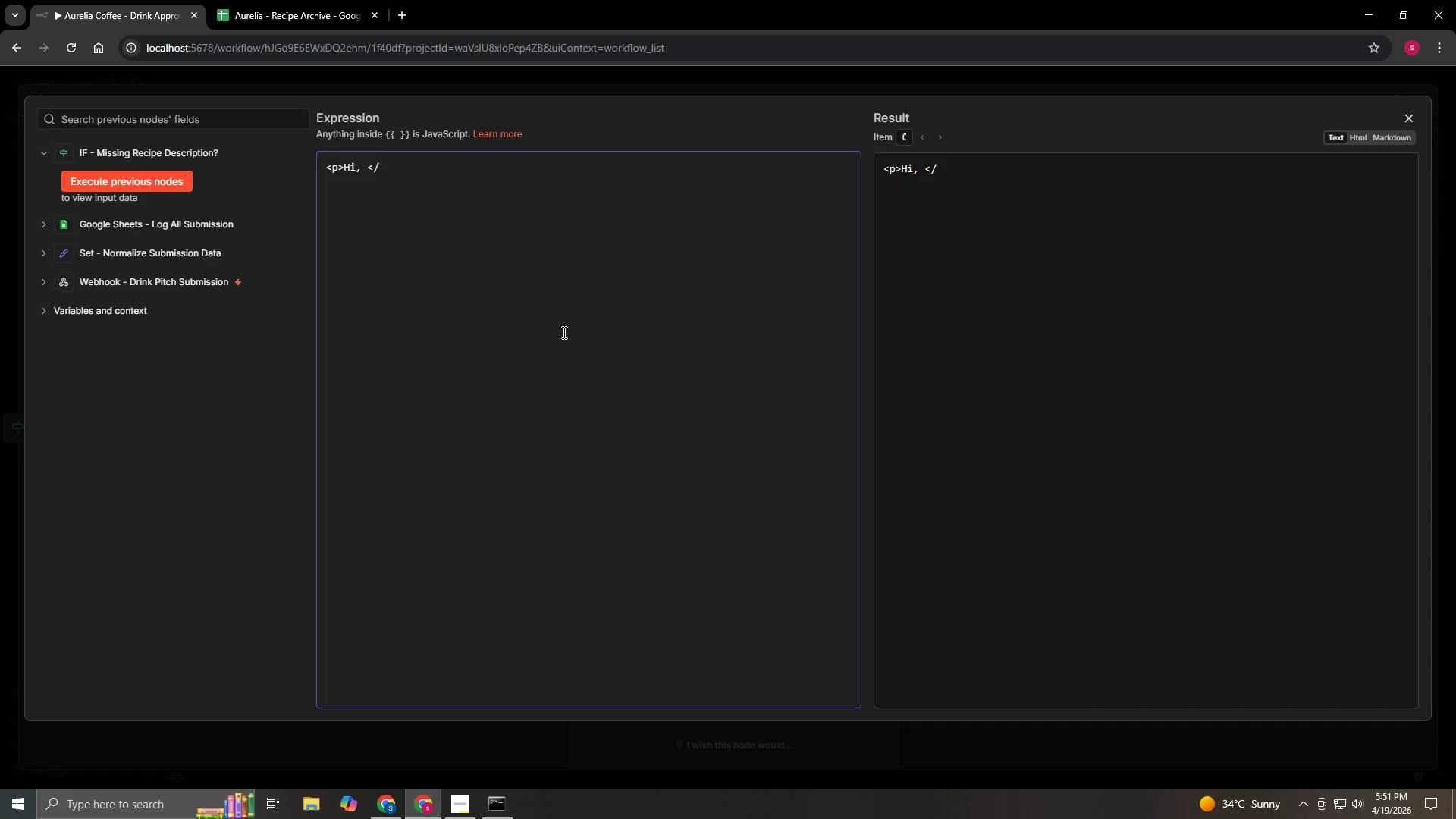 
key(P)
 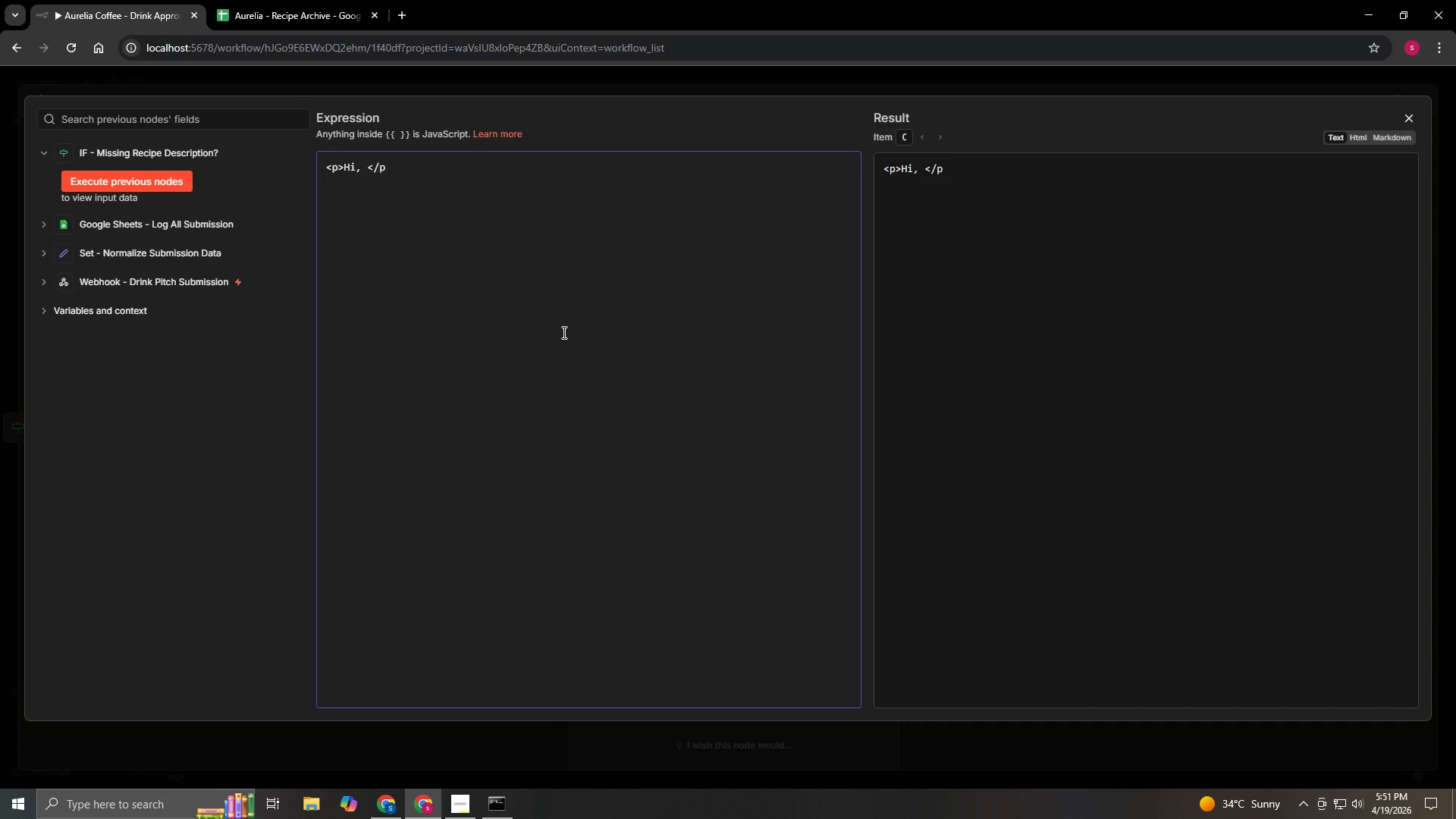 
key(Shift+Period)
 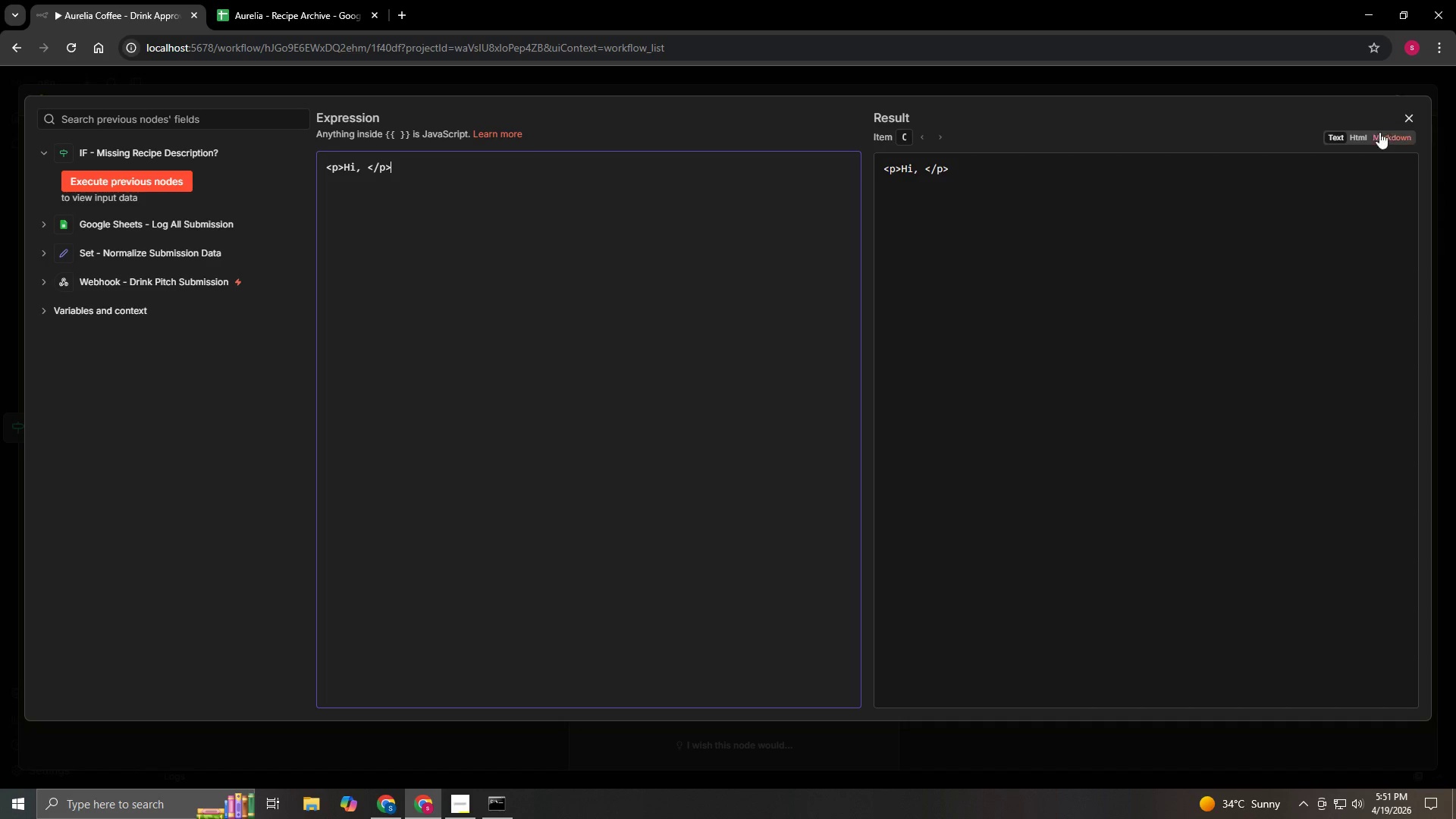 
left_click([1368, 135])
 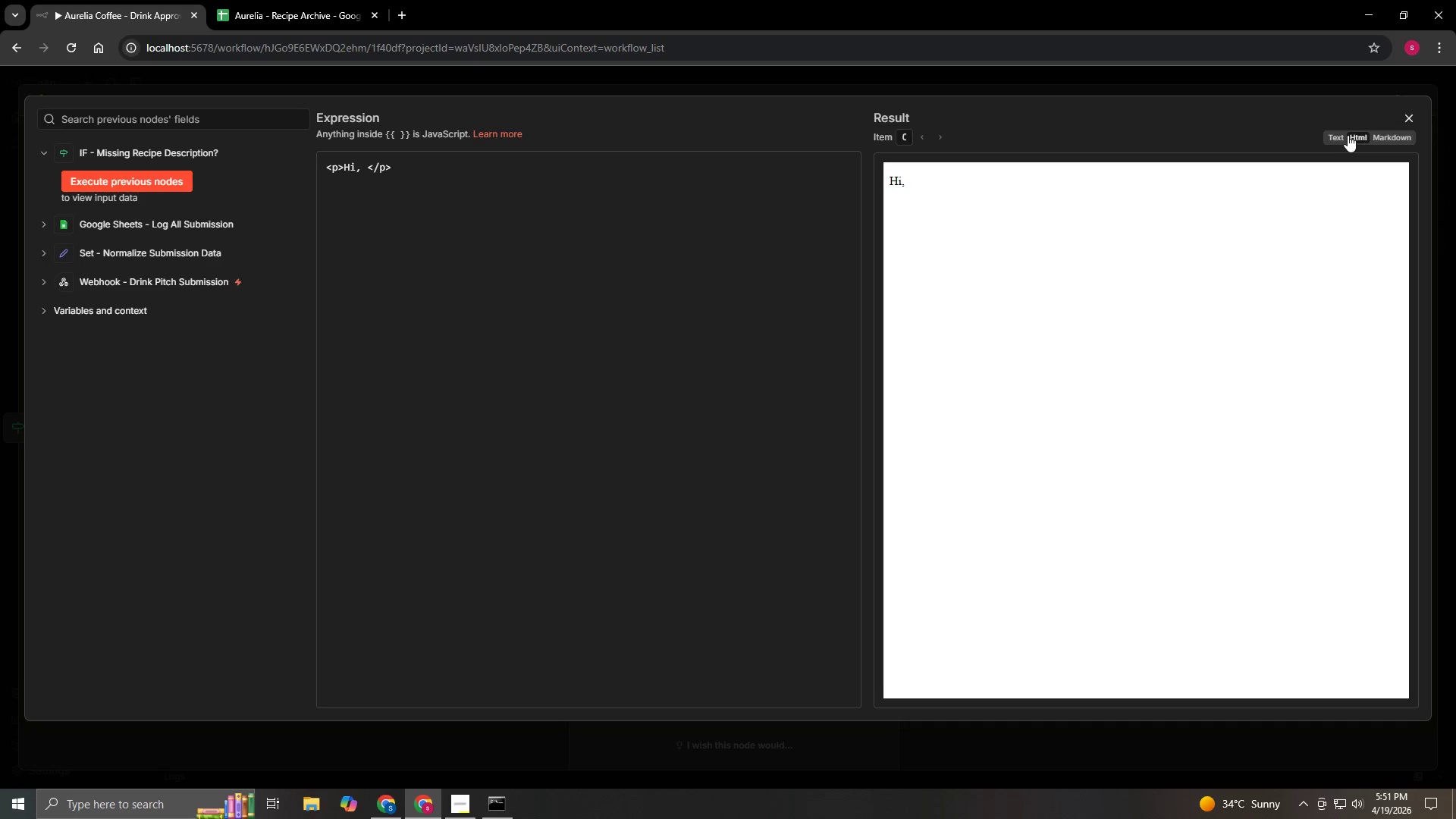 
left_click([1345, 135])
 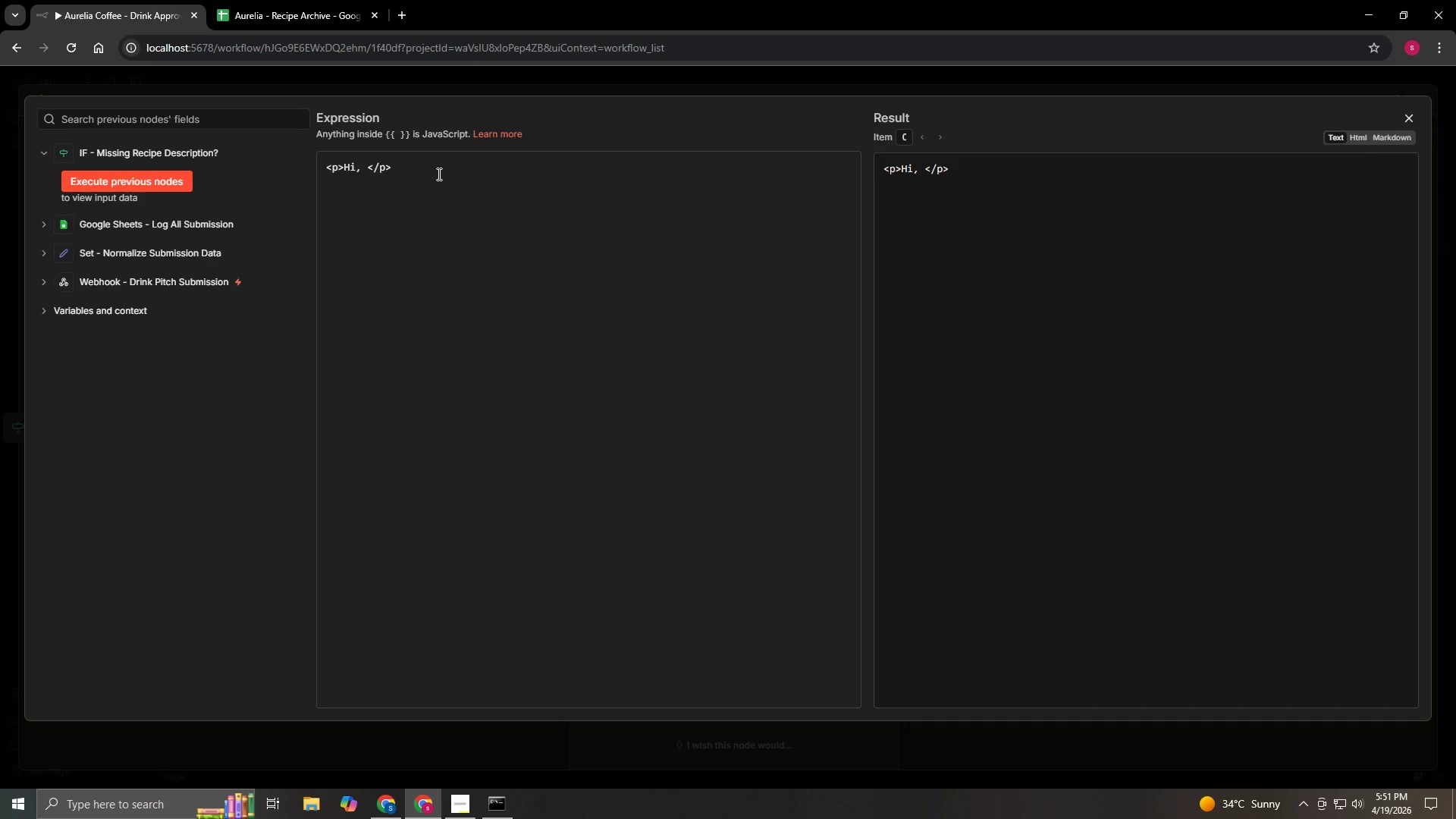 
left_click([438, 174])
 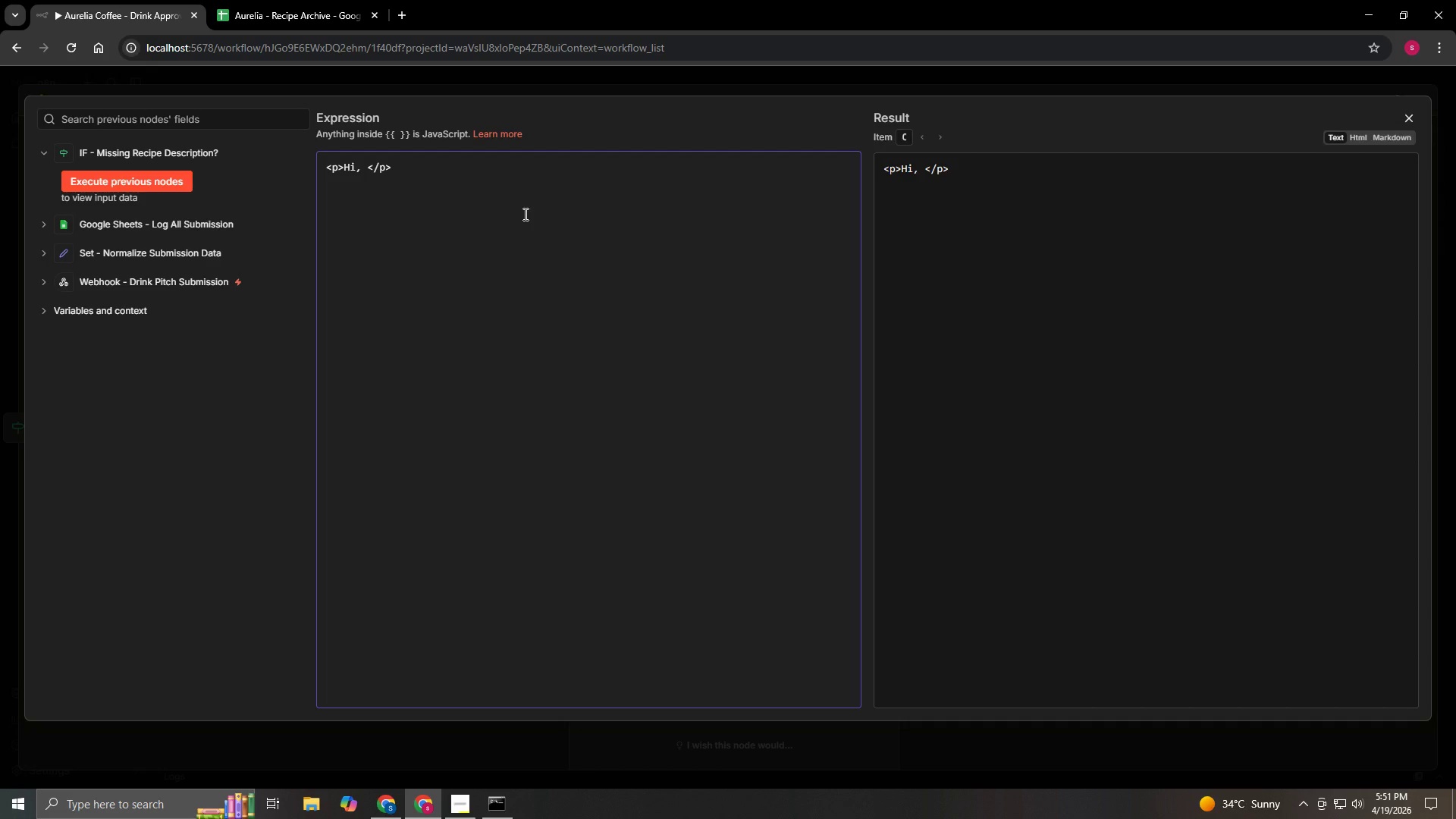 
key(Enter)
 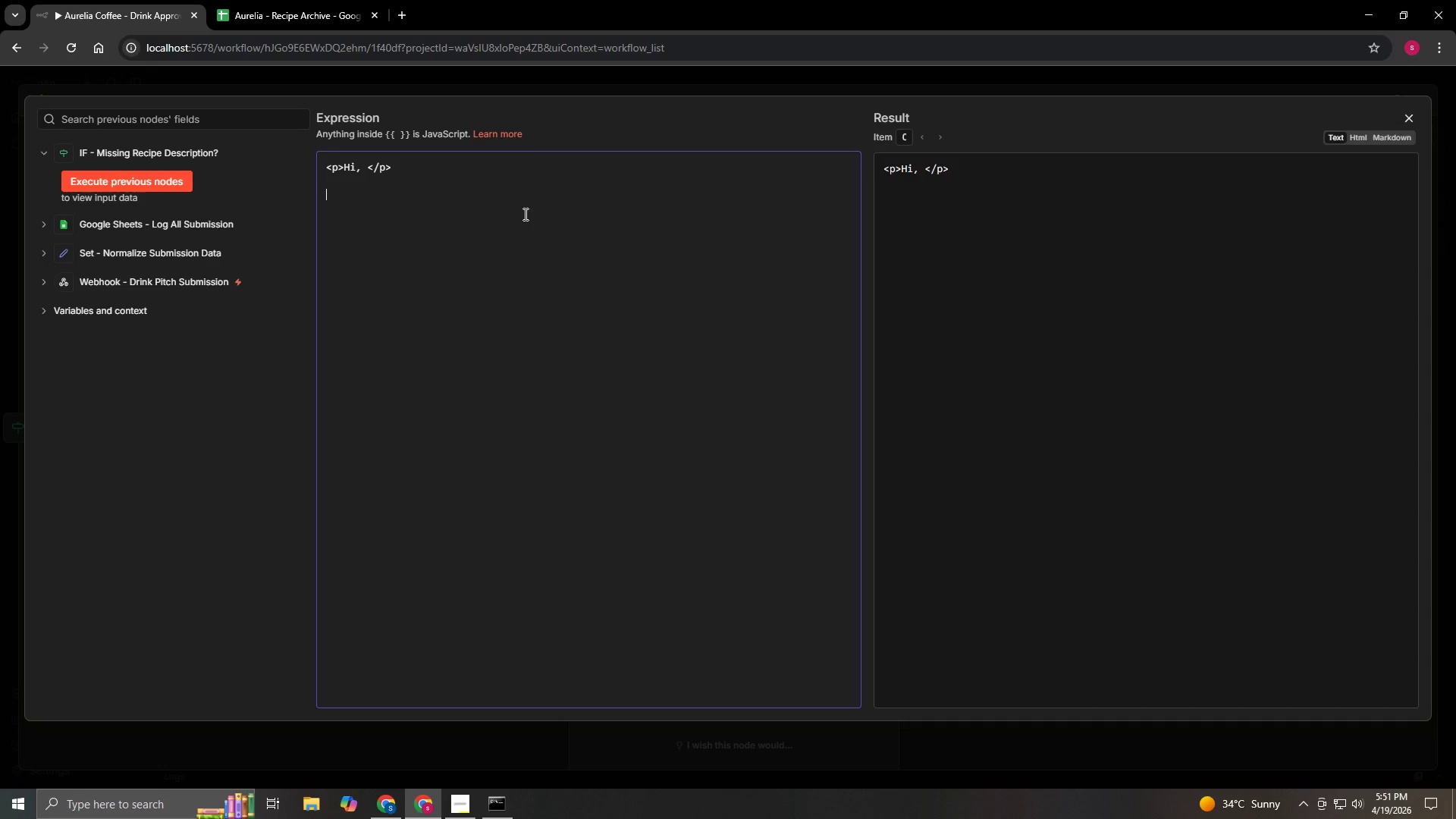 
key(Enter)
 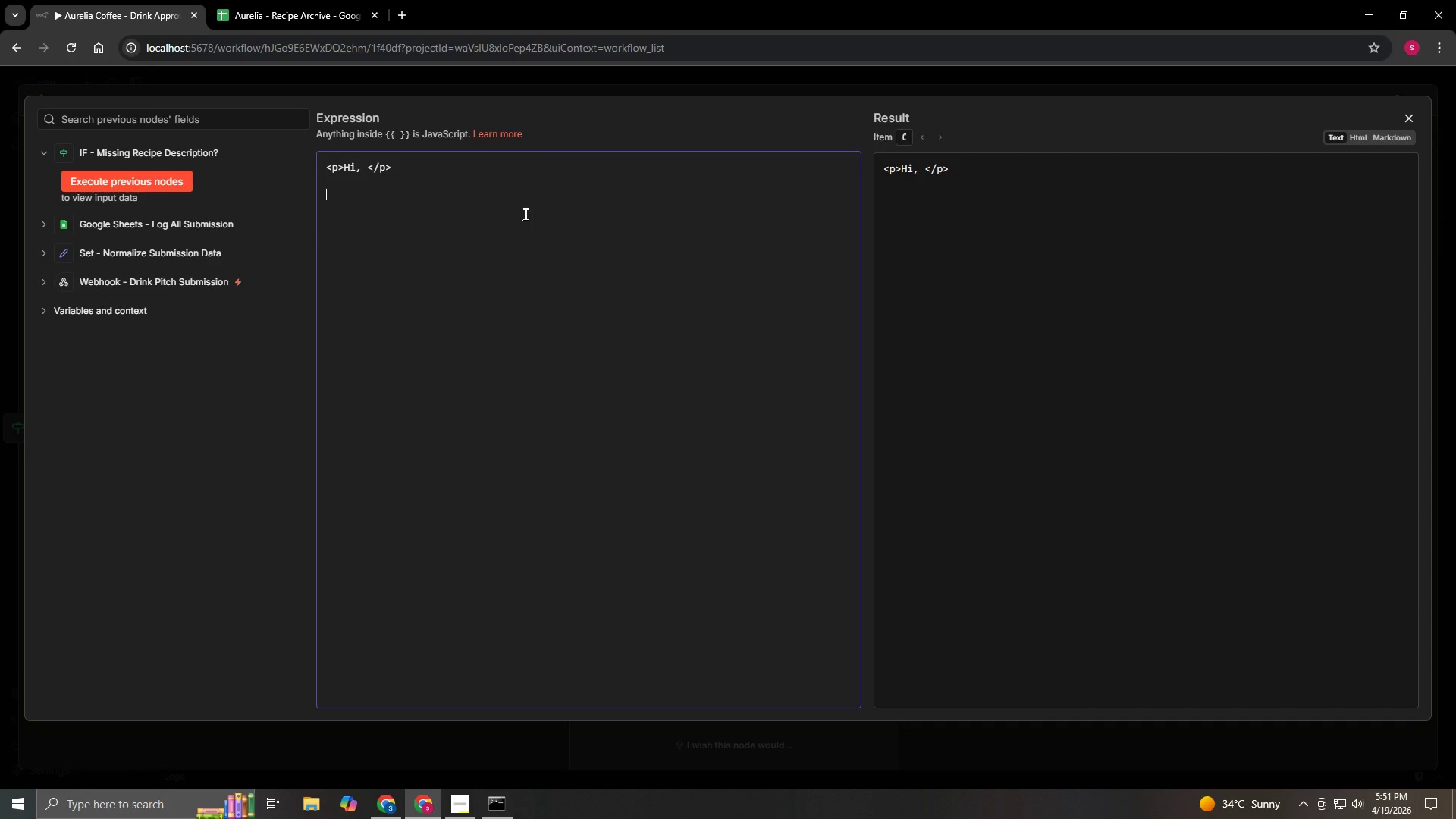 
type(<p>A new Drink)
 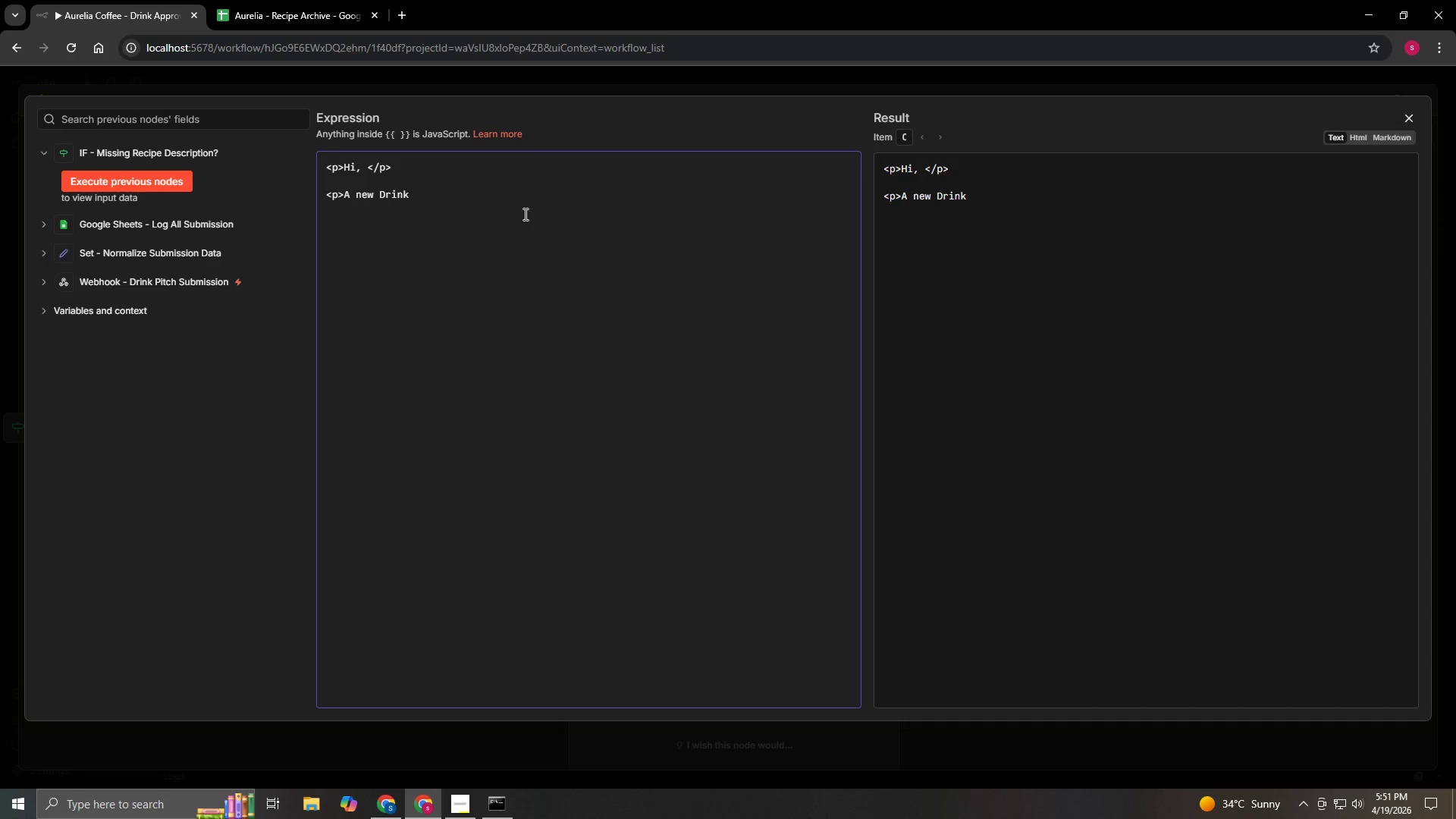 
hold_key(key=ArrowLeft, duration=0.5)
 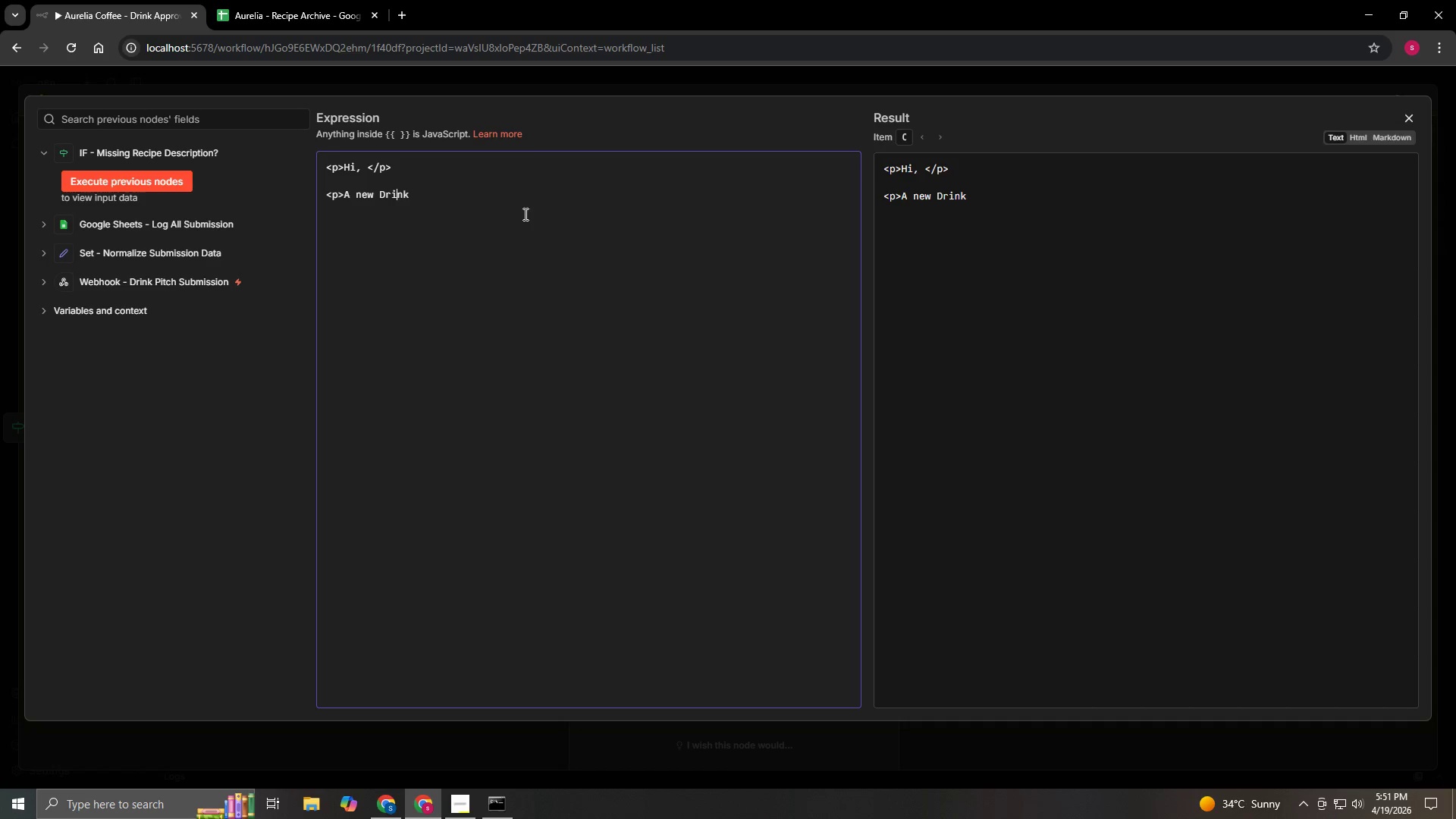 
key(ArrowLeft)
 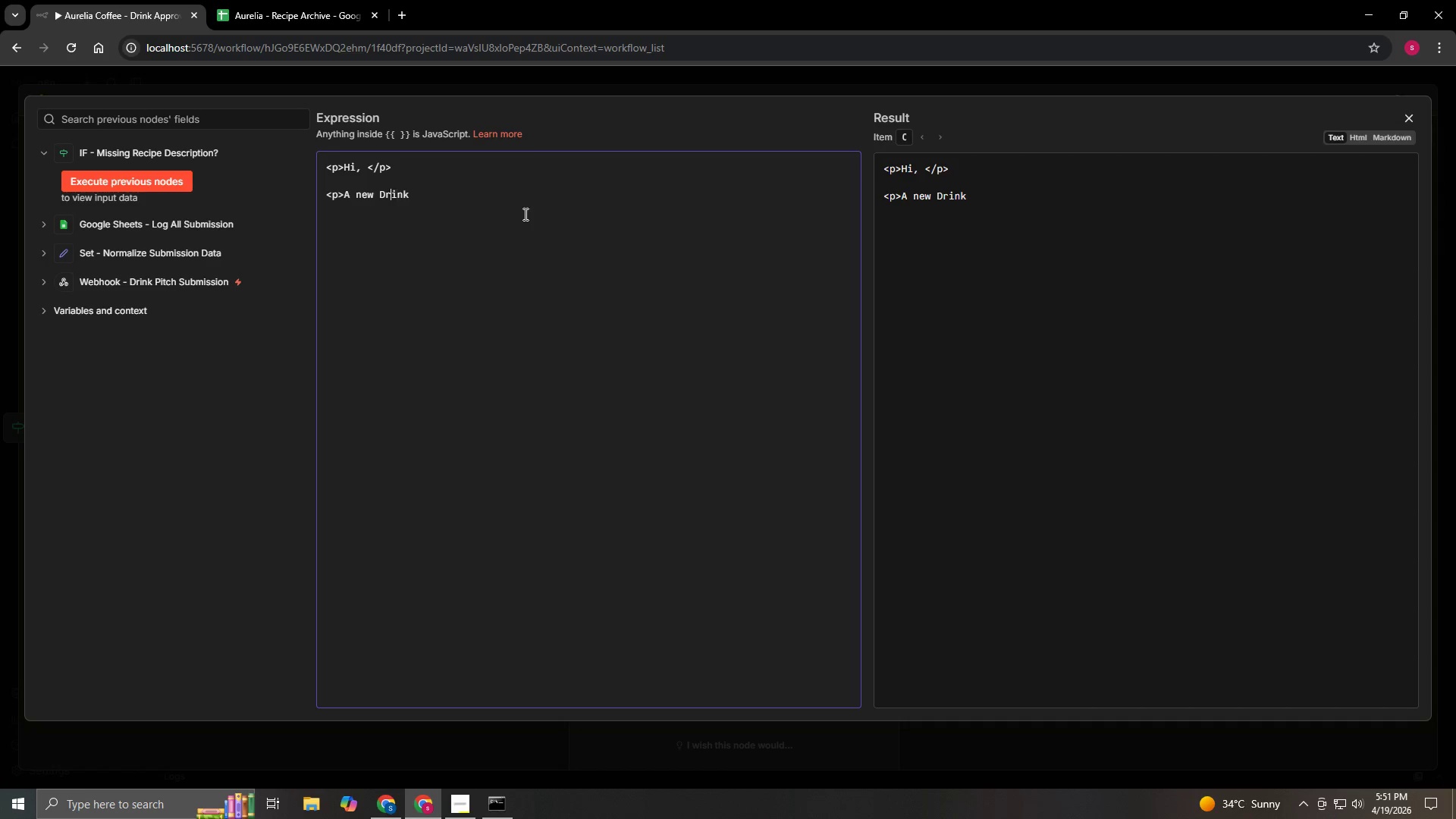 
key(ArrowLeft)
 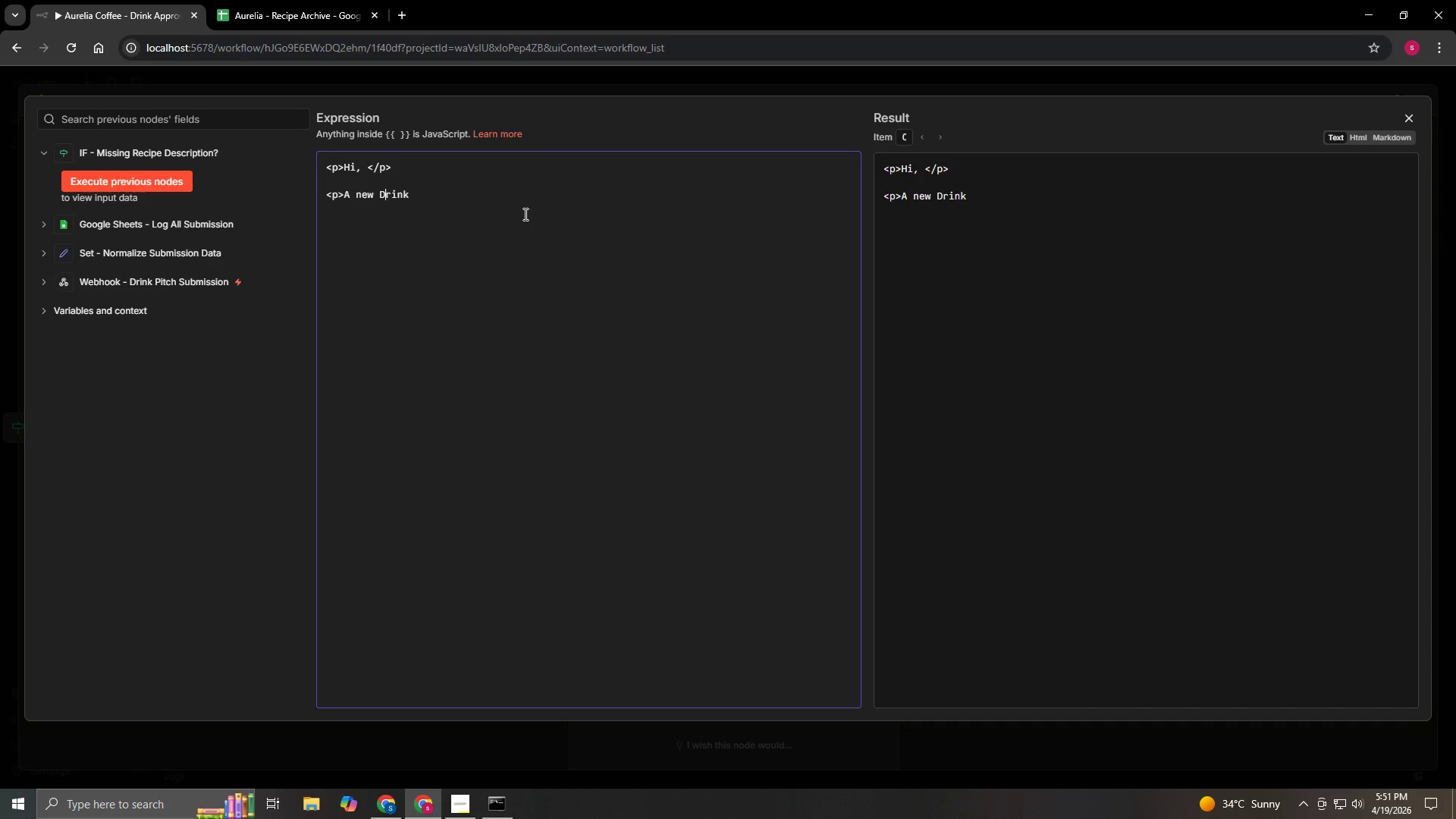 
key(ArrowLeft)
 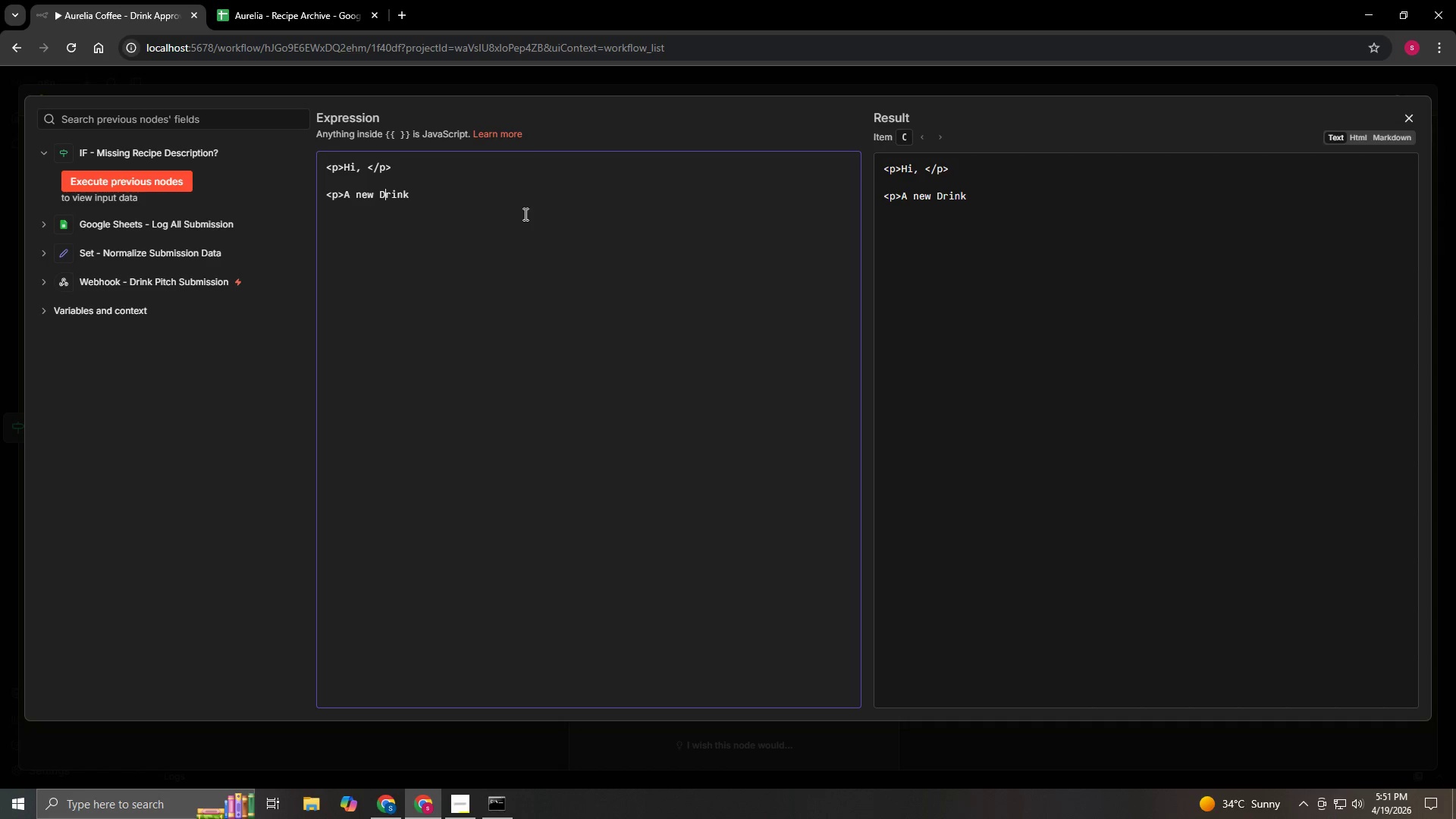 
key(Backspace)
 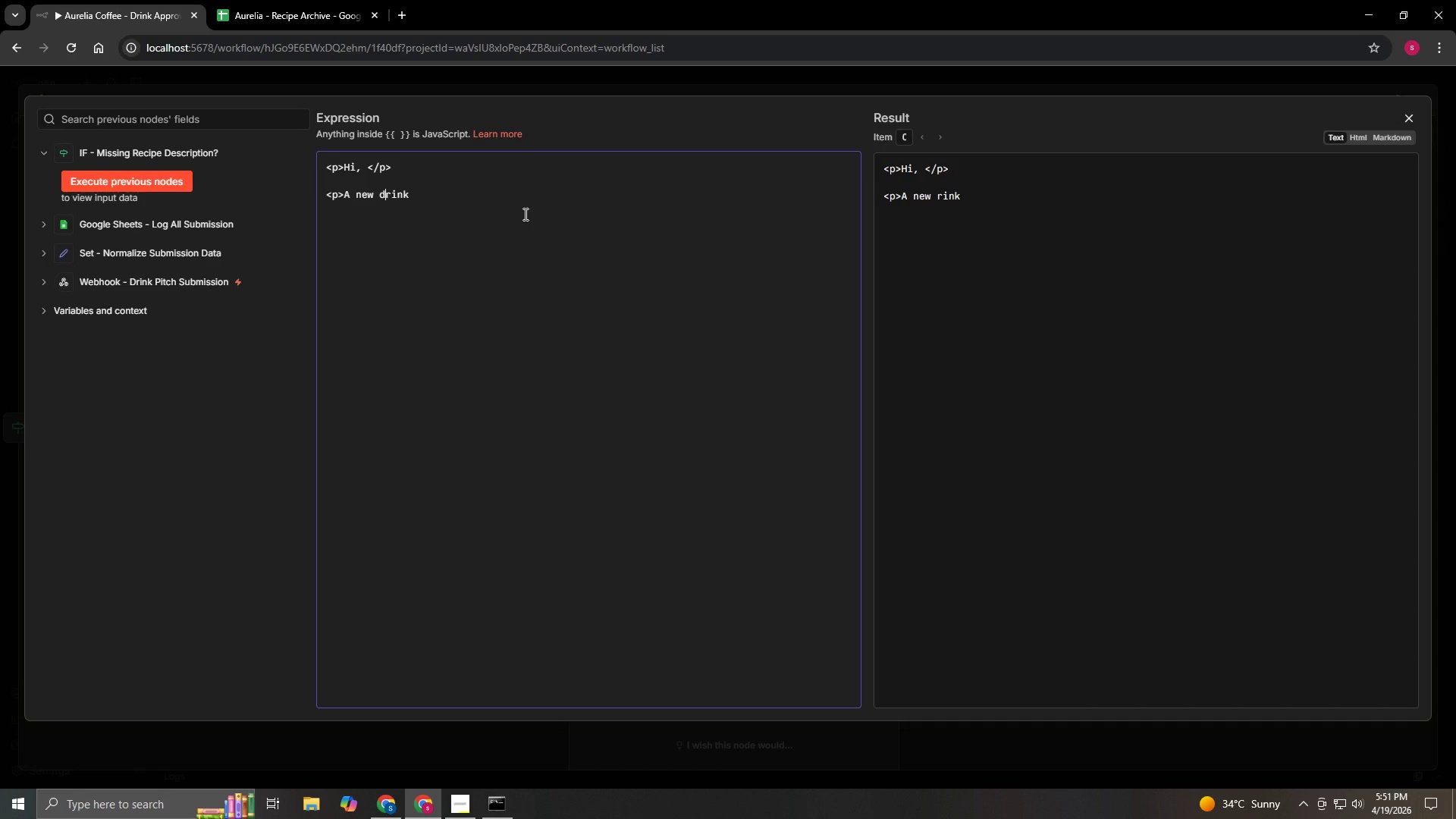 
key(D)
 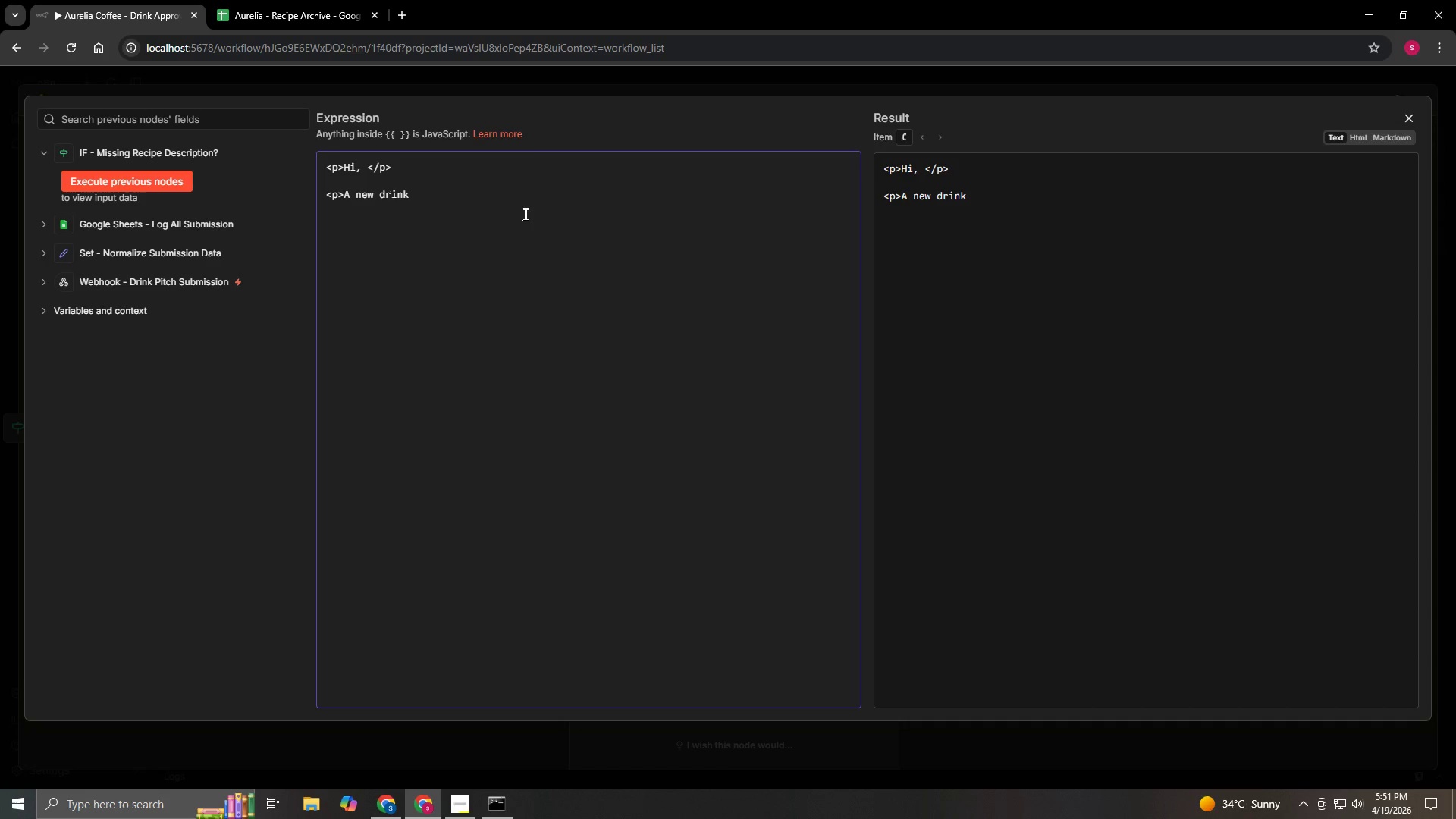 
hold_key(key=ArrowRight, duration=0.62)
 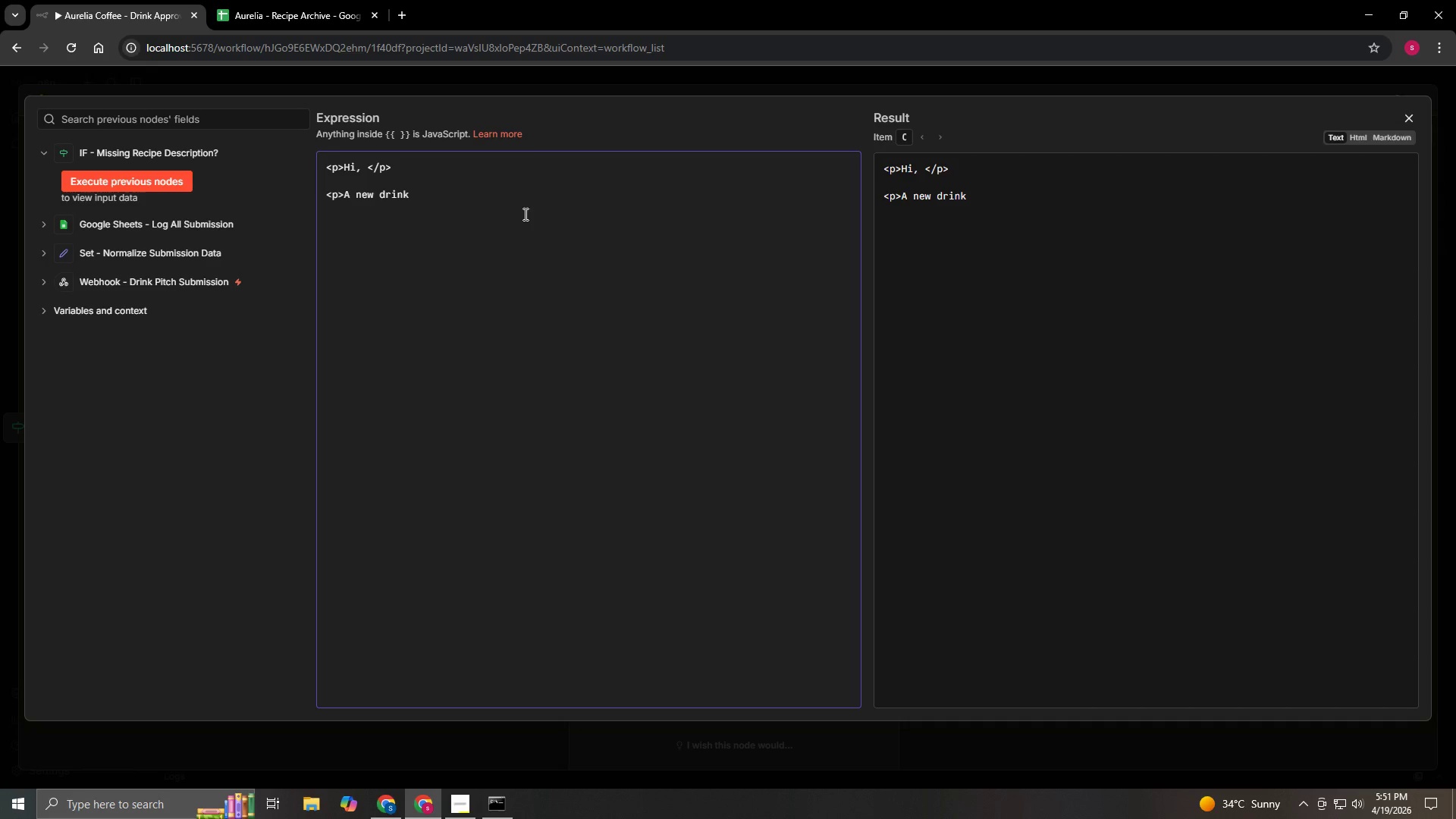 
key(ArrowRight)
 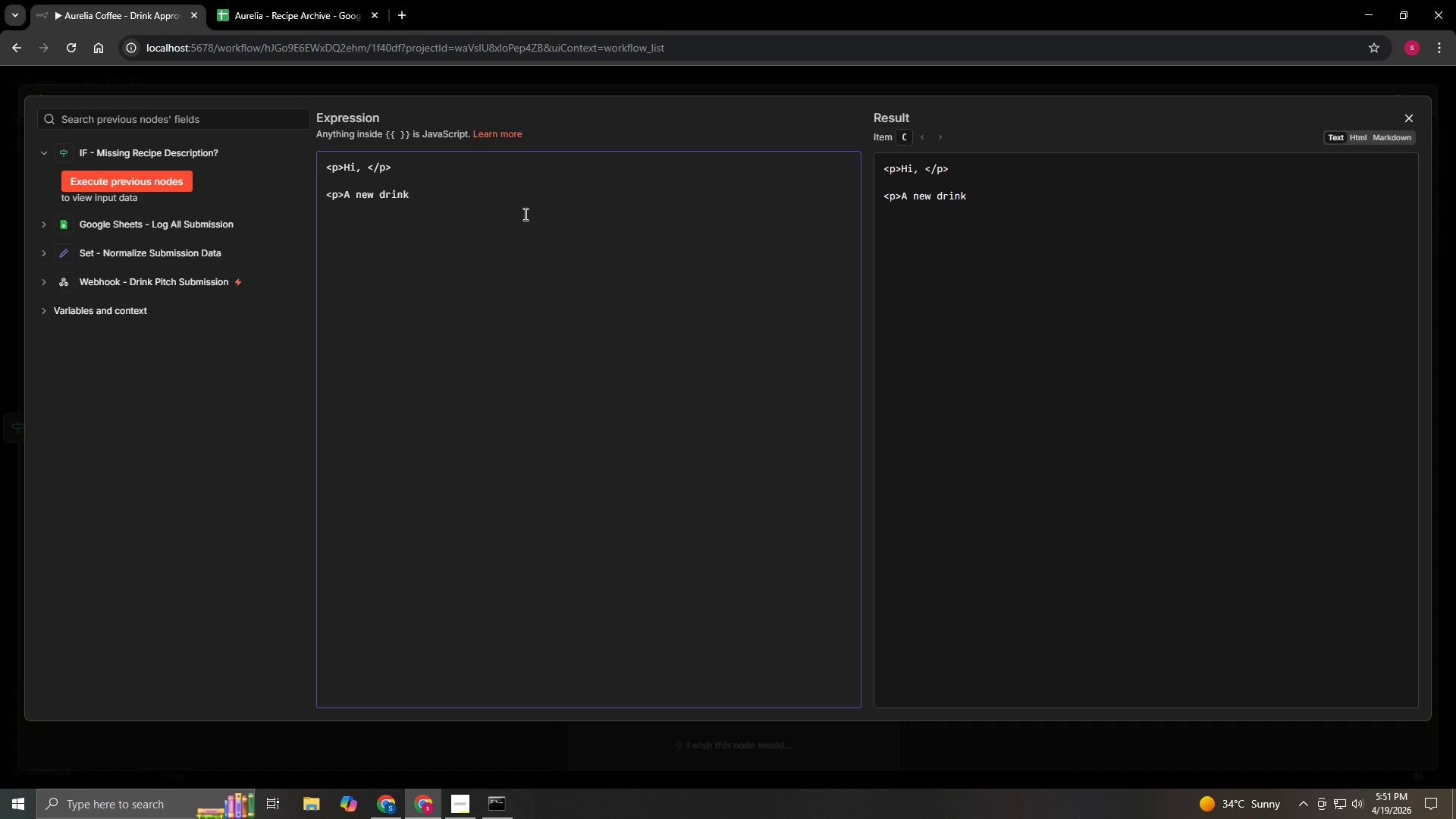 
type( pitch was submitted through the Barista Spotlight program but is >)
key(Backspace)
type(<strong>)
 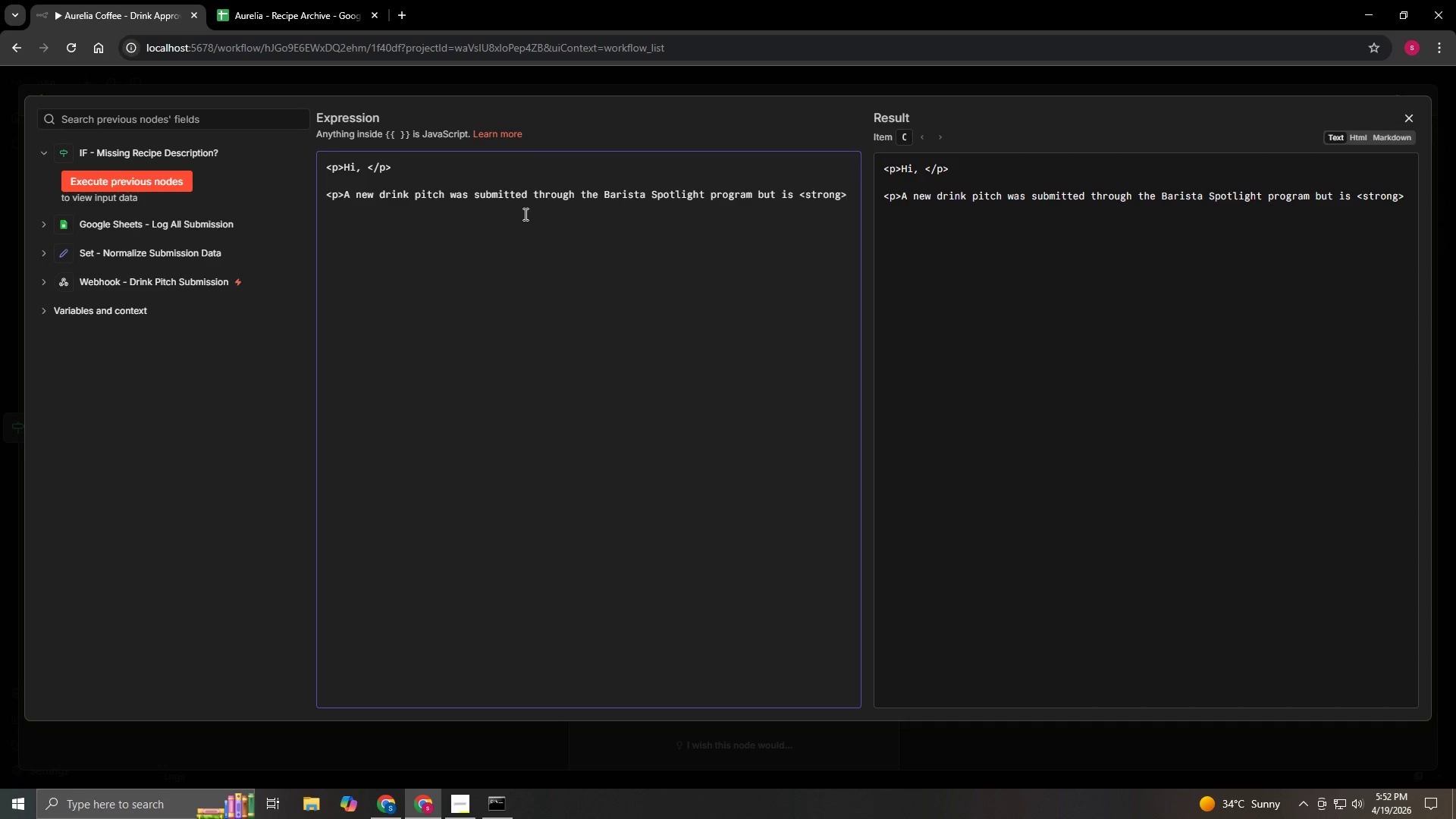 
wait(46.97)
 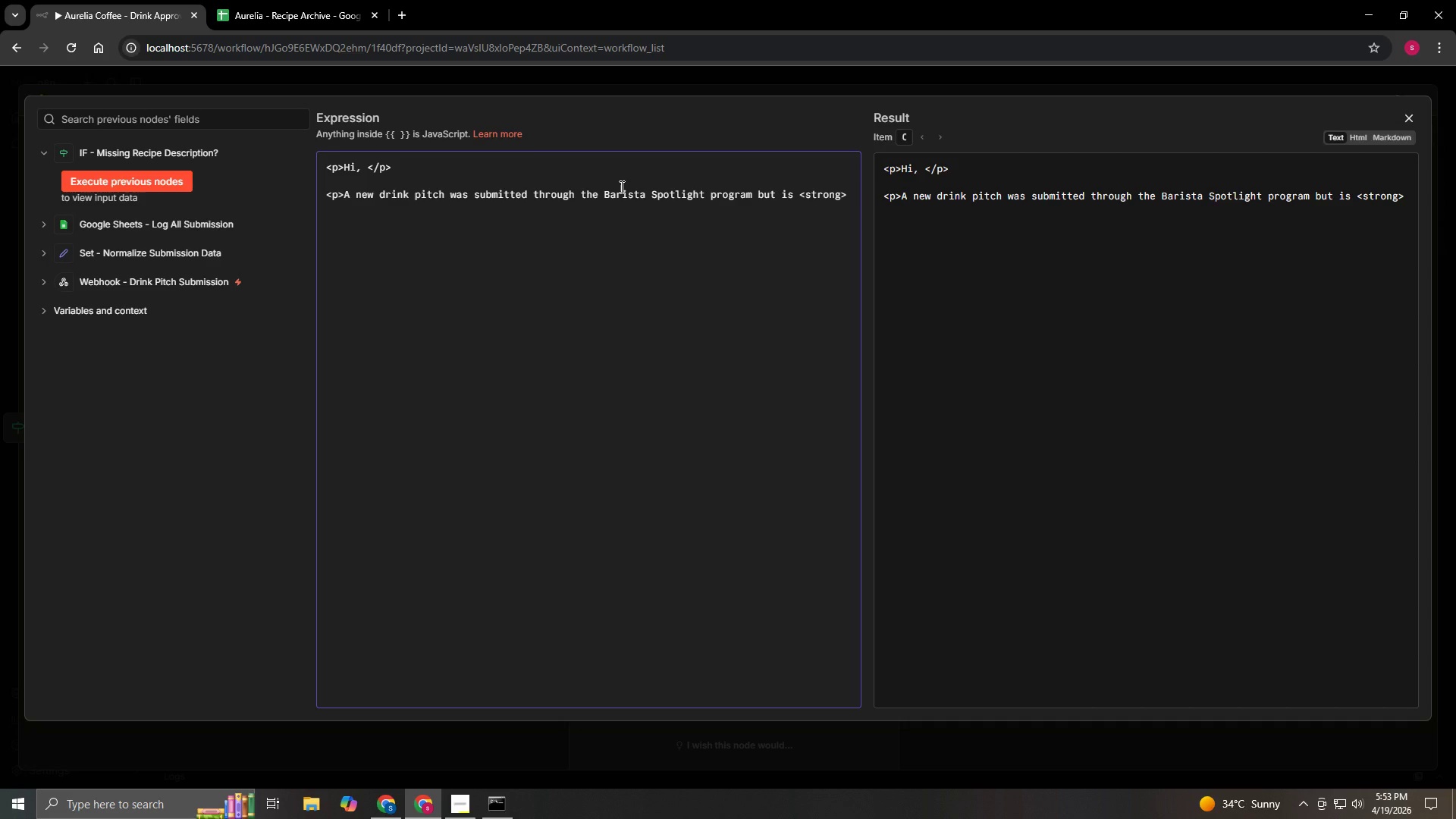 
type( missing)
 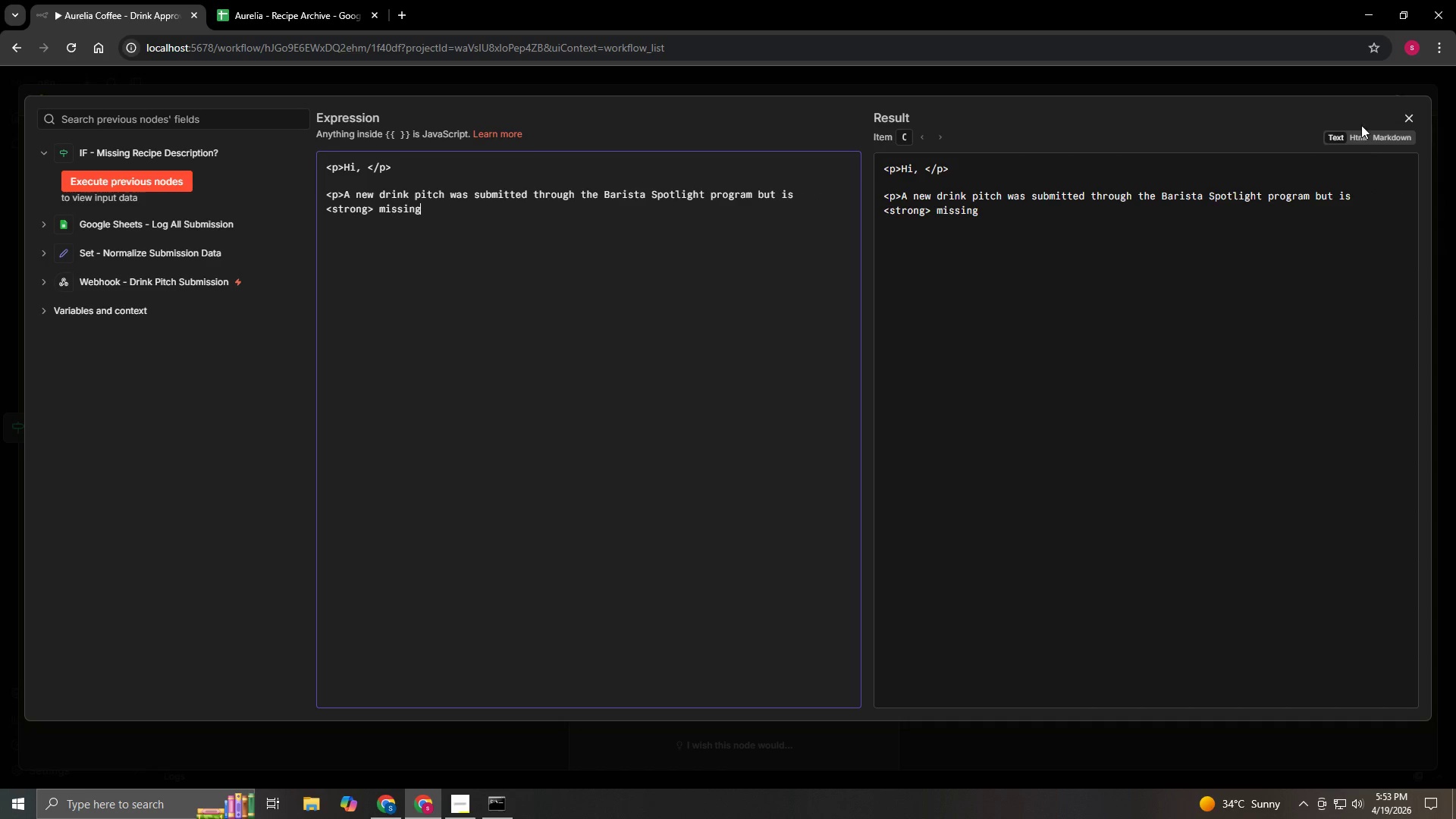 
left_click([1363, 133])
 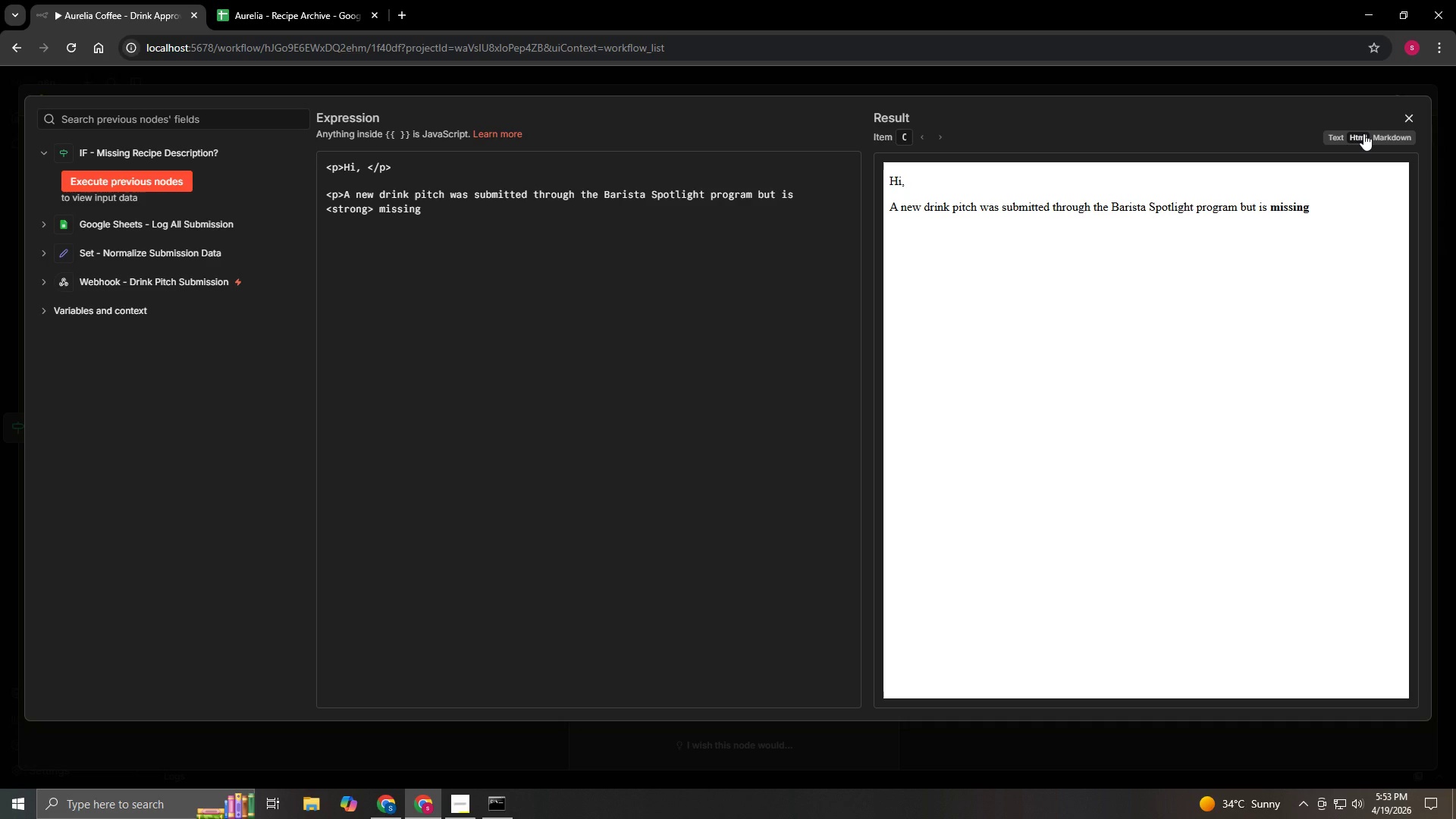 
left_click([1363, 133])
 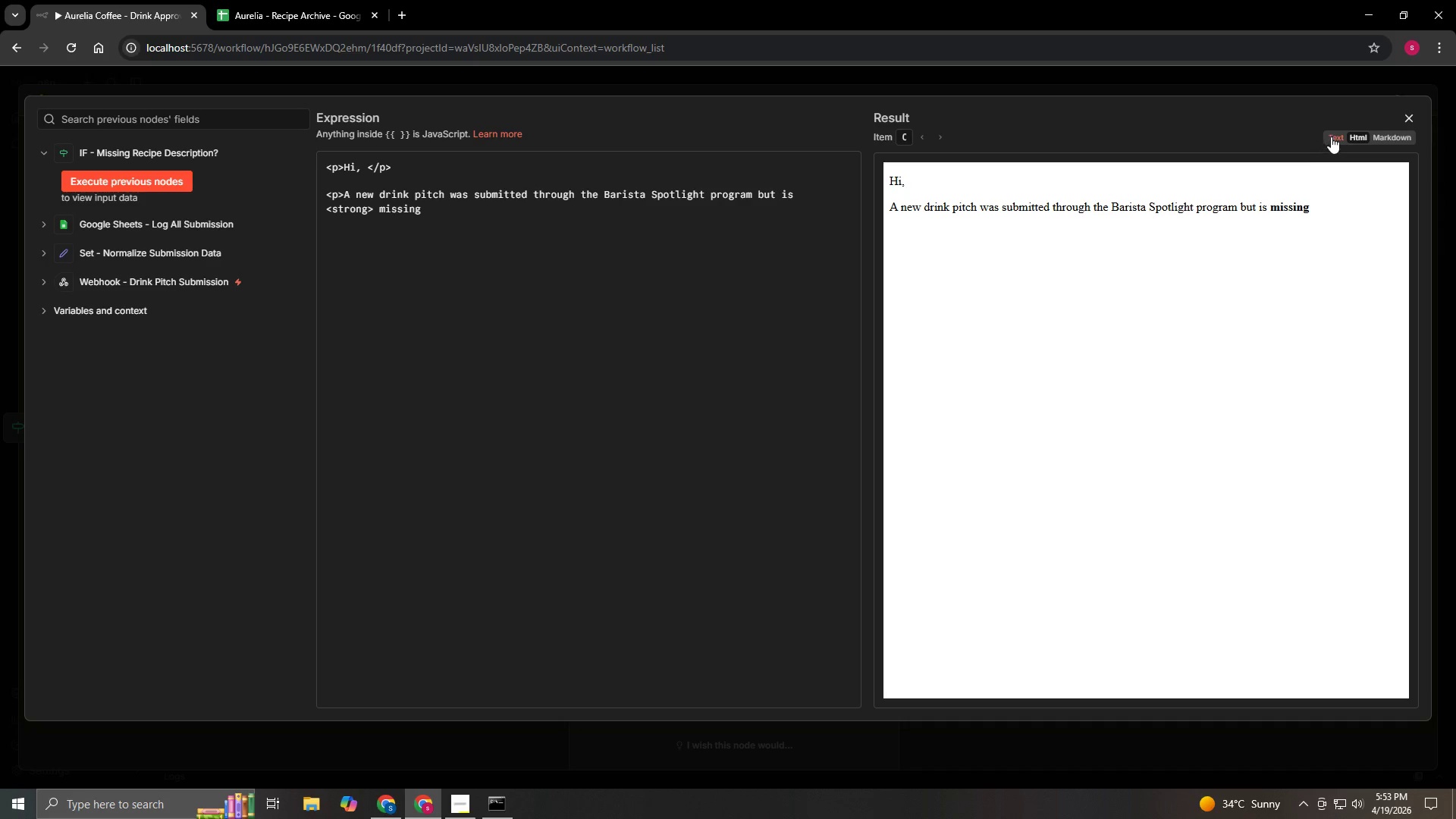 
left_click([1331, 136])
 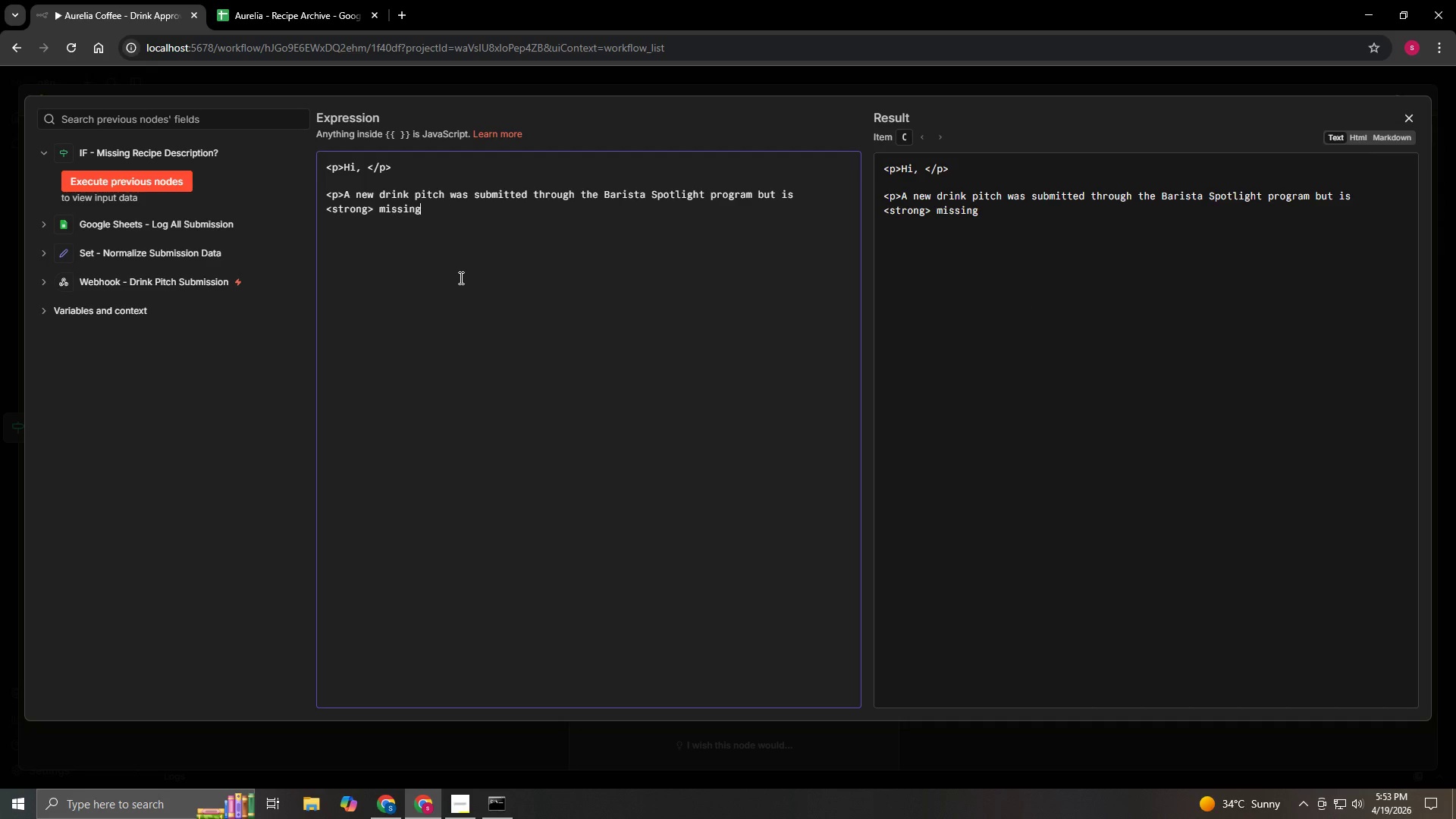 
type( a recipe description )
key(Backspace)
type(</strong>/)
key(Backspace)
type(.)
 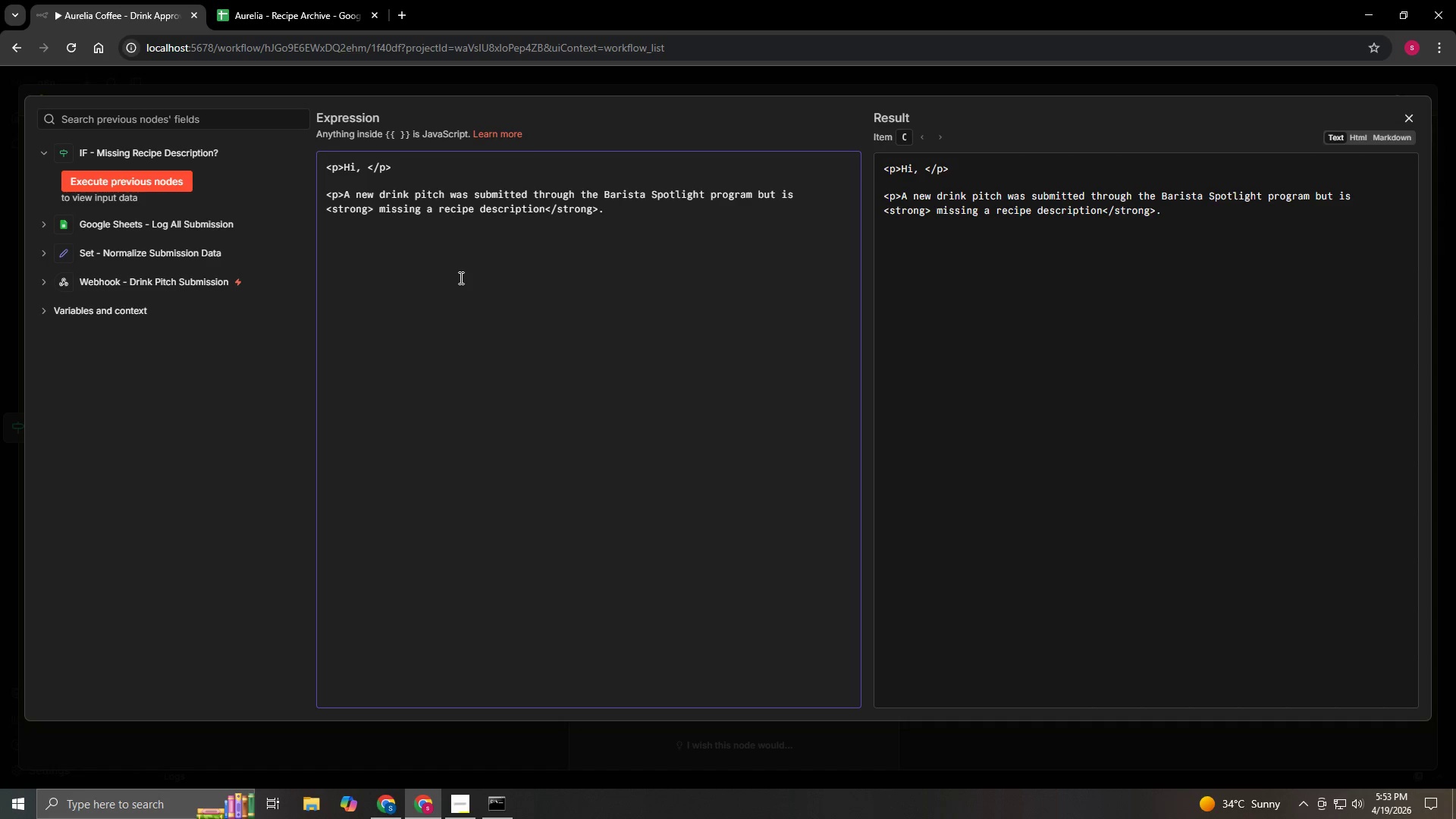 
wait(5.36)
 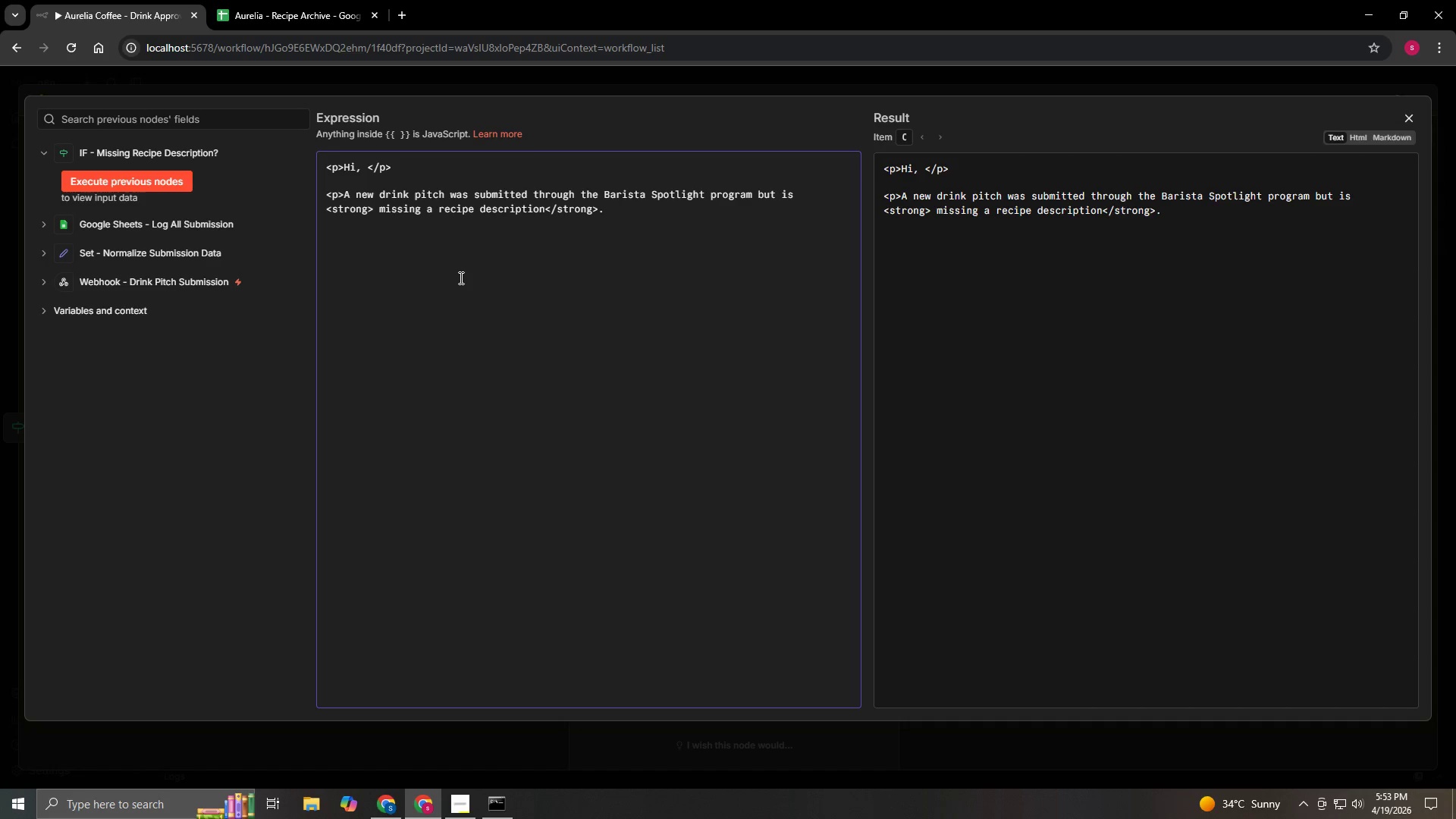 
key(Enter)
 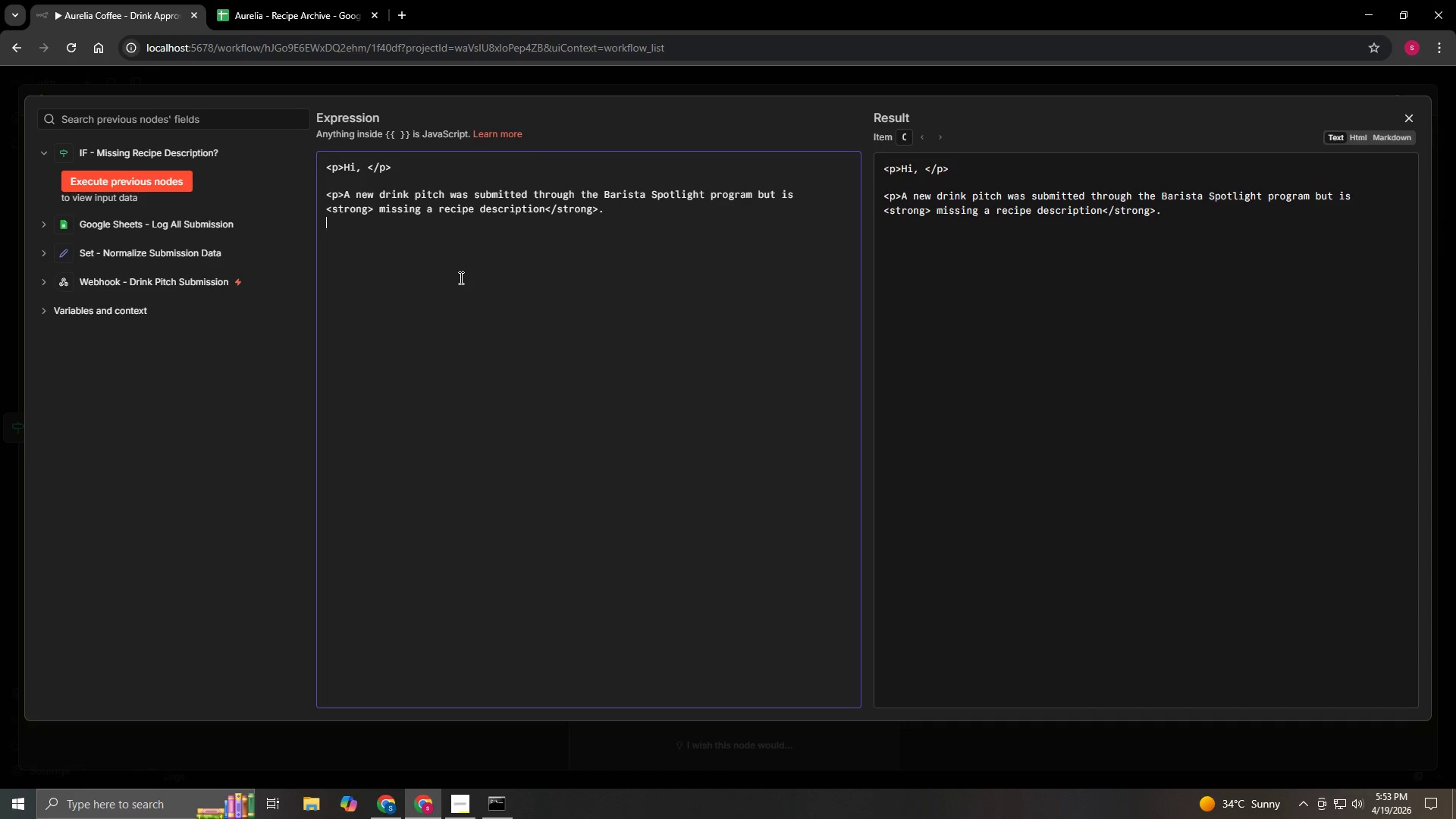 
type(This  Su)
key(Backspace)
key(Backspace)
key(Backspace)
key(Backspace)
key(Backspace)
key(Backspace)
key(Backspace)
key(Backspace)
 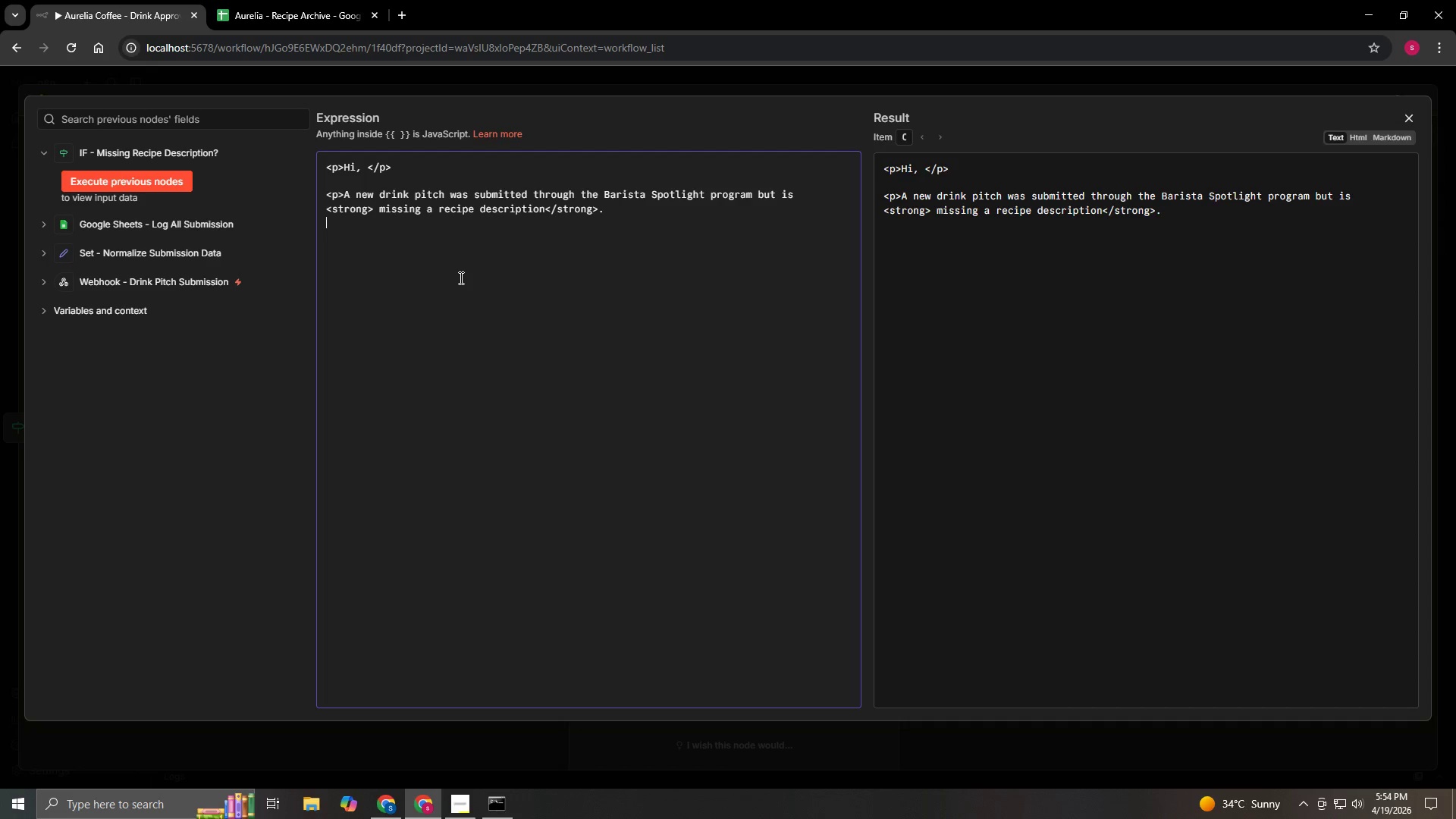 
hold_key(key=ShiftLeft, duration=0.44)
 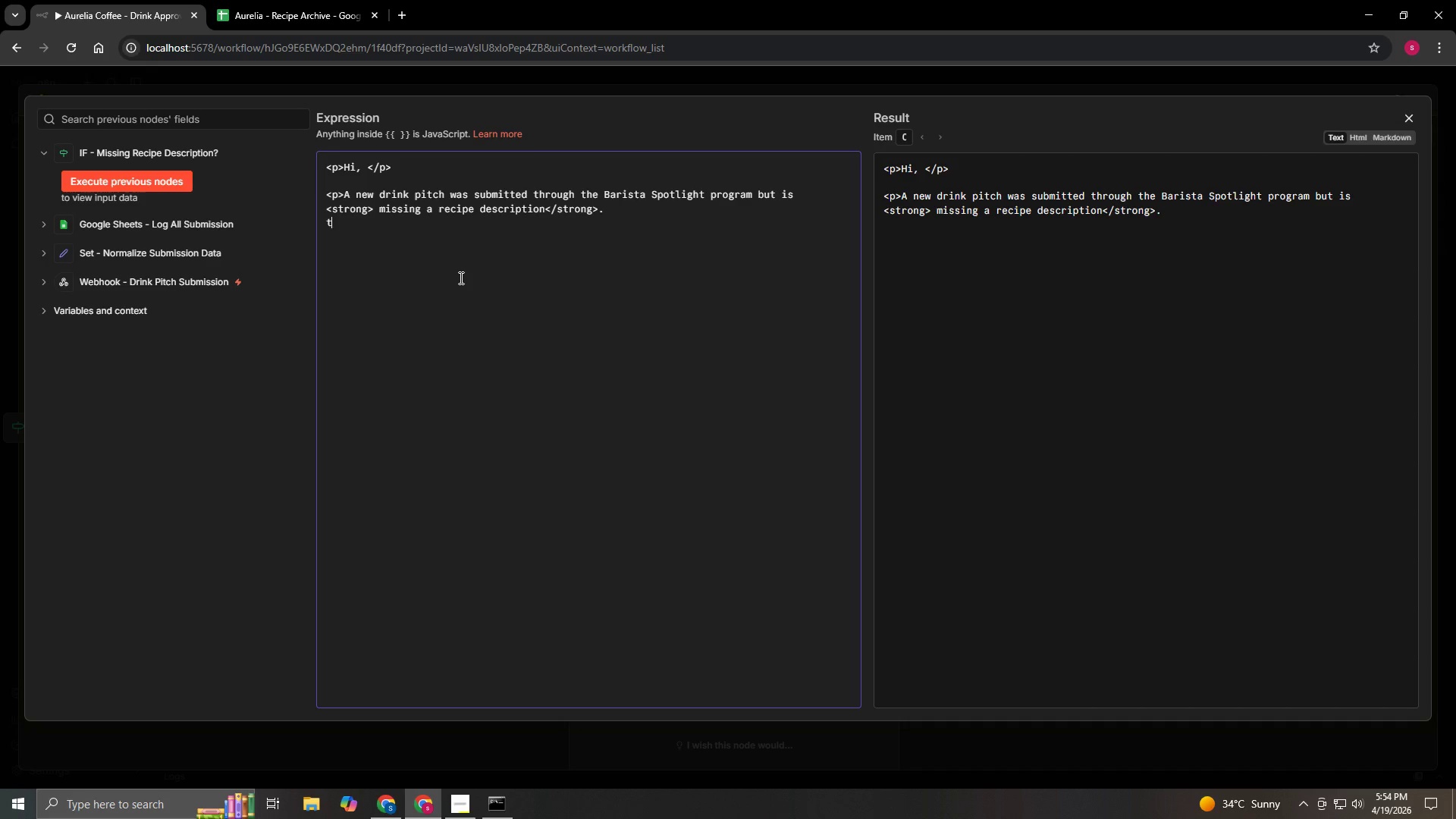 
type(this)
key(Backspace)
key(Backspace)
key(Backspace)
key(Backspace)
type(This submission)
 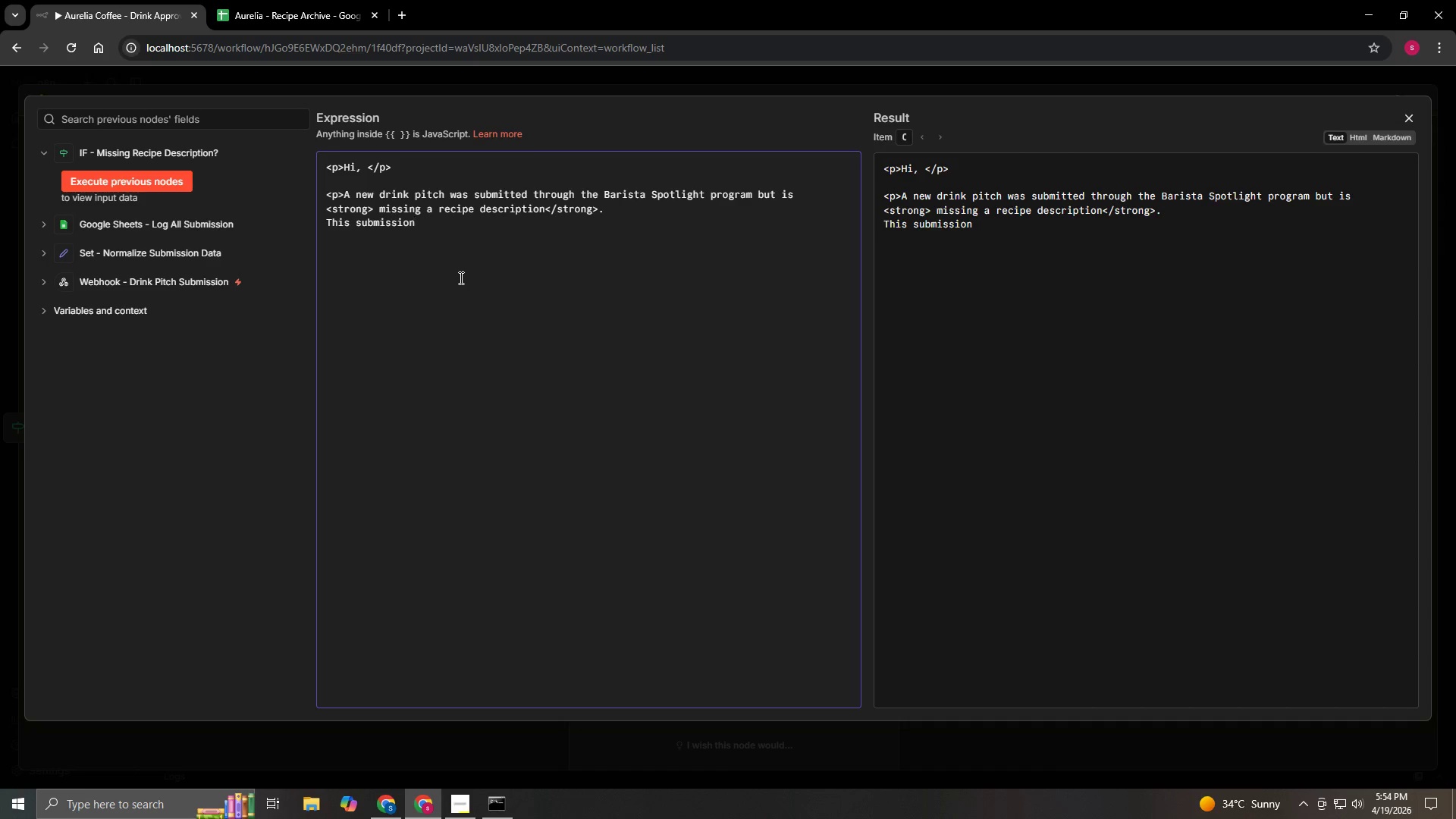 
left_click([1350, 140])
 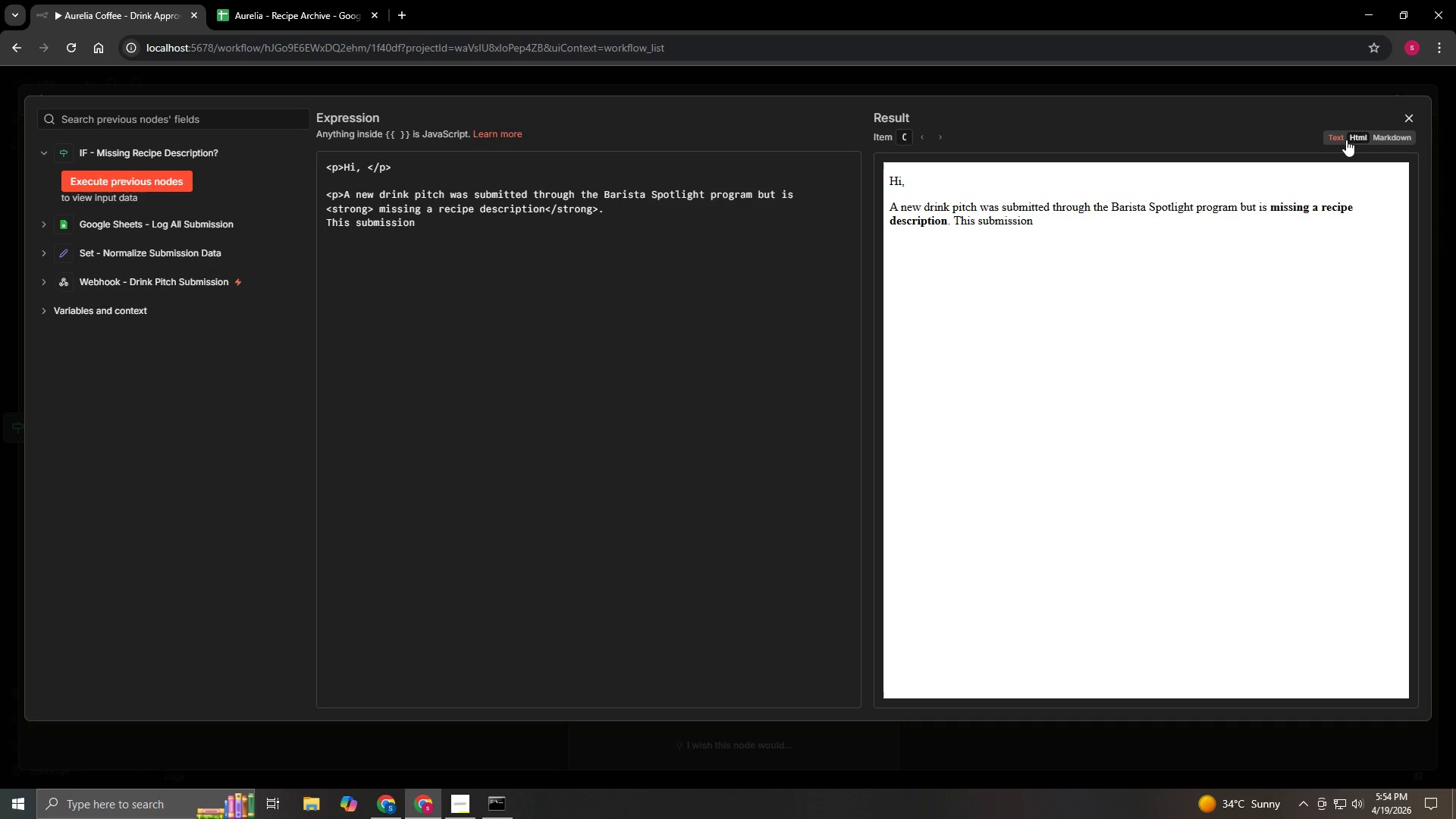 
left_click([1346, 140])
 